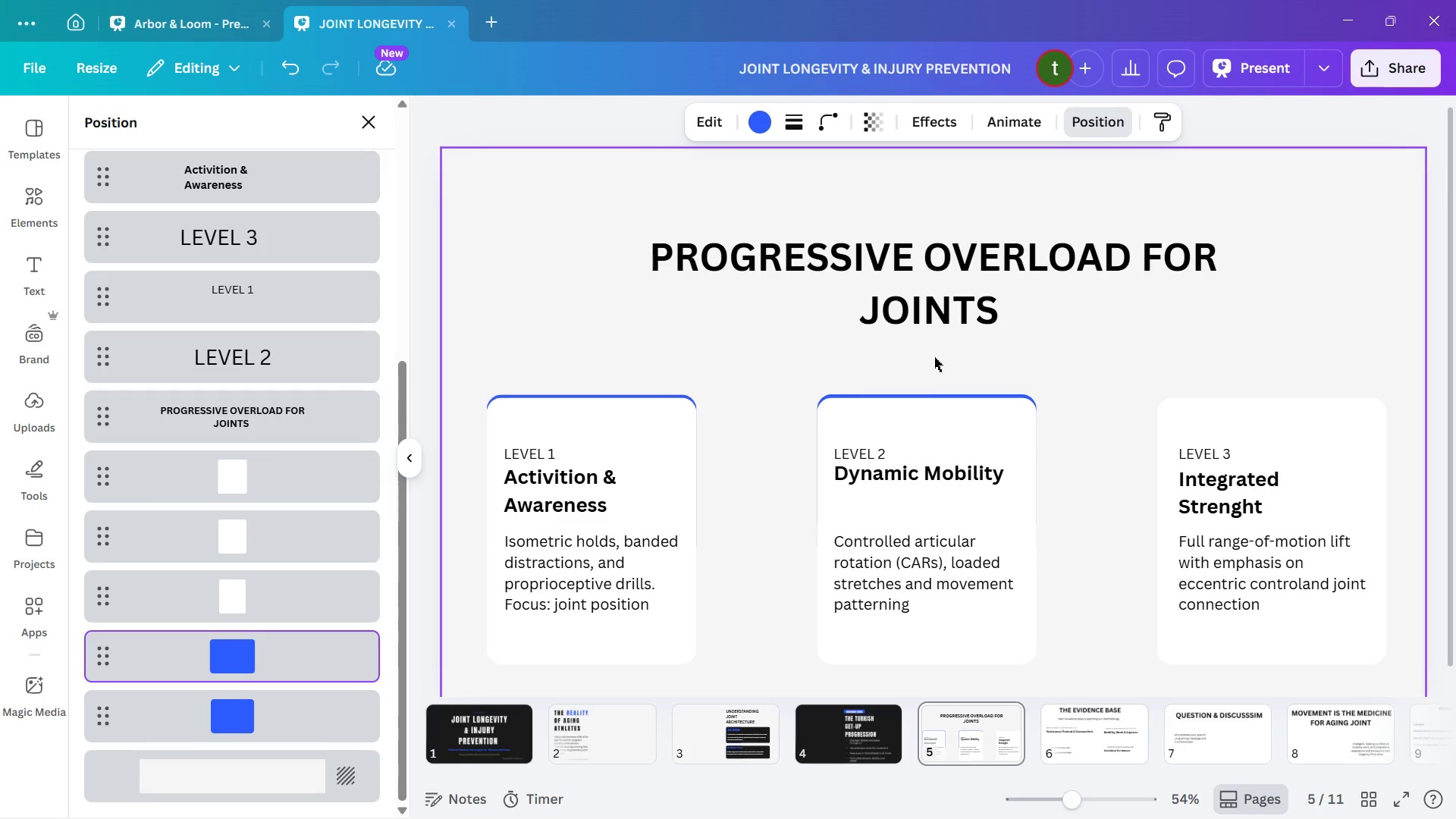 
key(ArrowDown)
 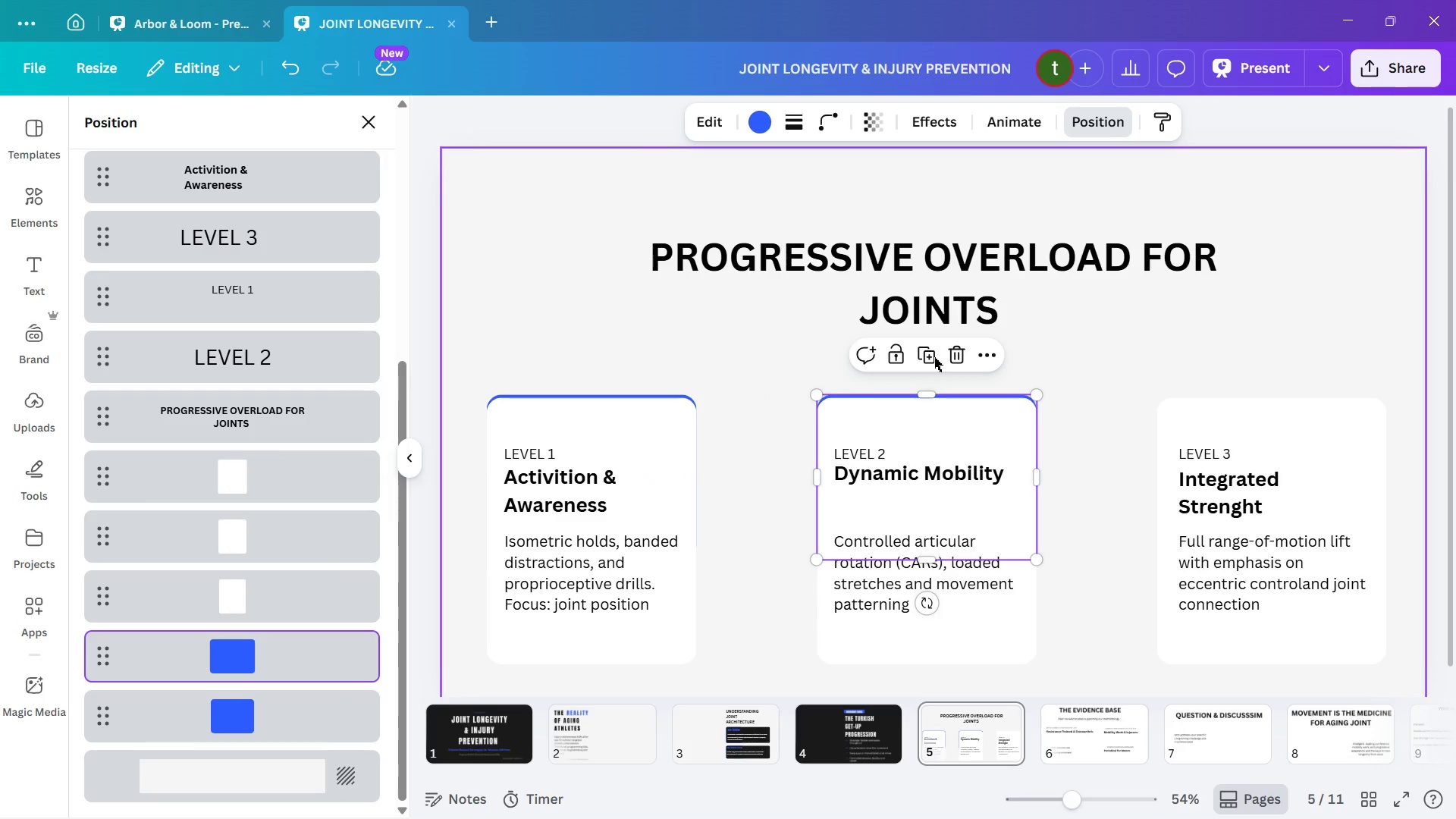 
wait(5.28)
 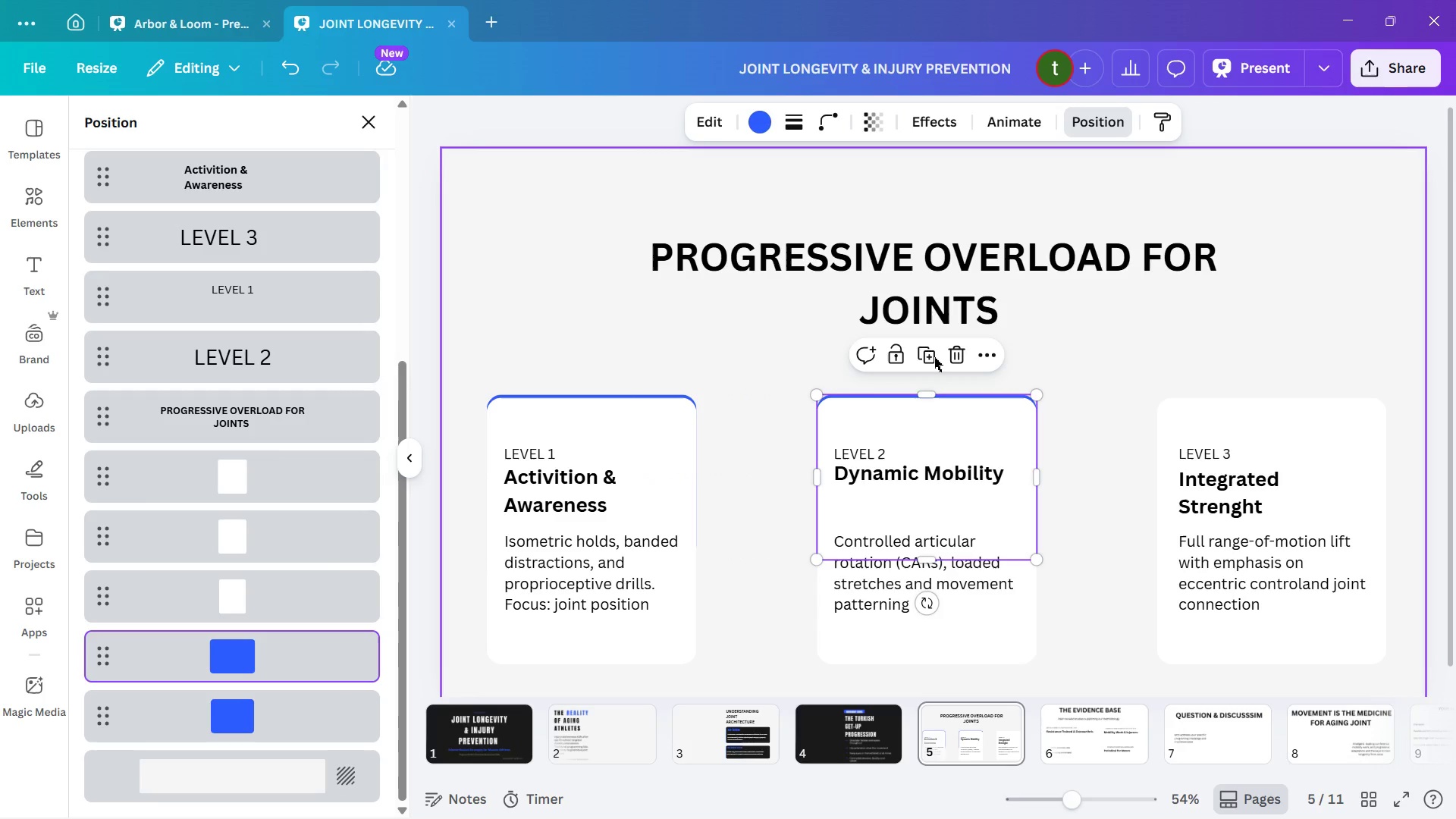 
left_click([1115, 343])
 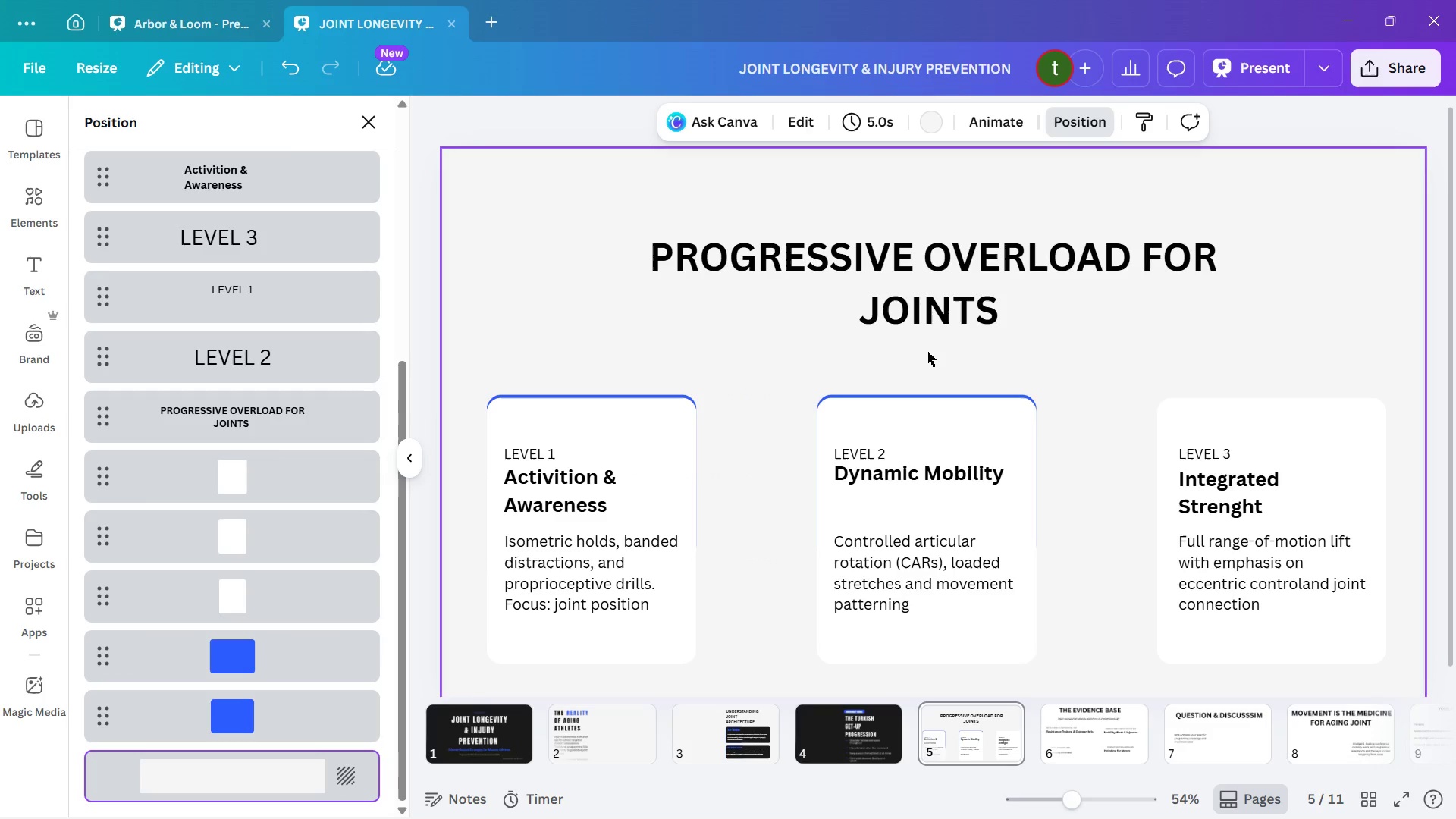 
left_click([645, 250])
 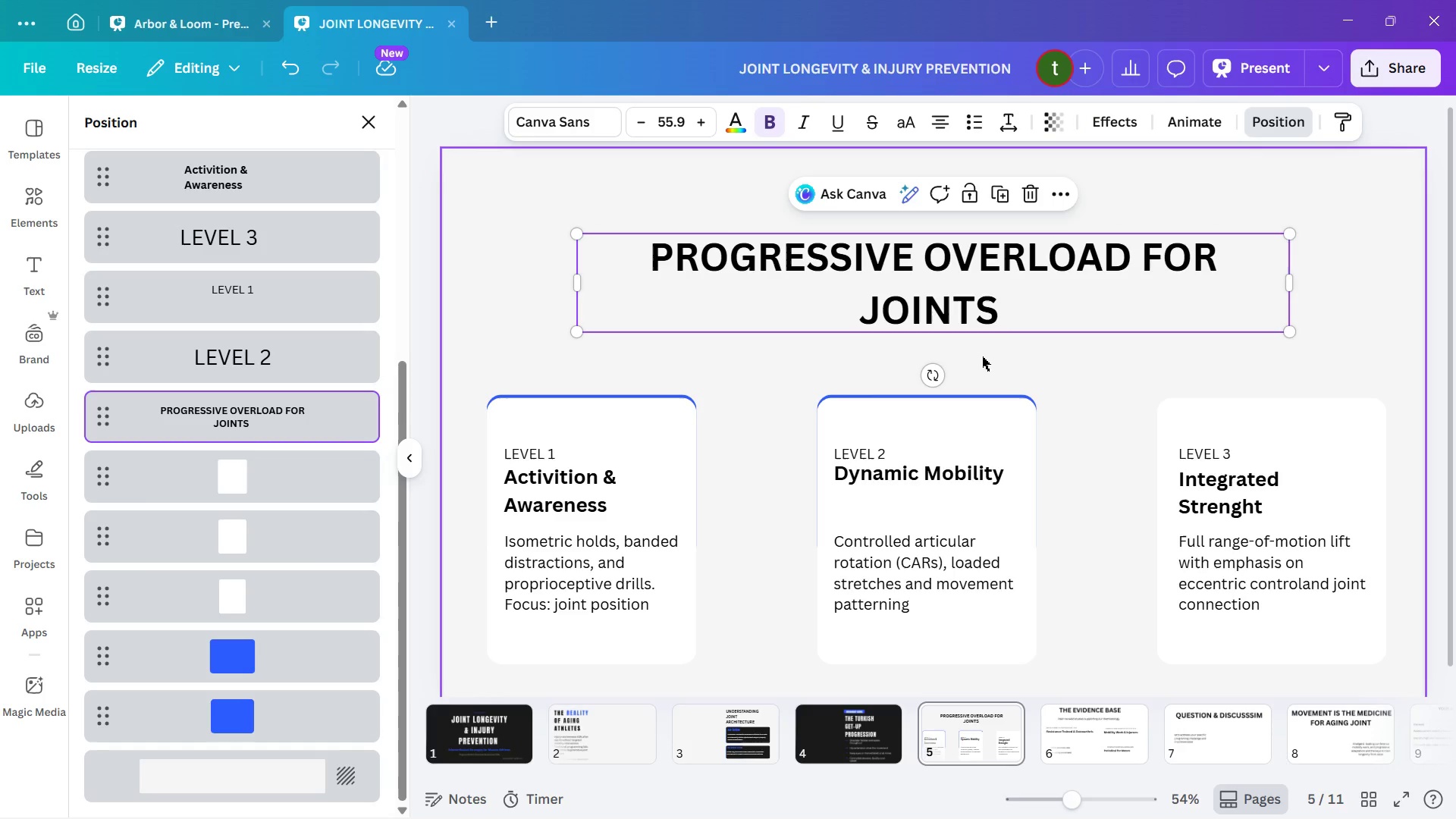 
left_click([1025, 318])
 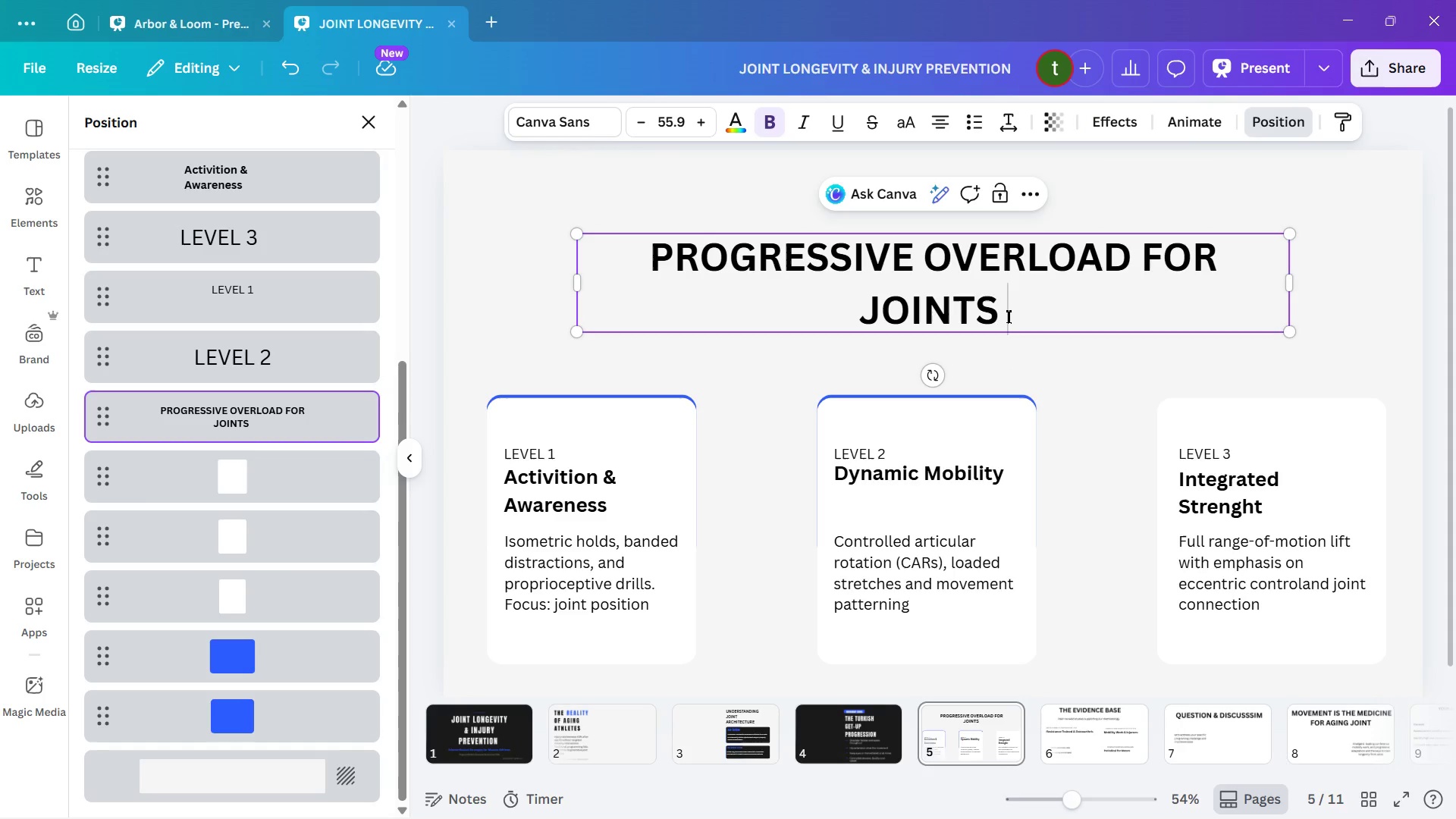 
left_click_drag(start_coordinate=[1008, 316], to_coordinate=[645, 281])
 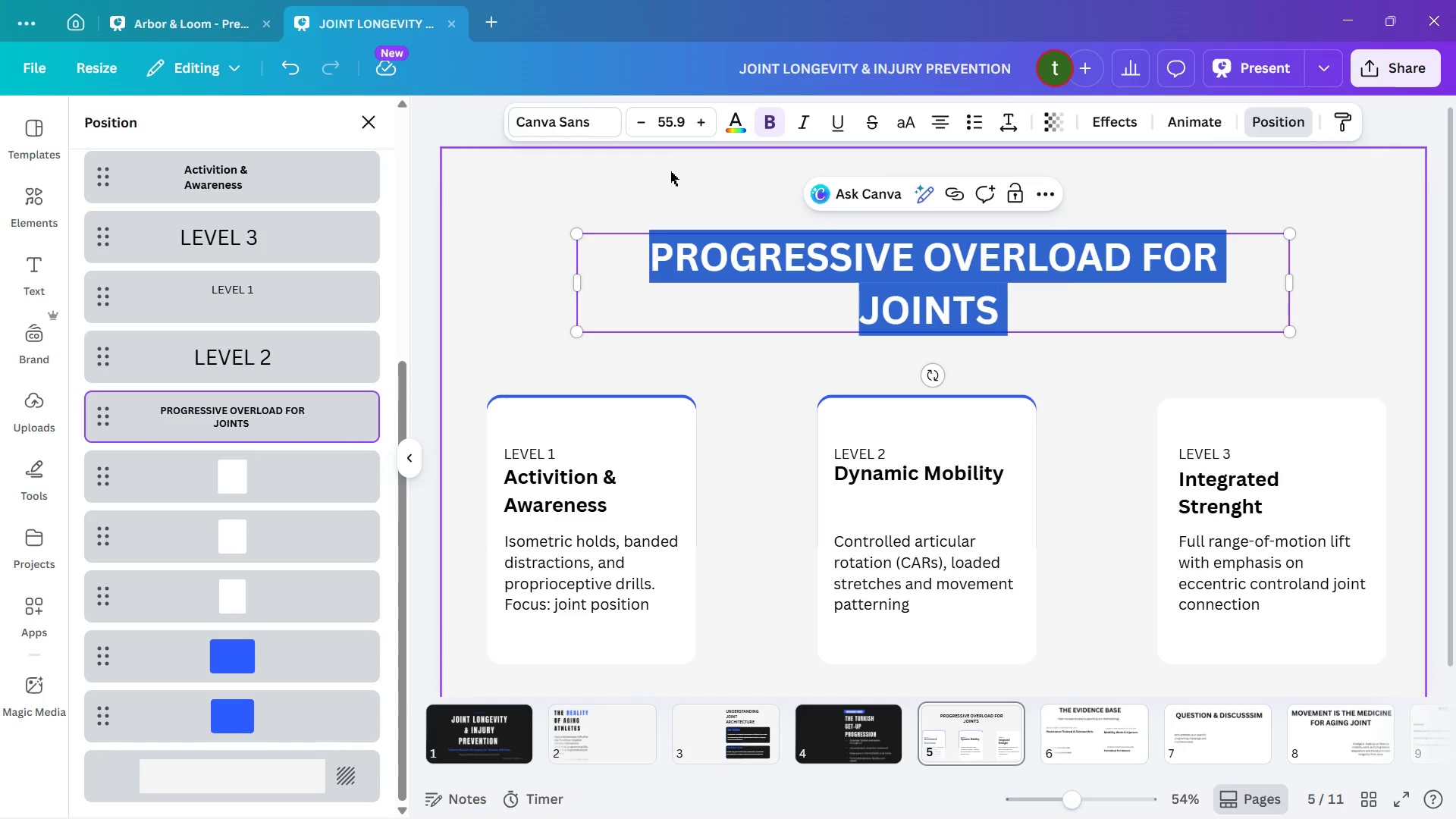 
left_click([544, 112])
 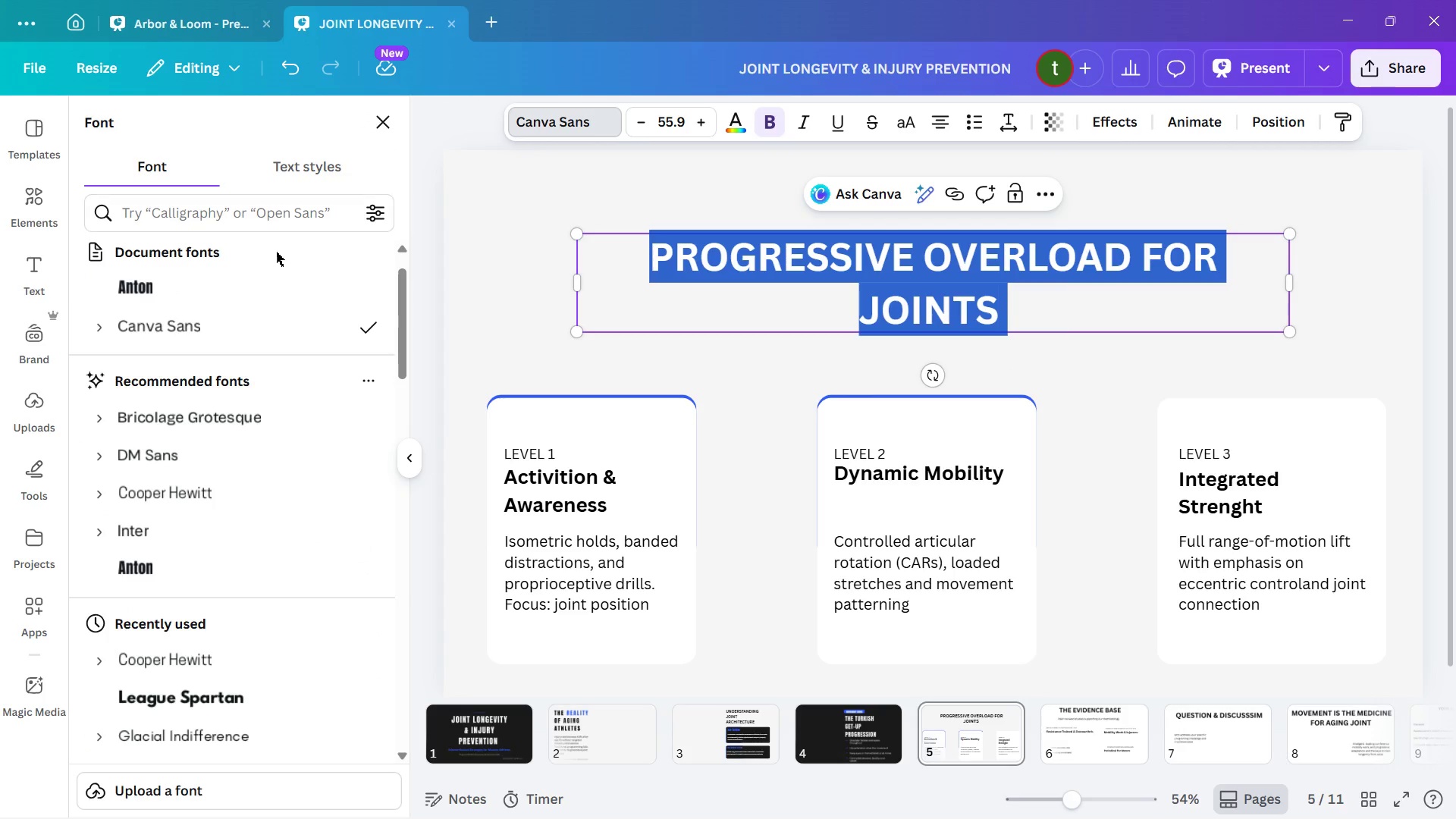 
left_click([221, 290])
 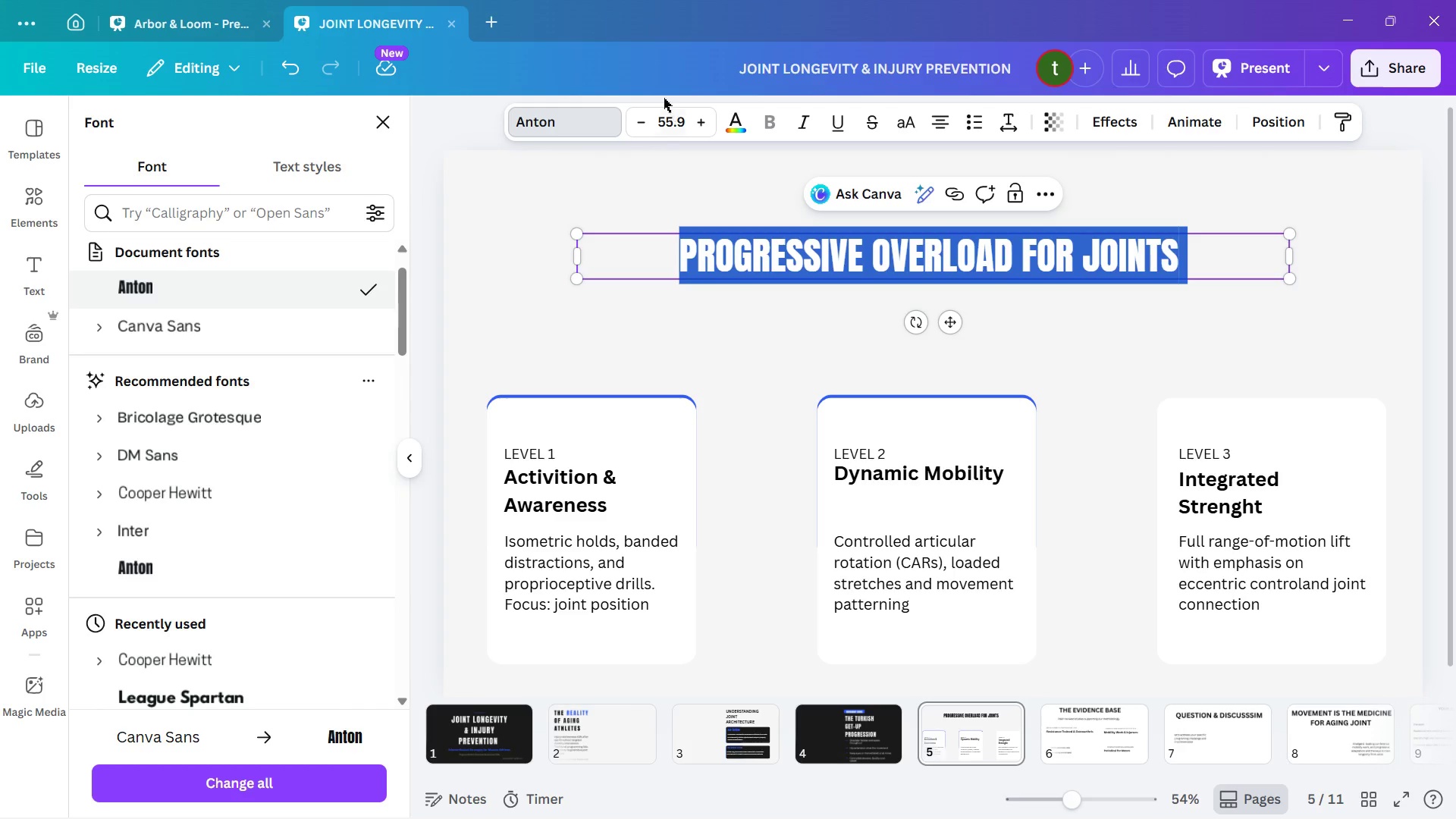 
double_click([698, 118])
 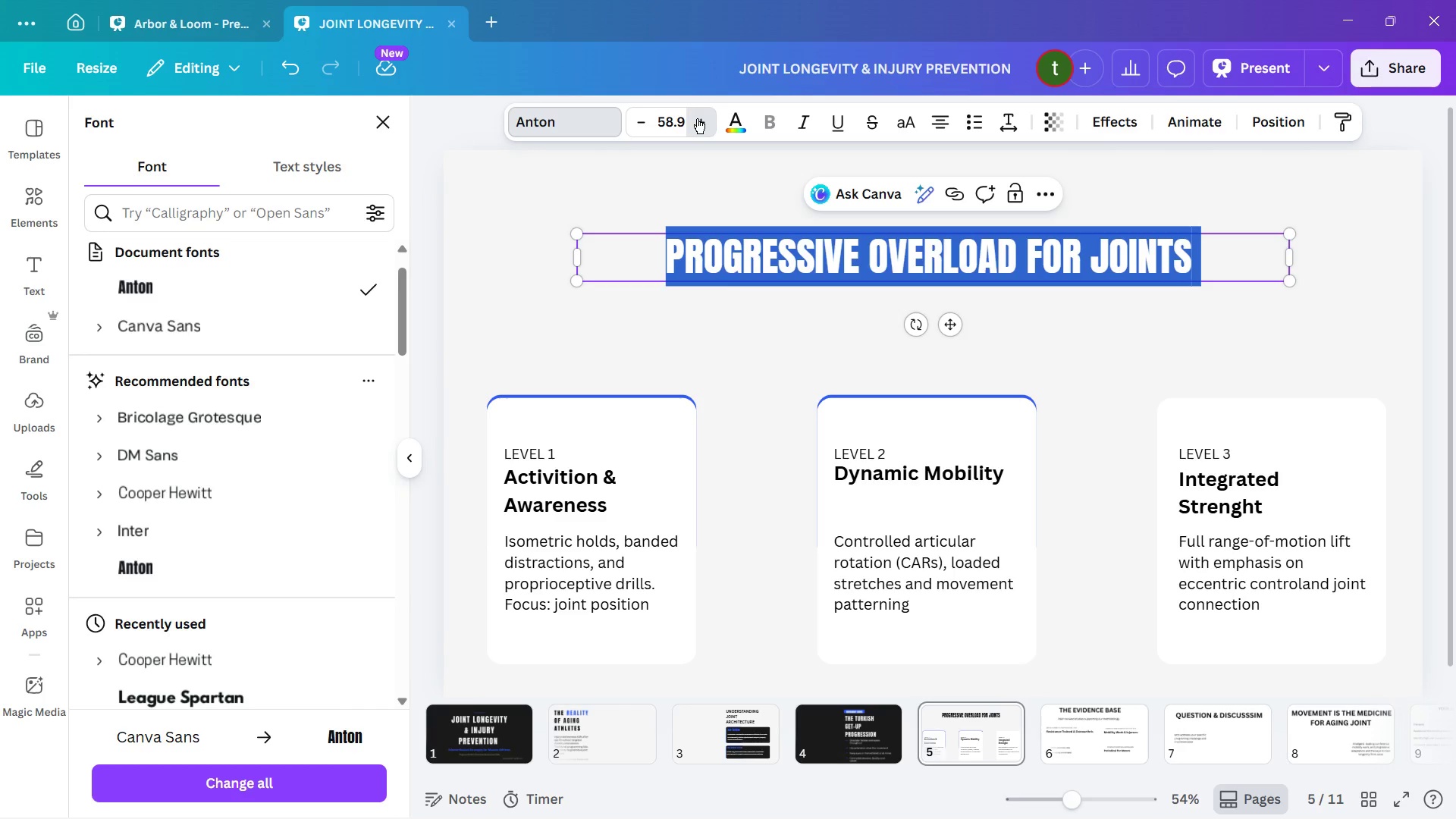 
triple_click([697, 118])
 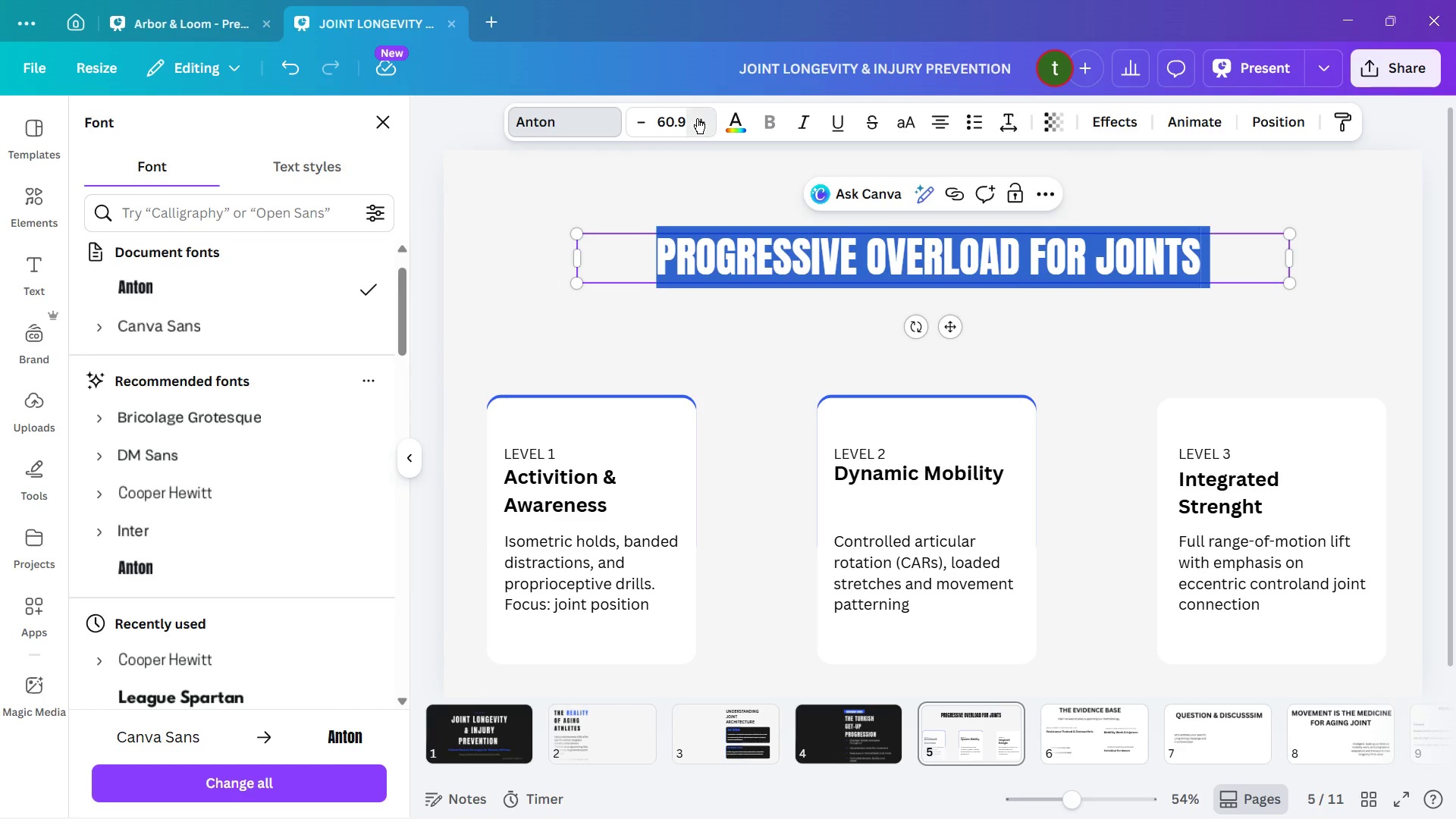 
double_click([697, 118])
 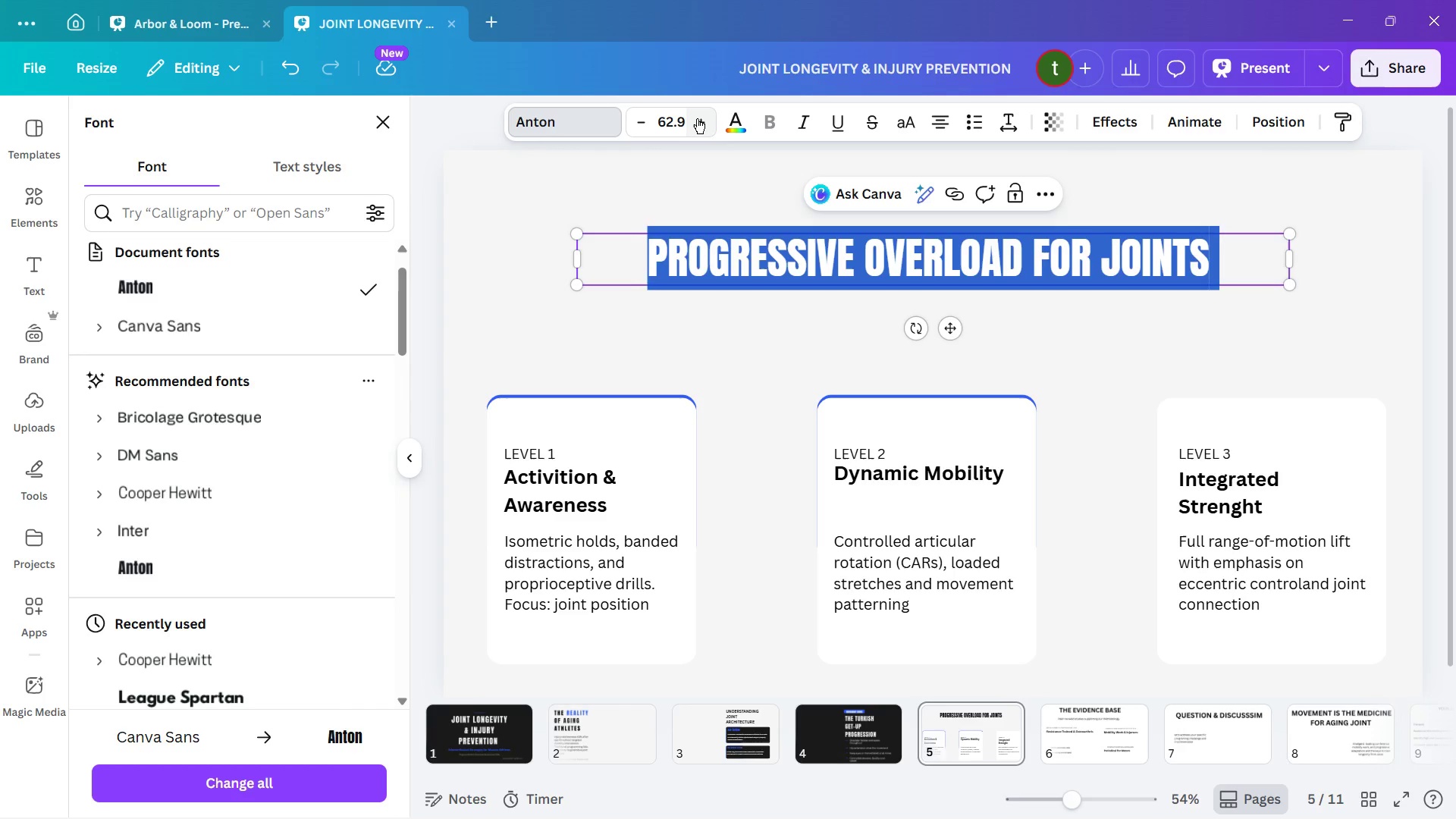 
triple_click([697, 118])
 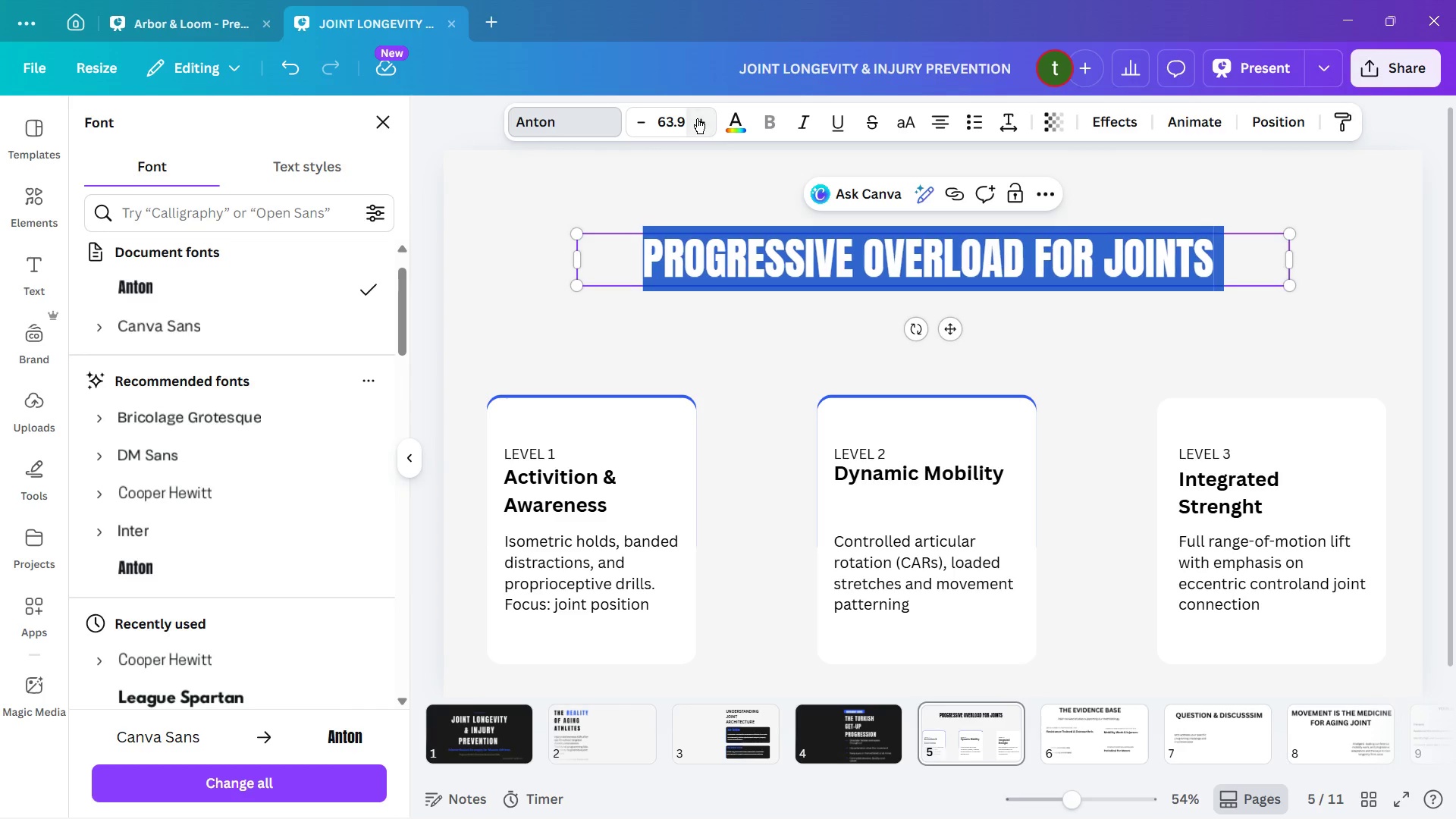 
triple_click([697, 118])
 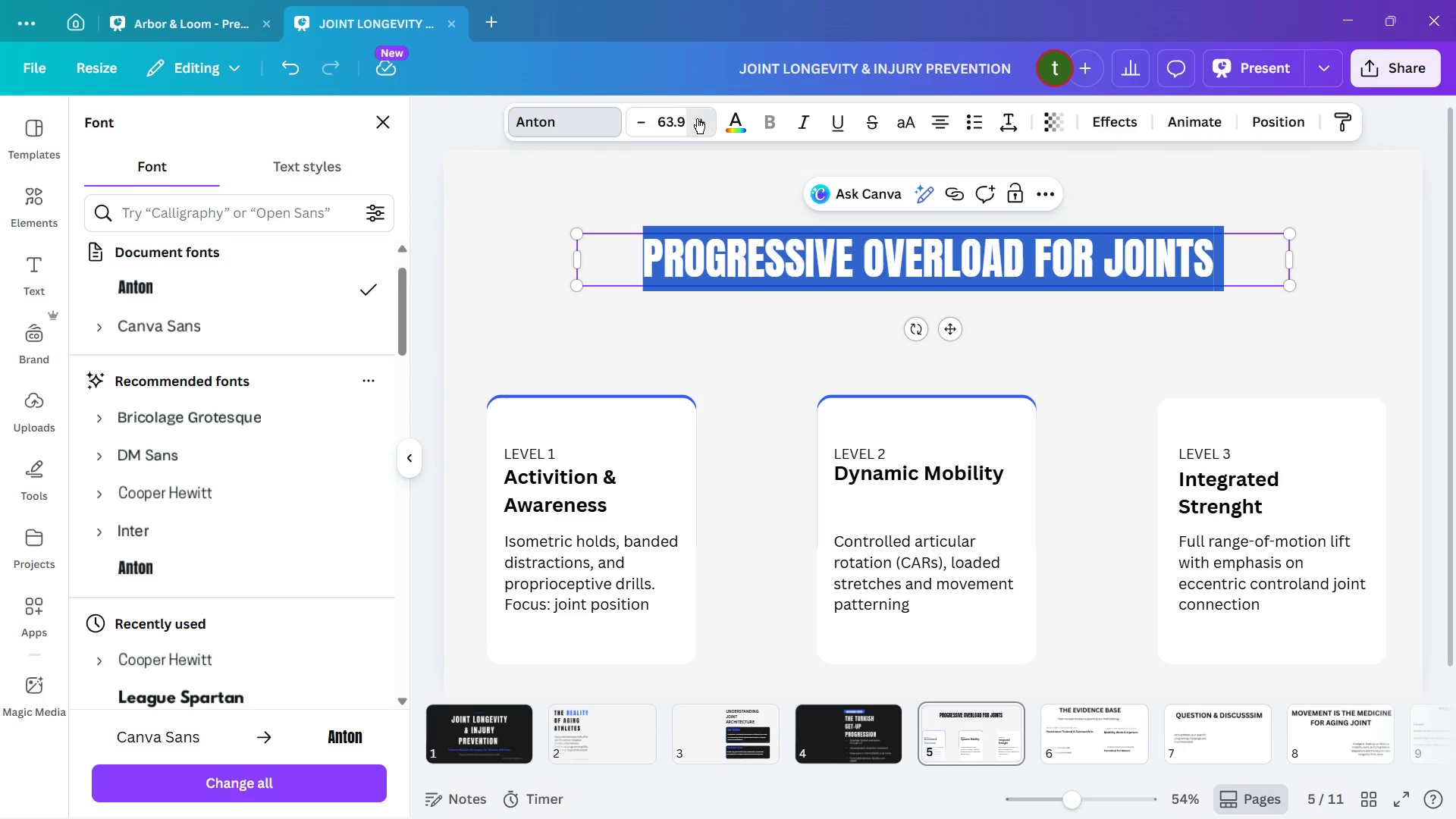 
triple_click([697, 118])
 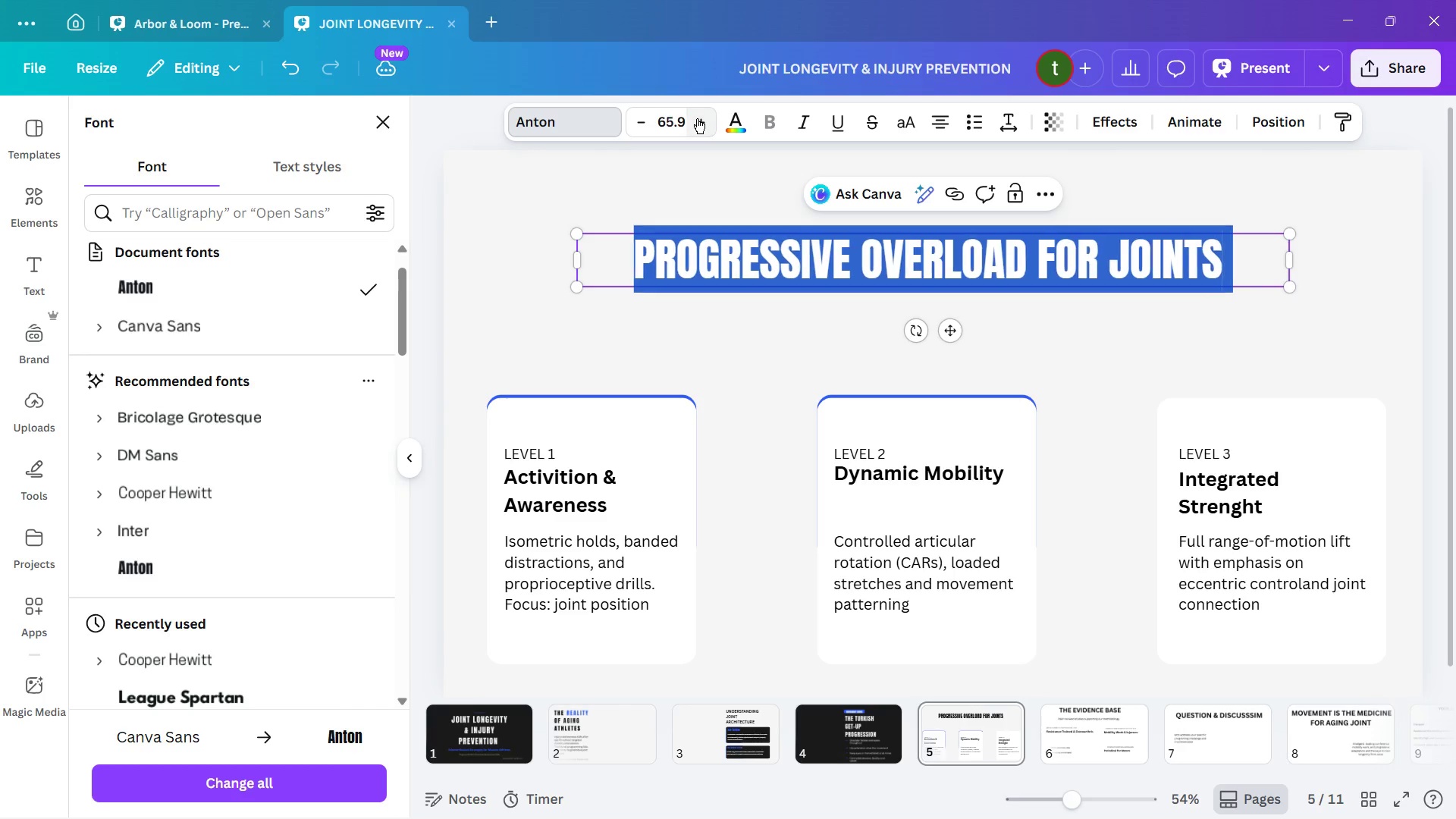 
triple_click([697, 118])
 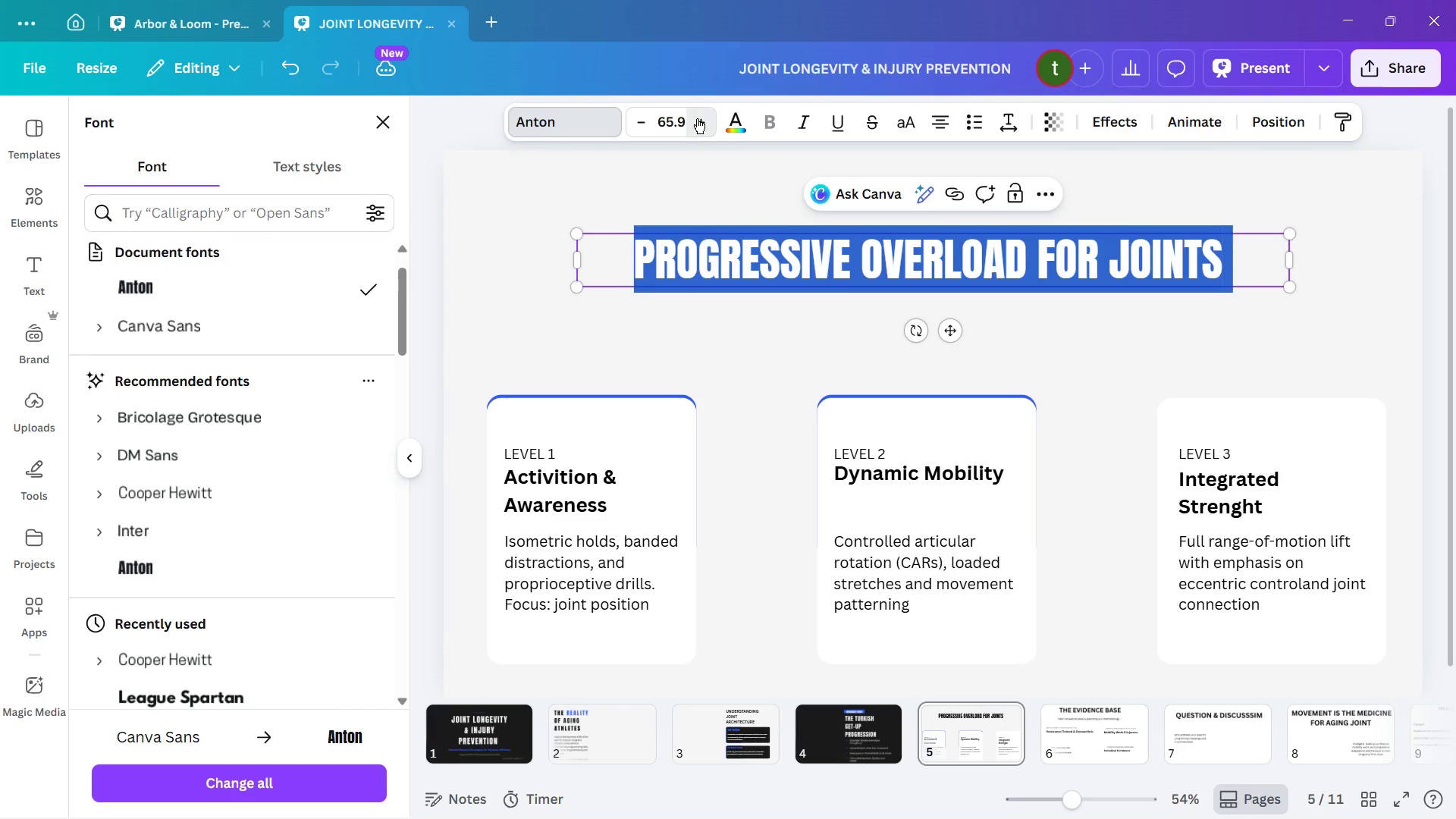 
triple_click([697, 118])
 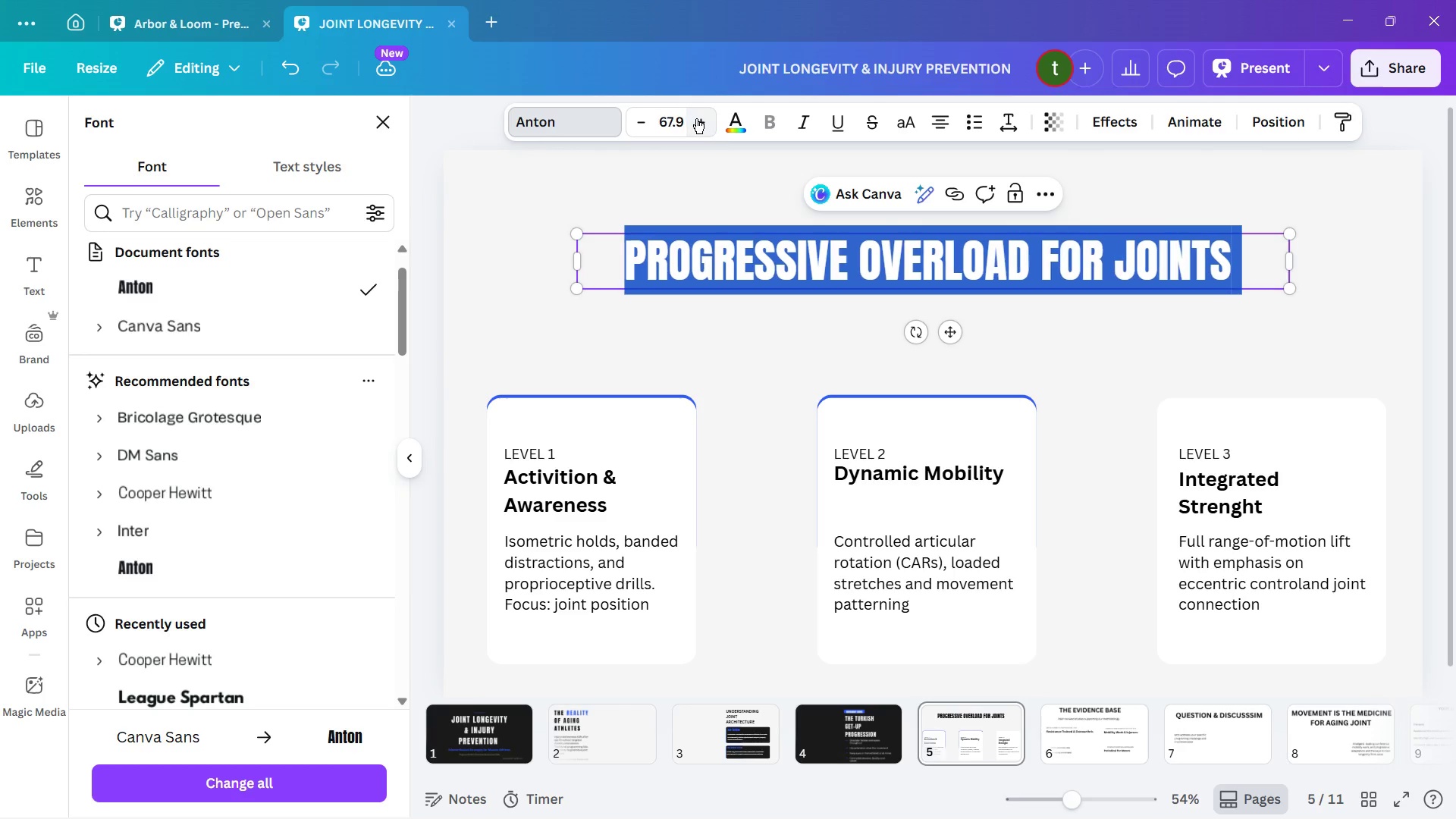 
triple_click([696, 118])
 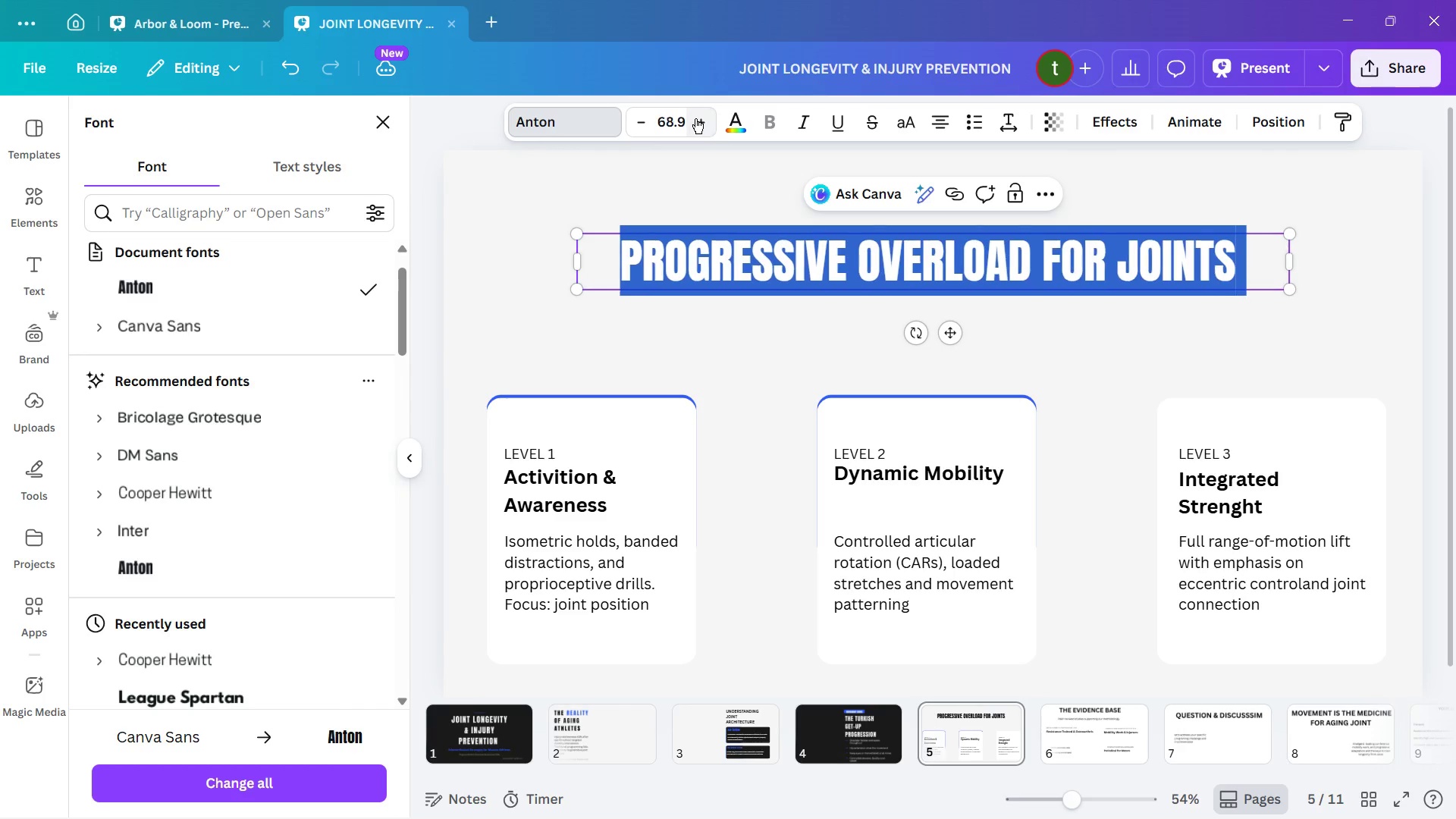 
triple_click([695, 118])
 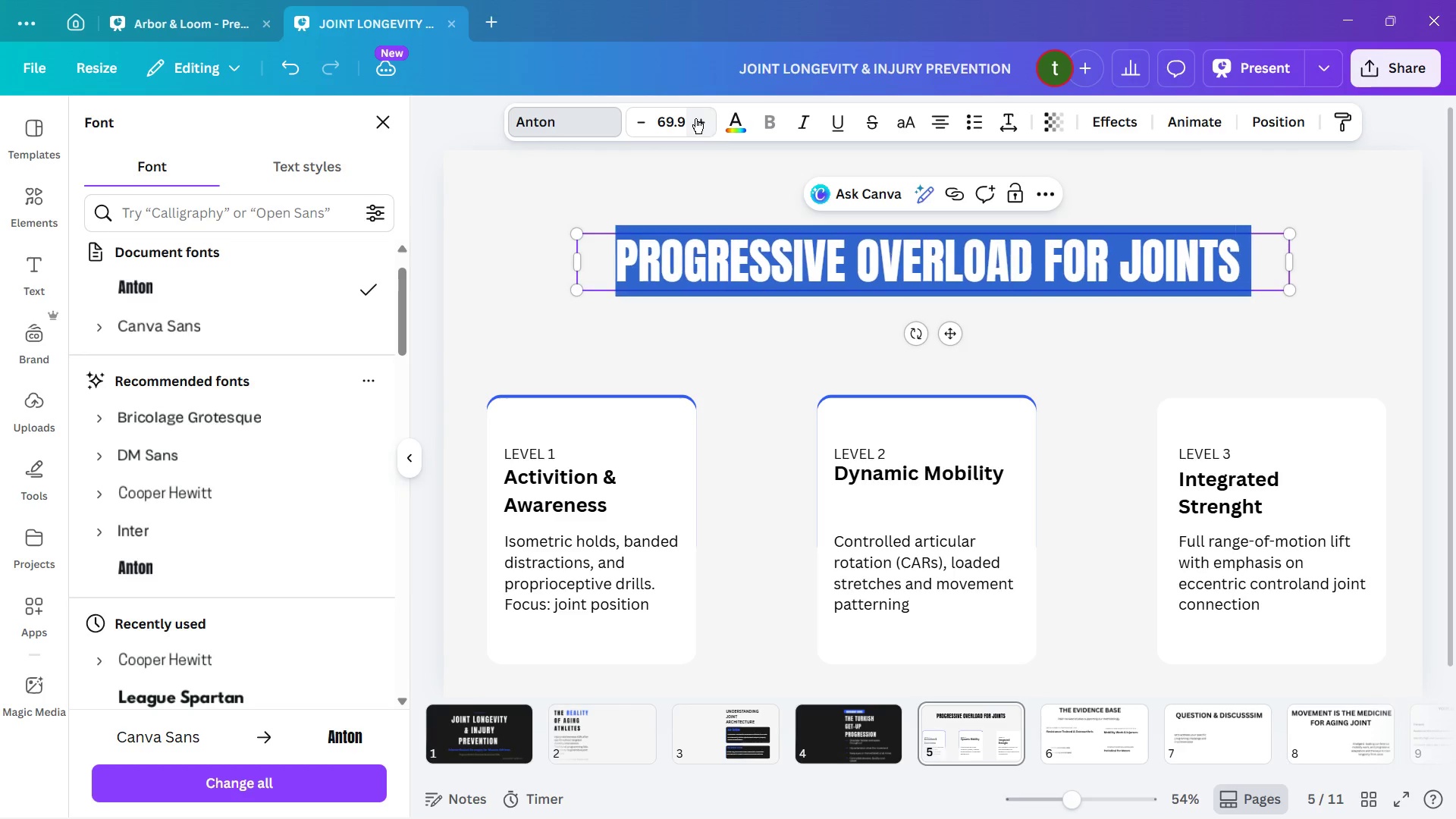 
triple_click([695, 118])
 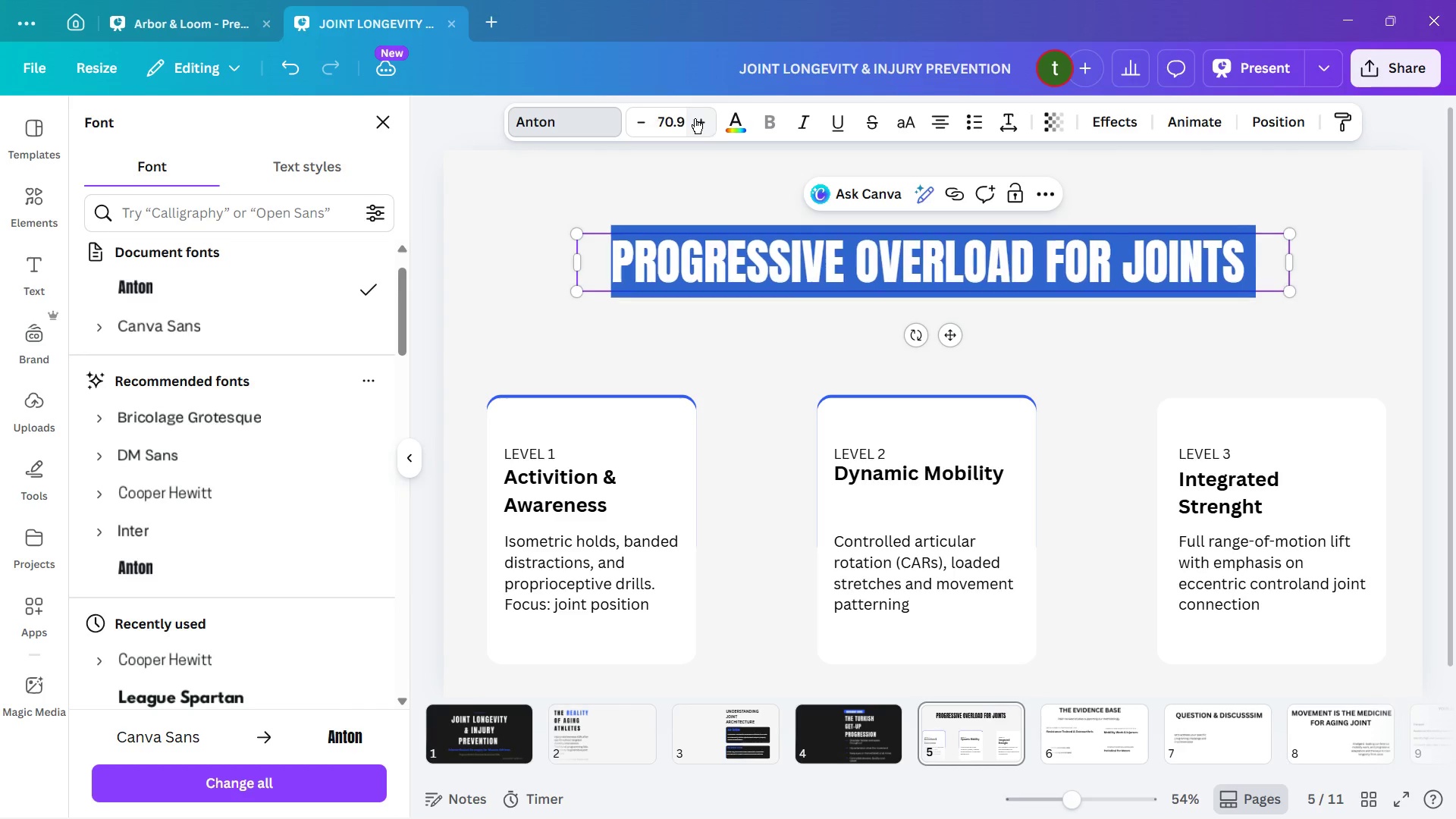 
triple_click([695, 118])
 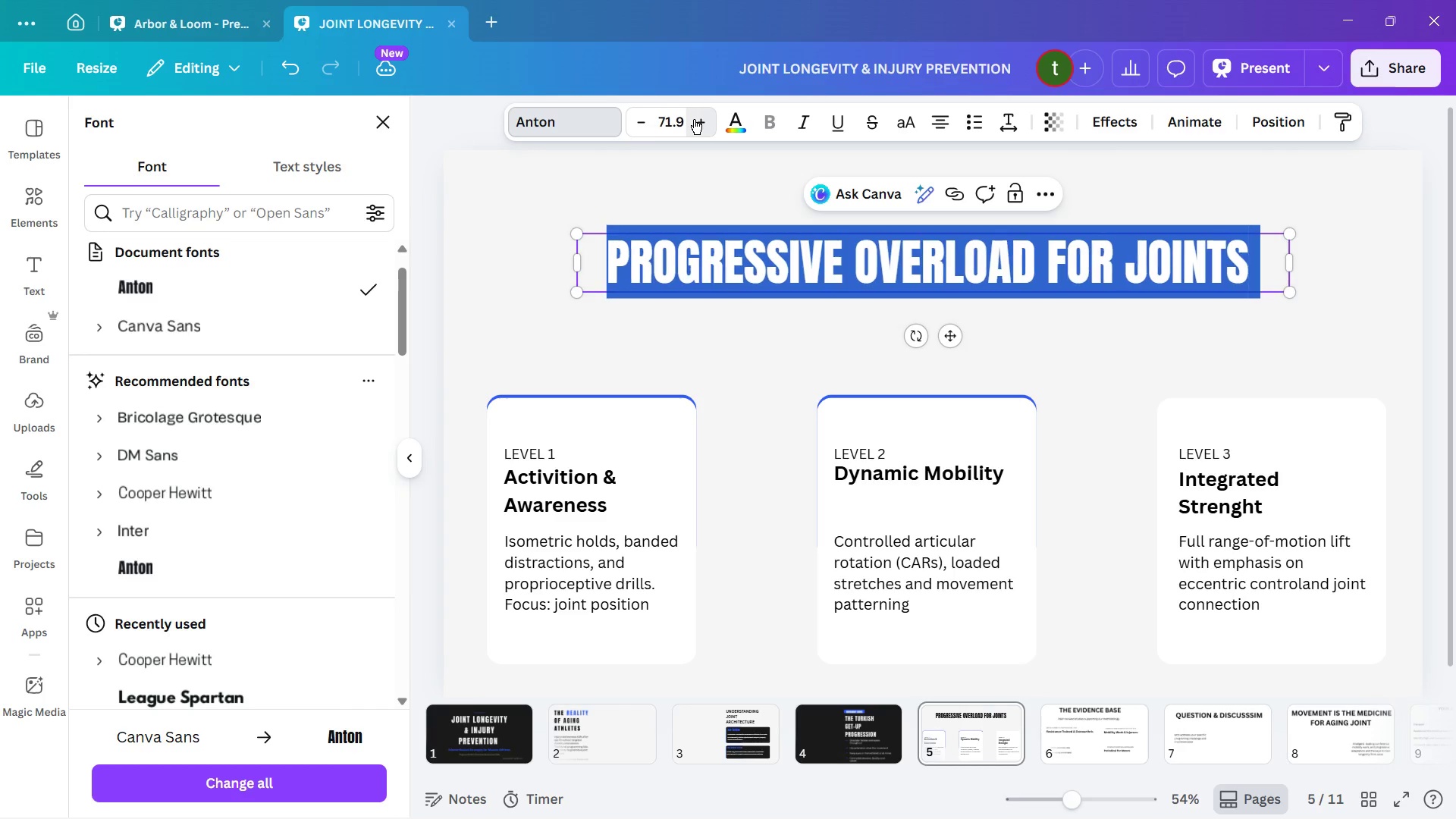 
triple_click([694, 119])
 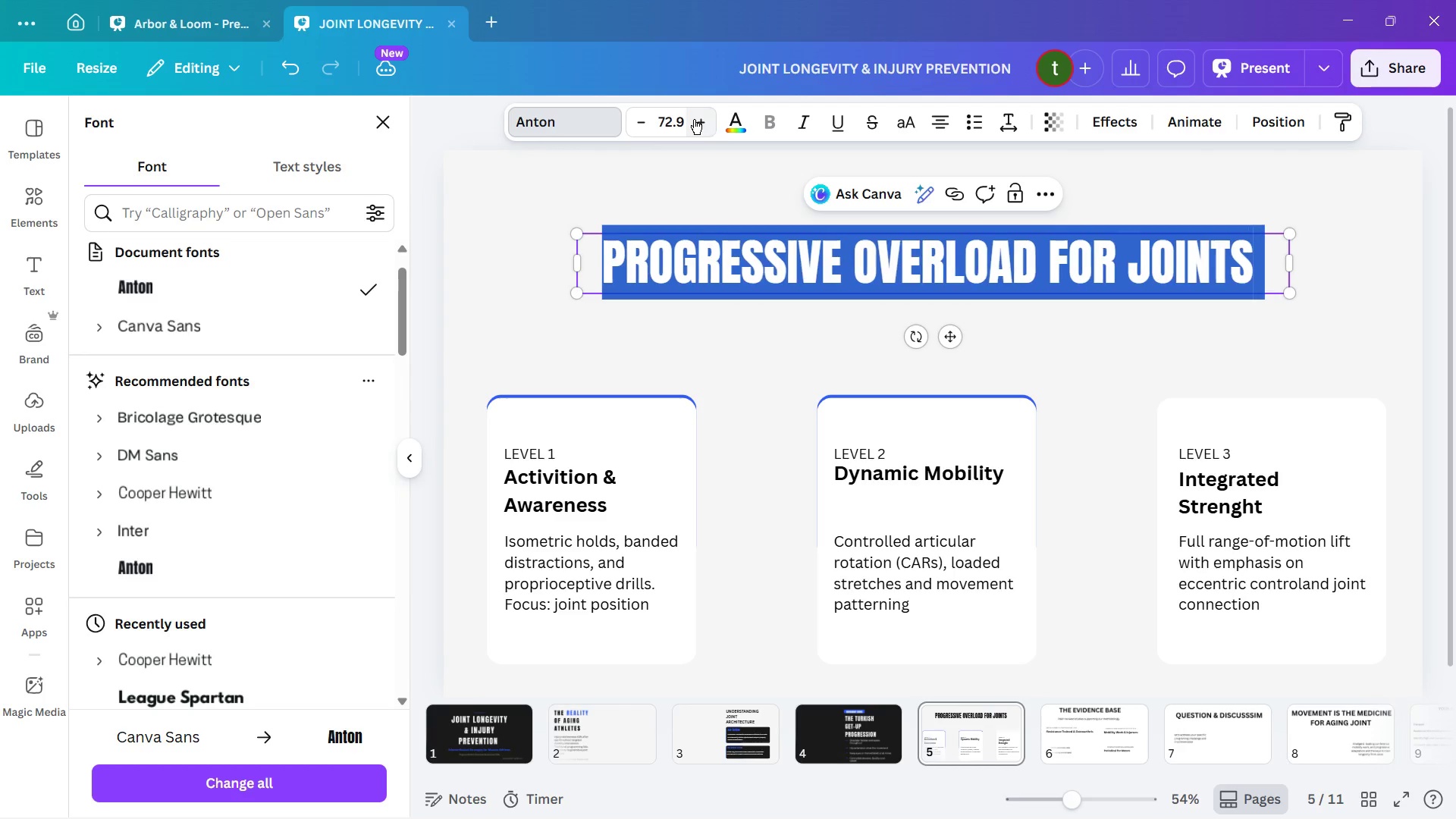 
triple_click([694, 119])
 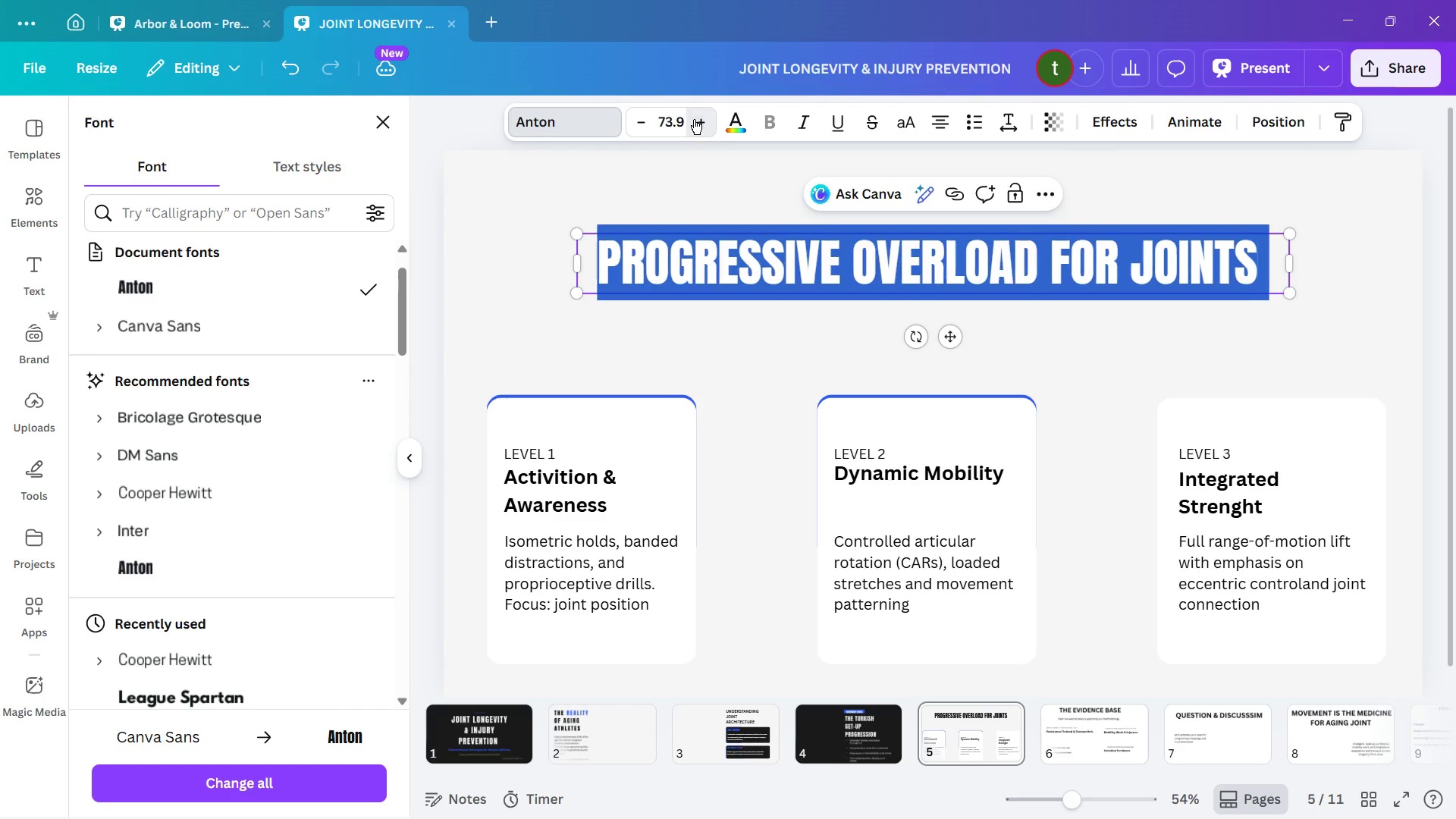 
triple_click([694, 119])
 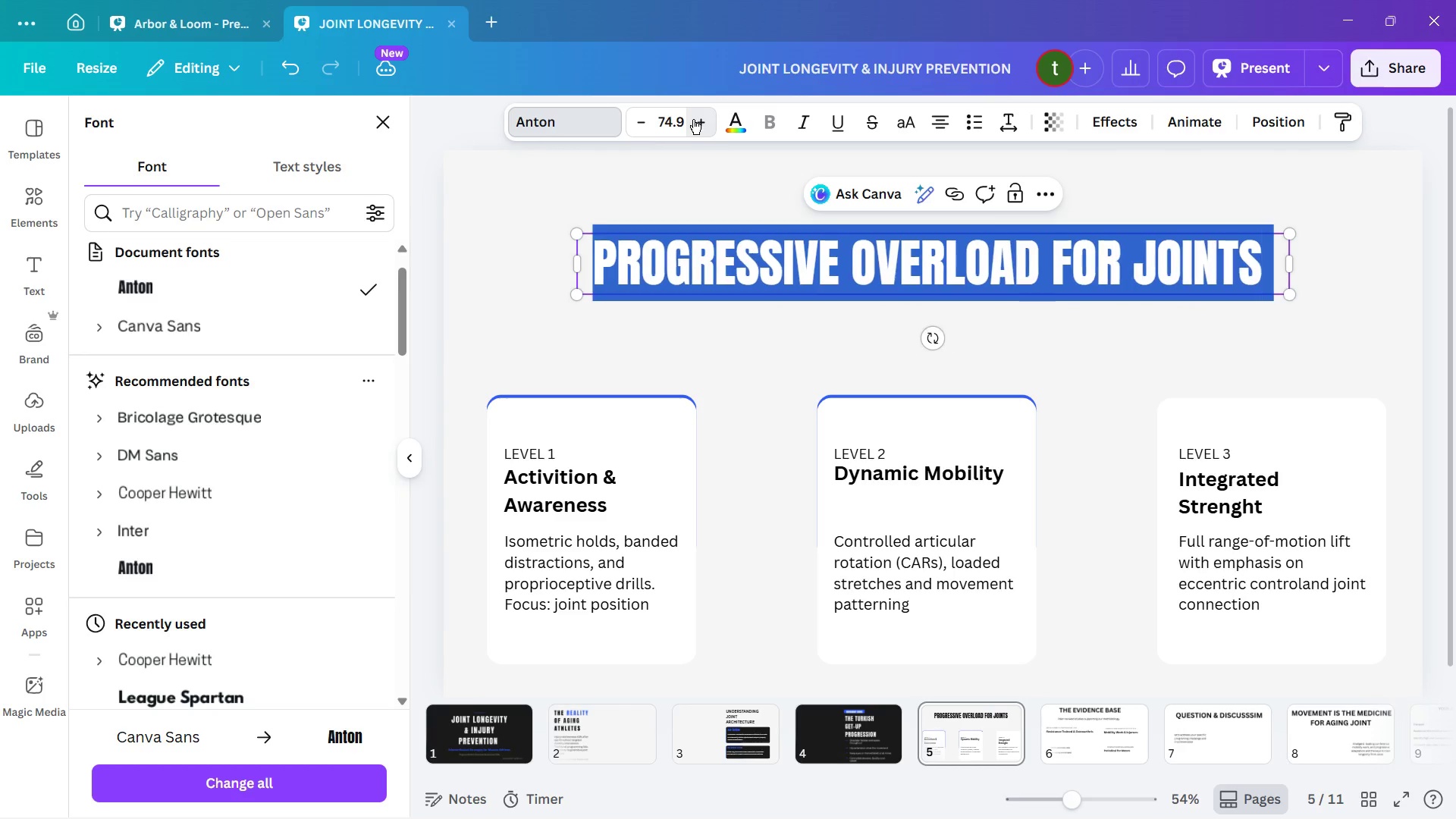 
triple_click([693, 119])
 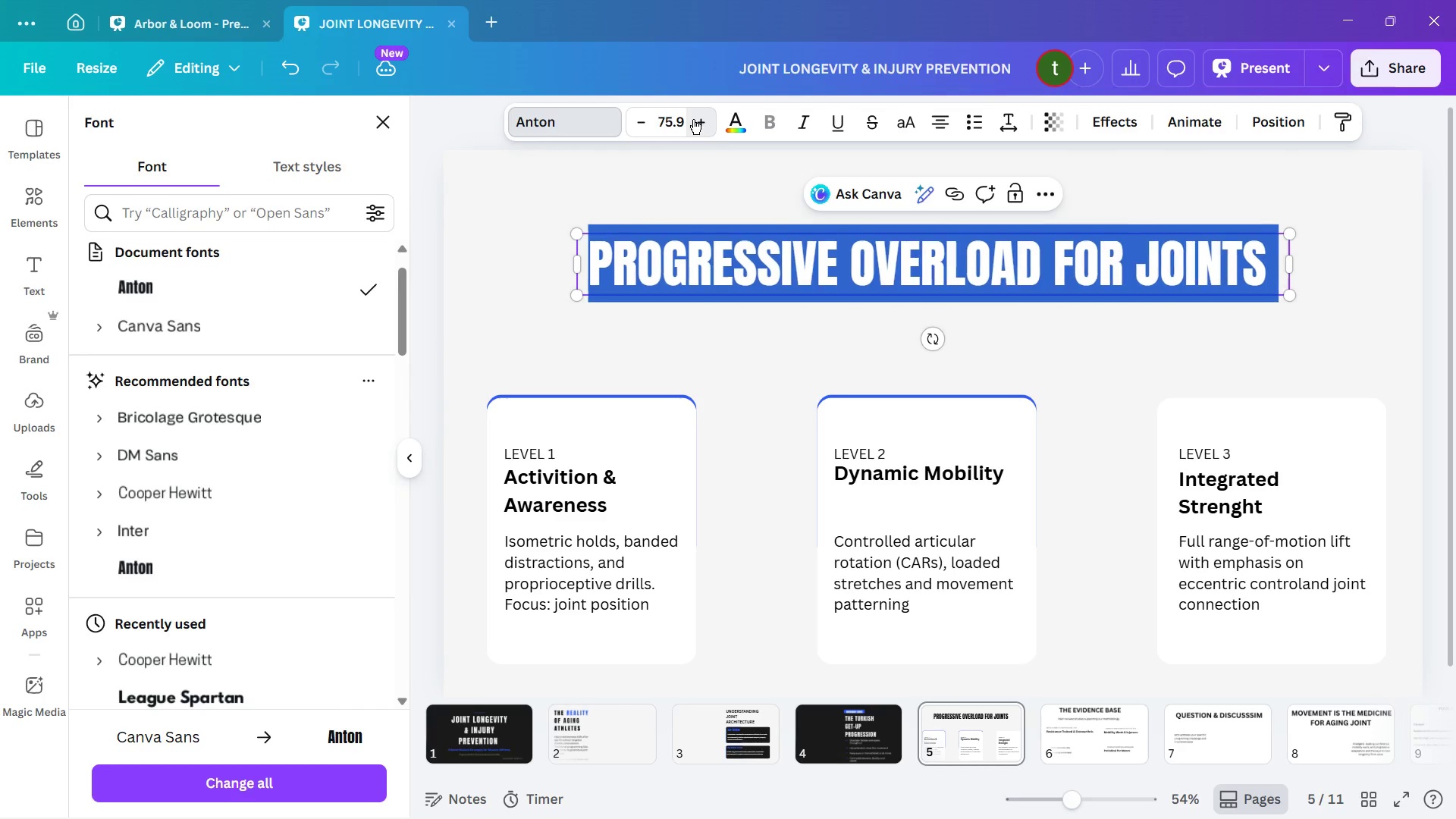 
triple_click([693, 119])
 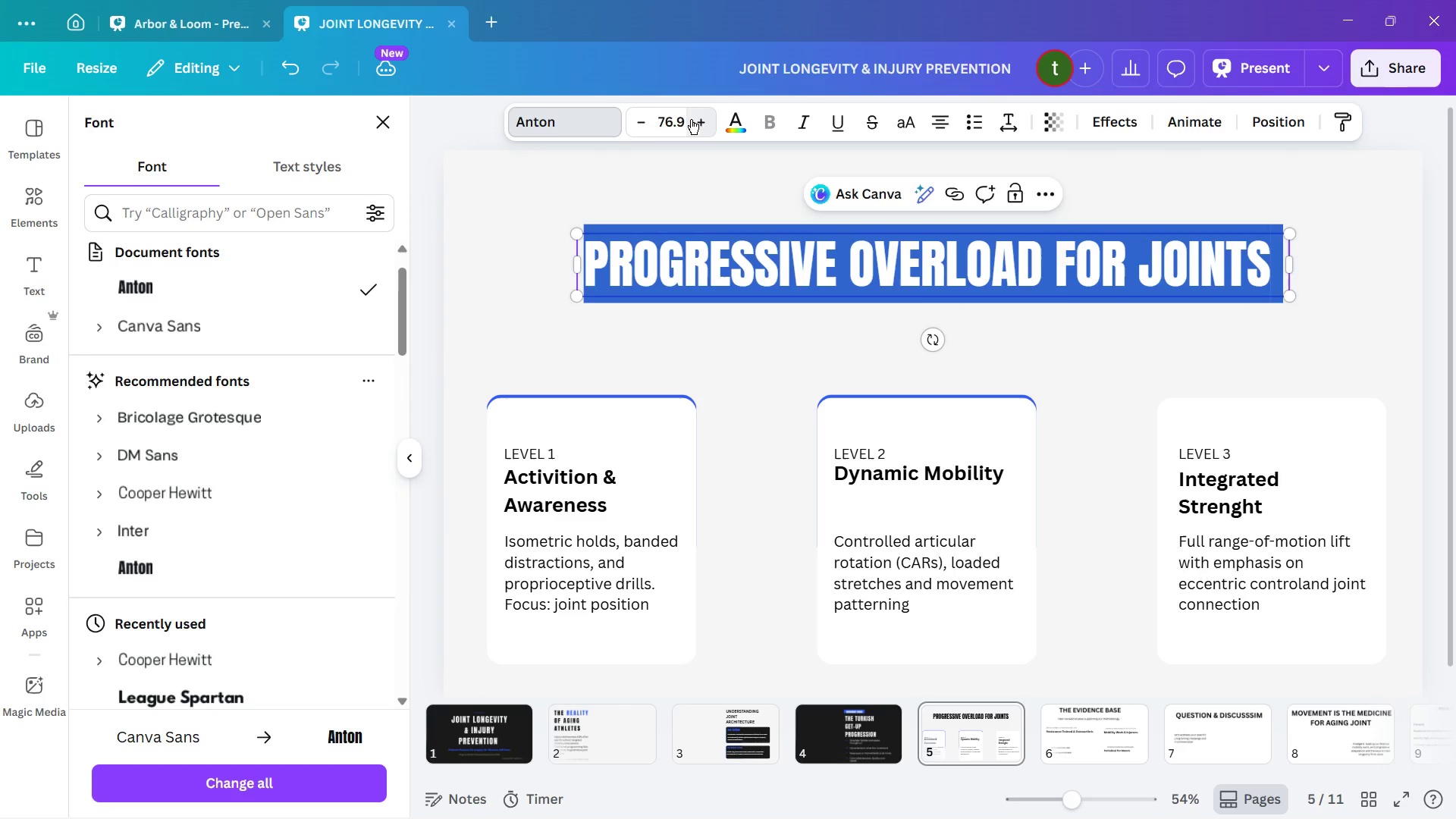 
triple_click([691, 119])
 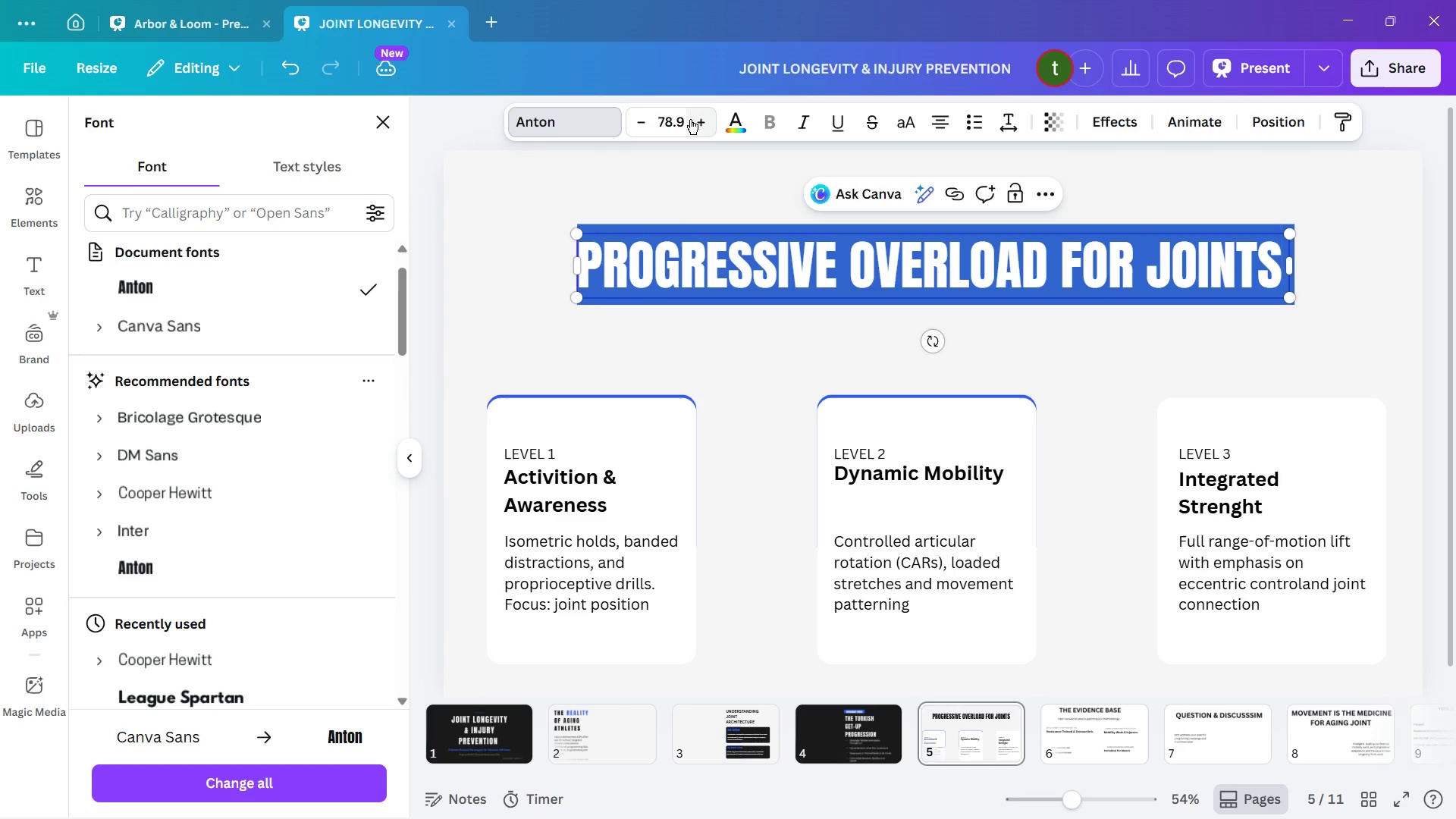 
triple_click([690, 119])
 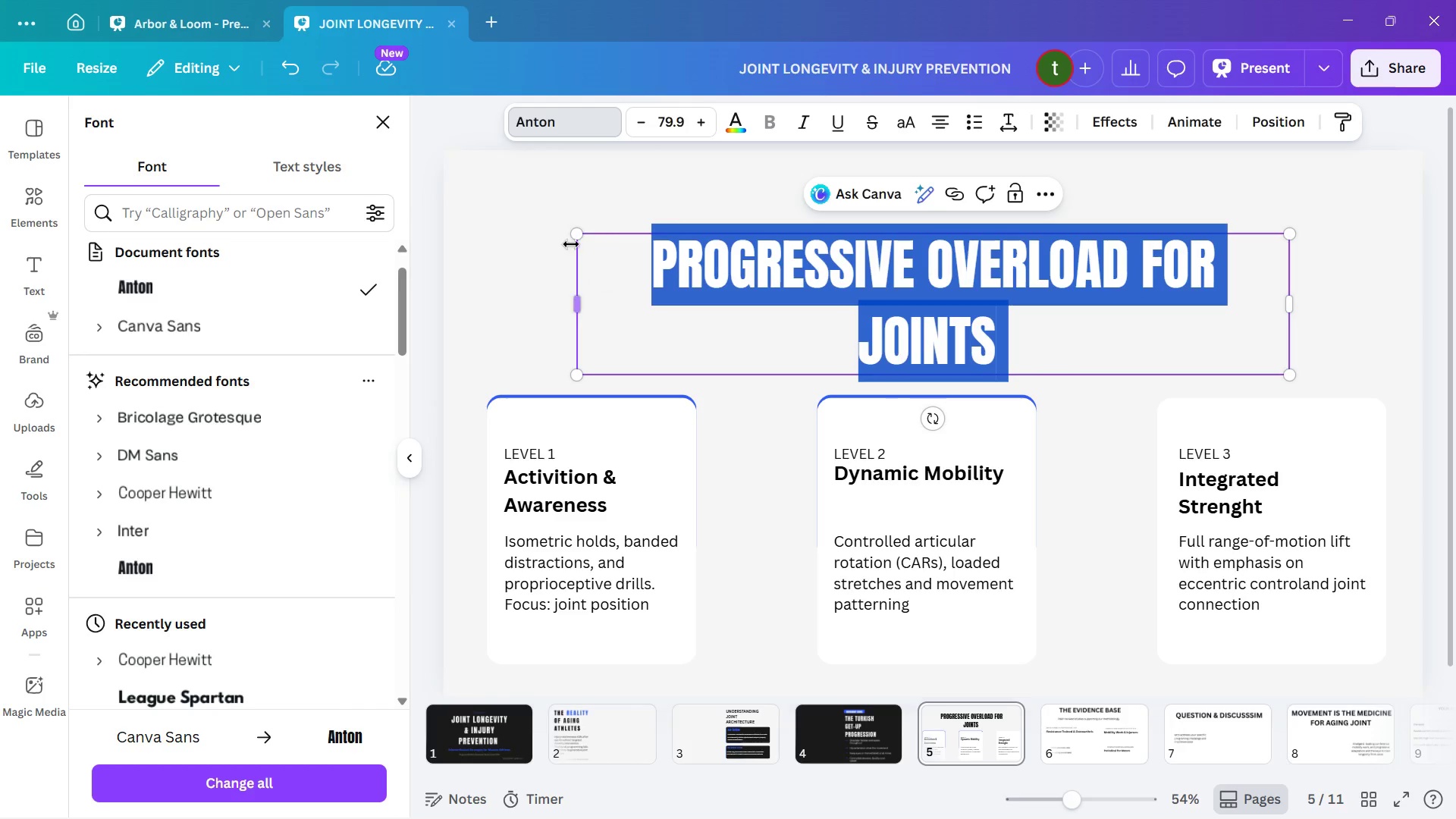 
left_click([1317, 254])
 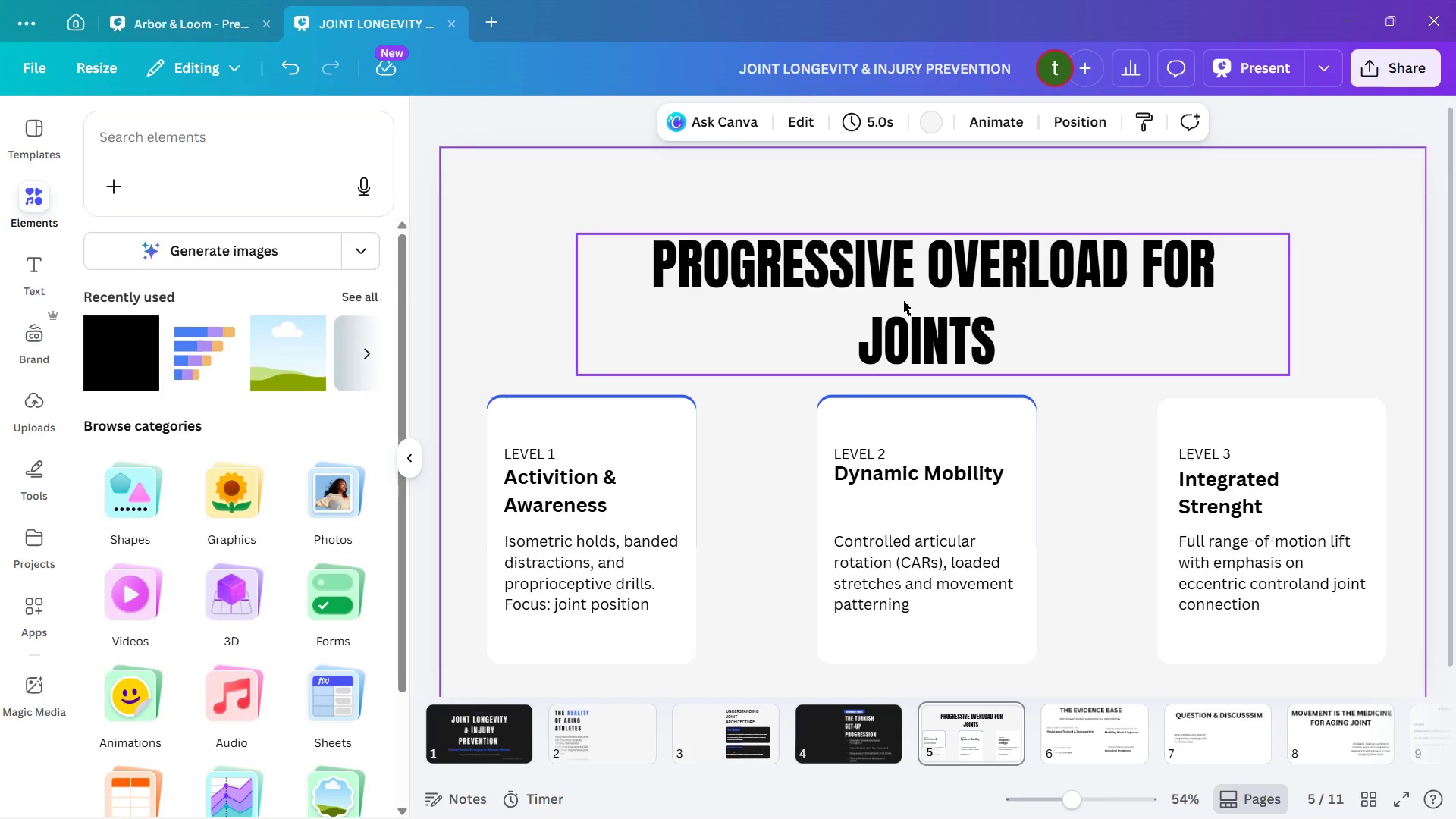 
left_click_drag(start_coordinate=[899, 301], to_coordinate=[892, 277])
 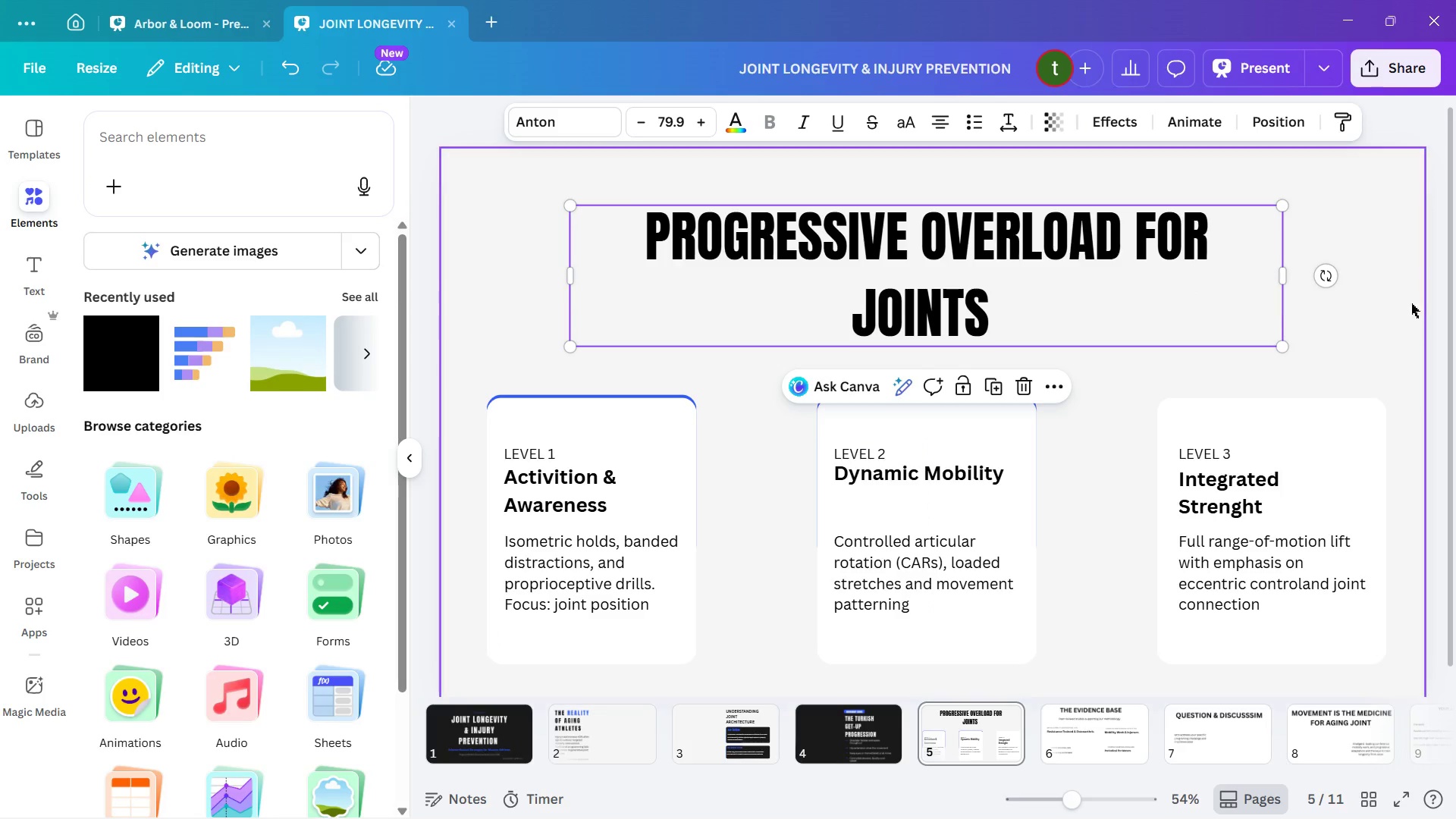 
left_click([1420, 316])
 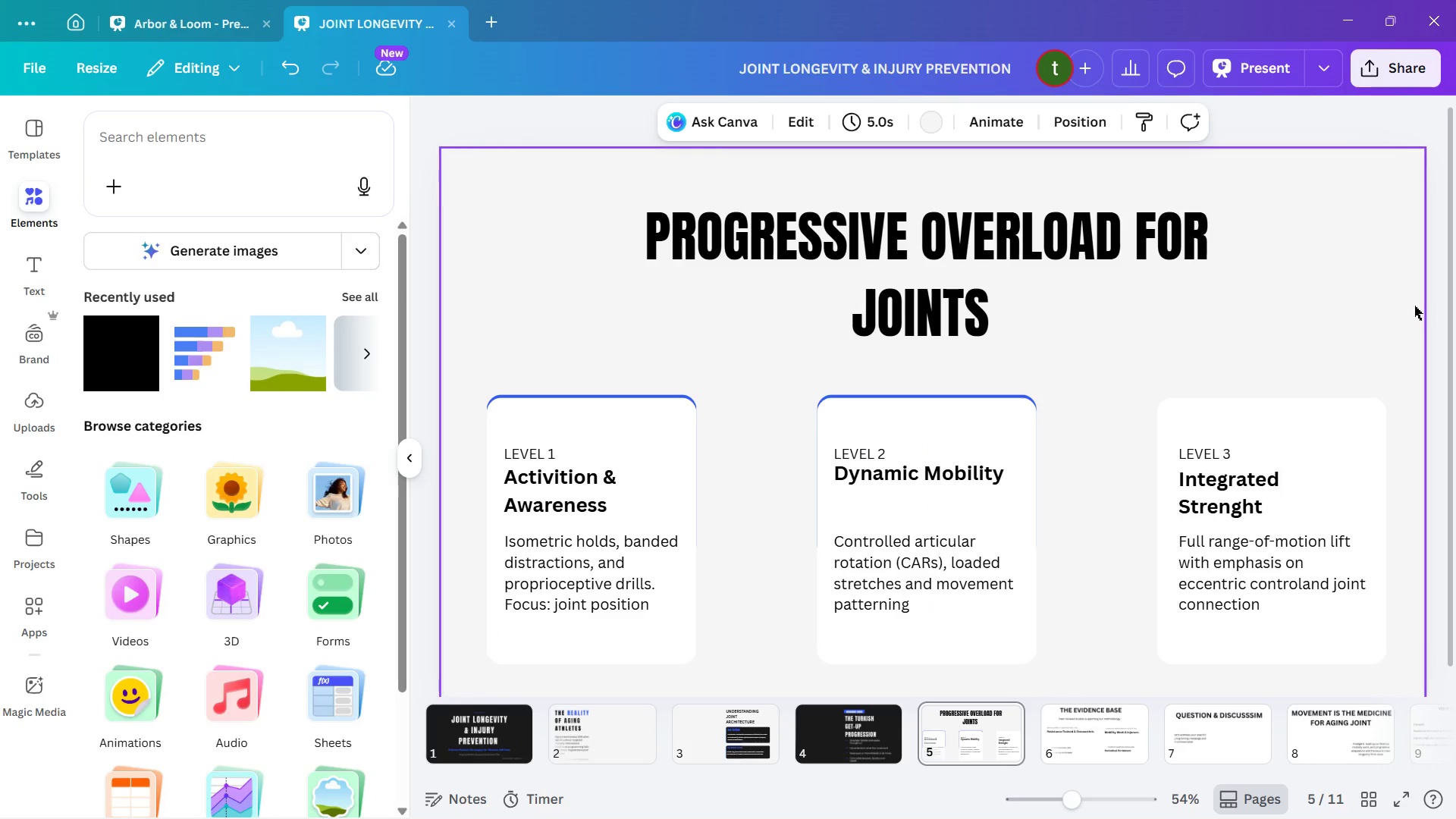 
wait(11.05)
 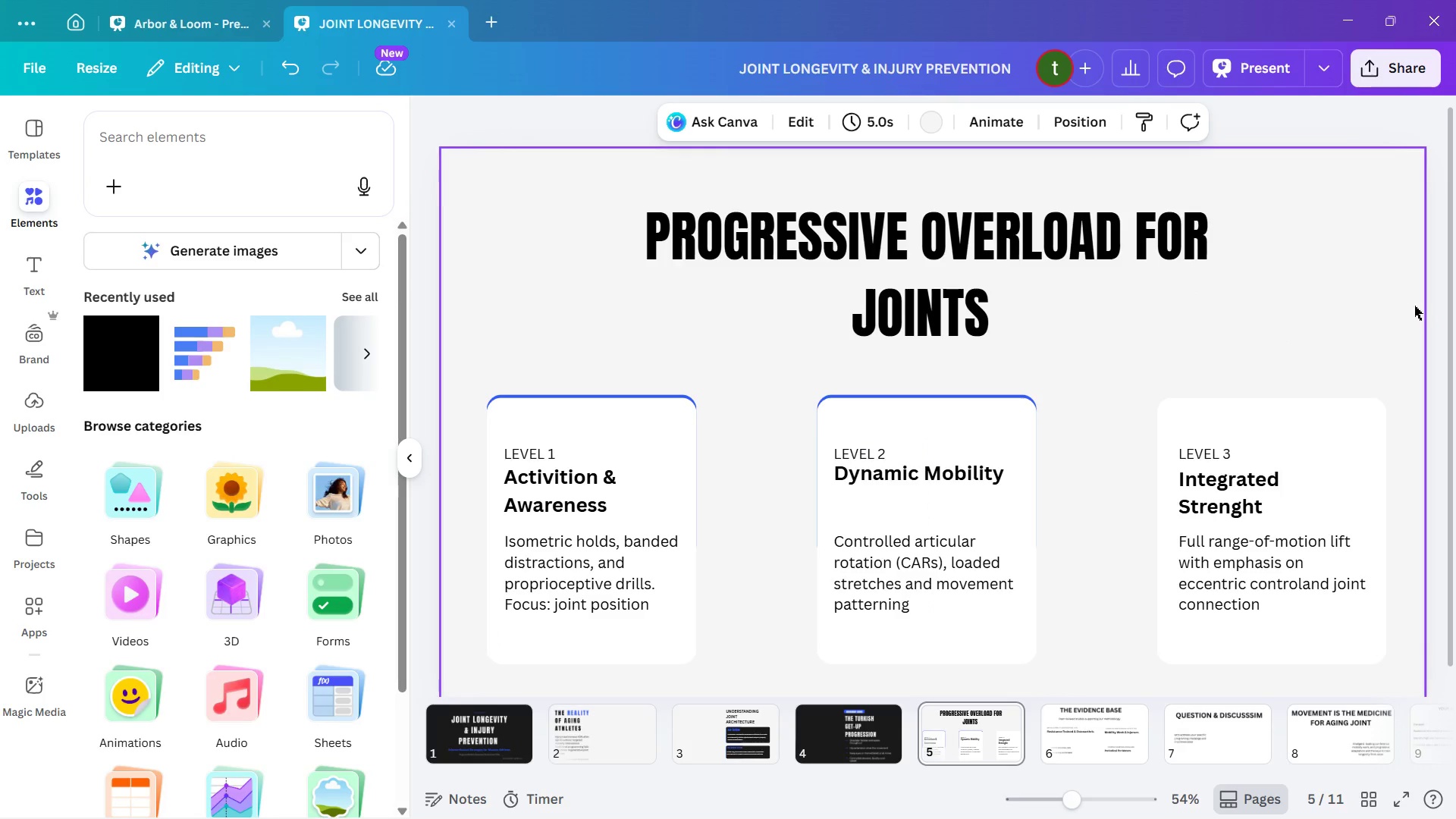 
left_click_drag(start_coordinate=[116, 356], to_coordinate=[1207, 362])
 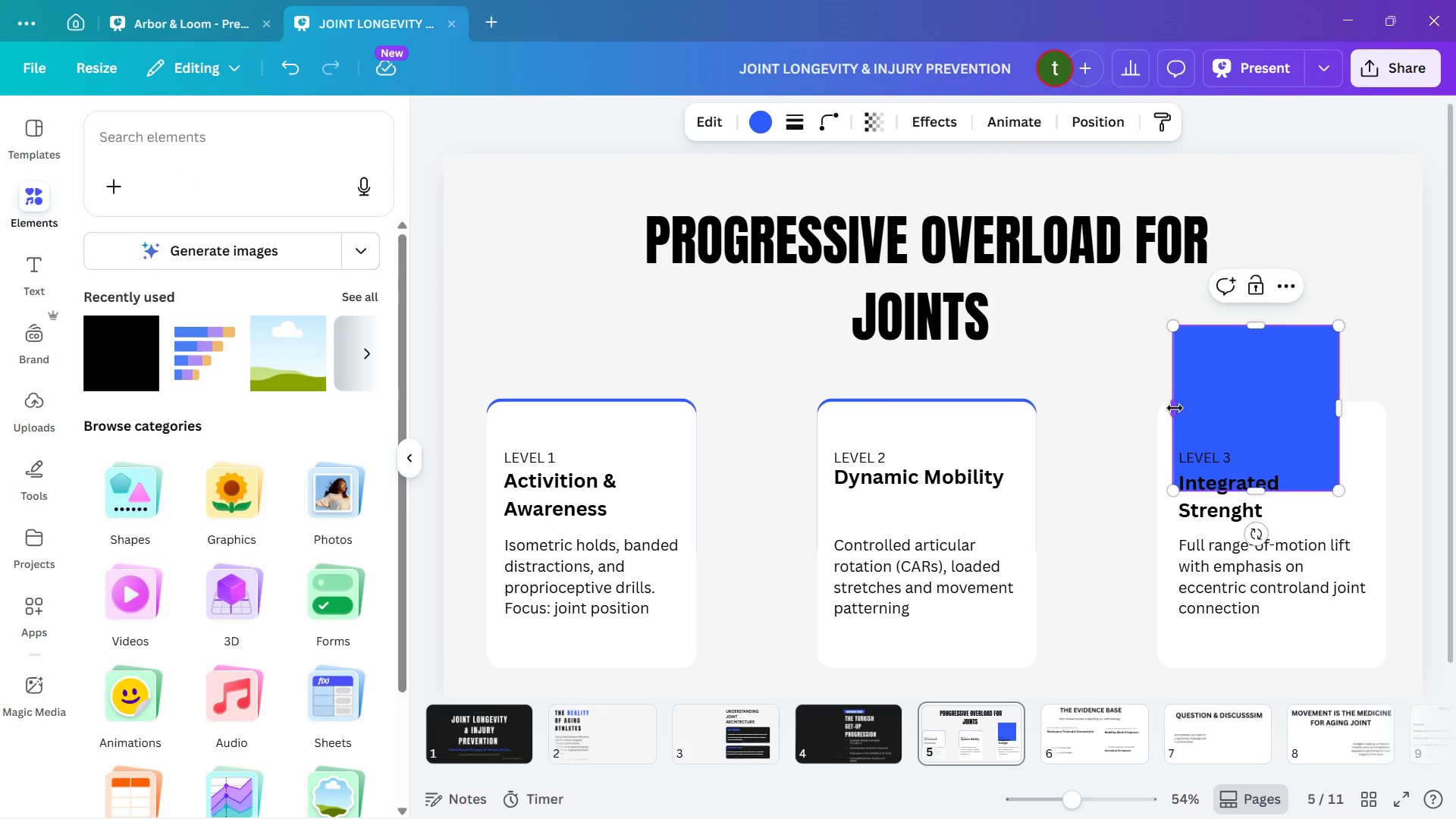 
left_click_drag(start_coordinate=[1175, 410], to_coordinate=[1159, 413])
 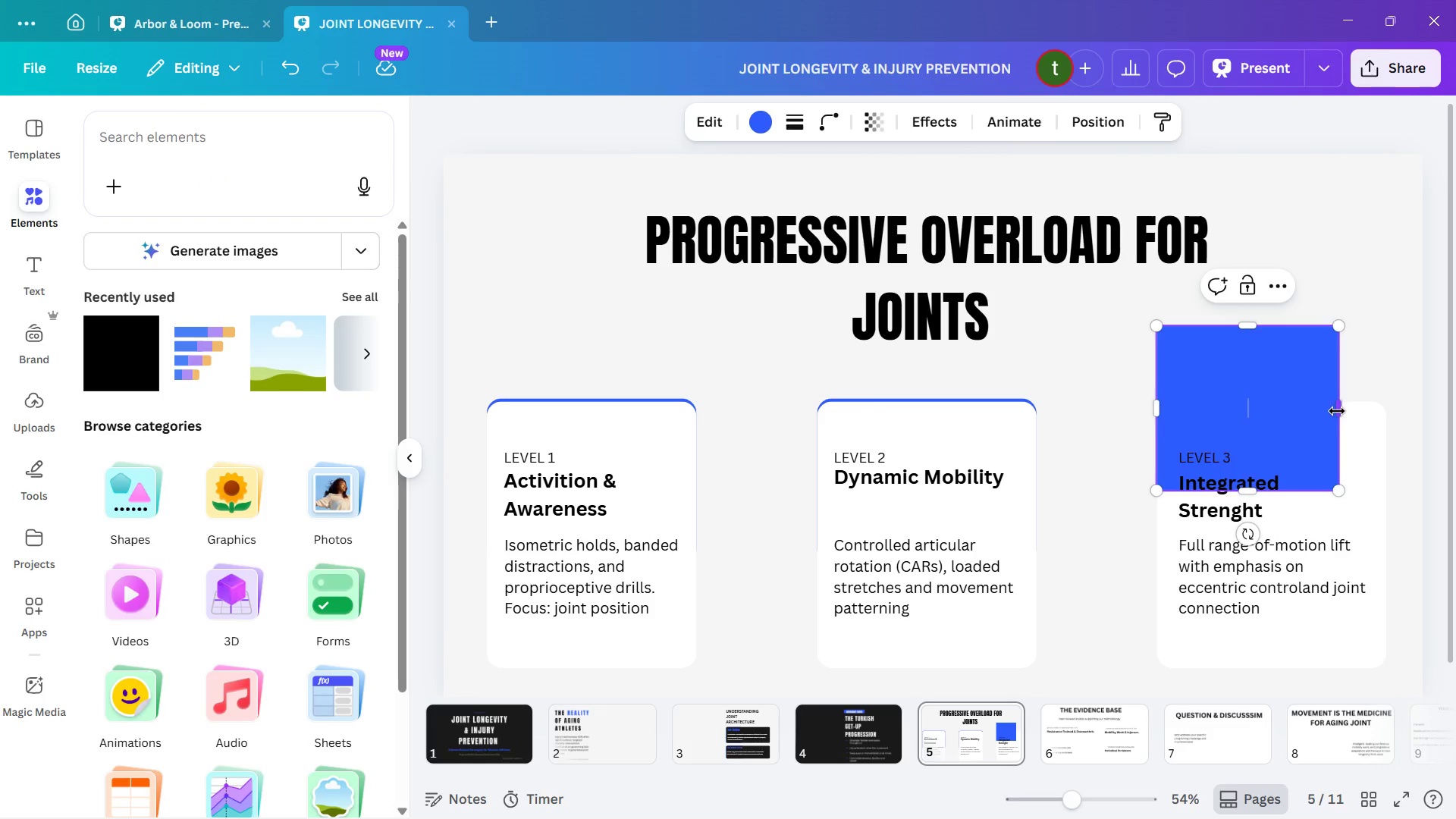 
left_click_drag(start_coordinate=[1336, 411], to_coordinate=[1380, 402])
 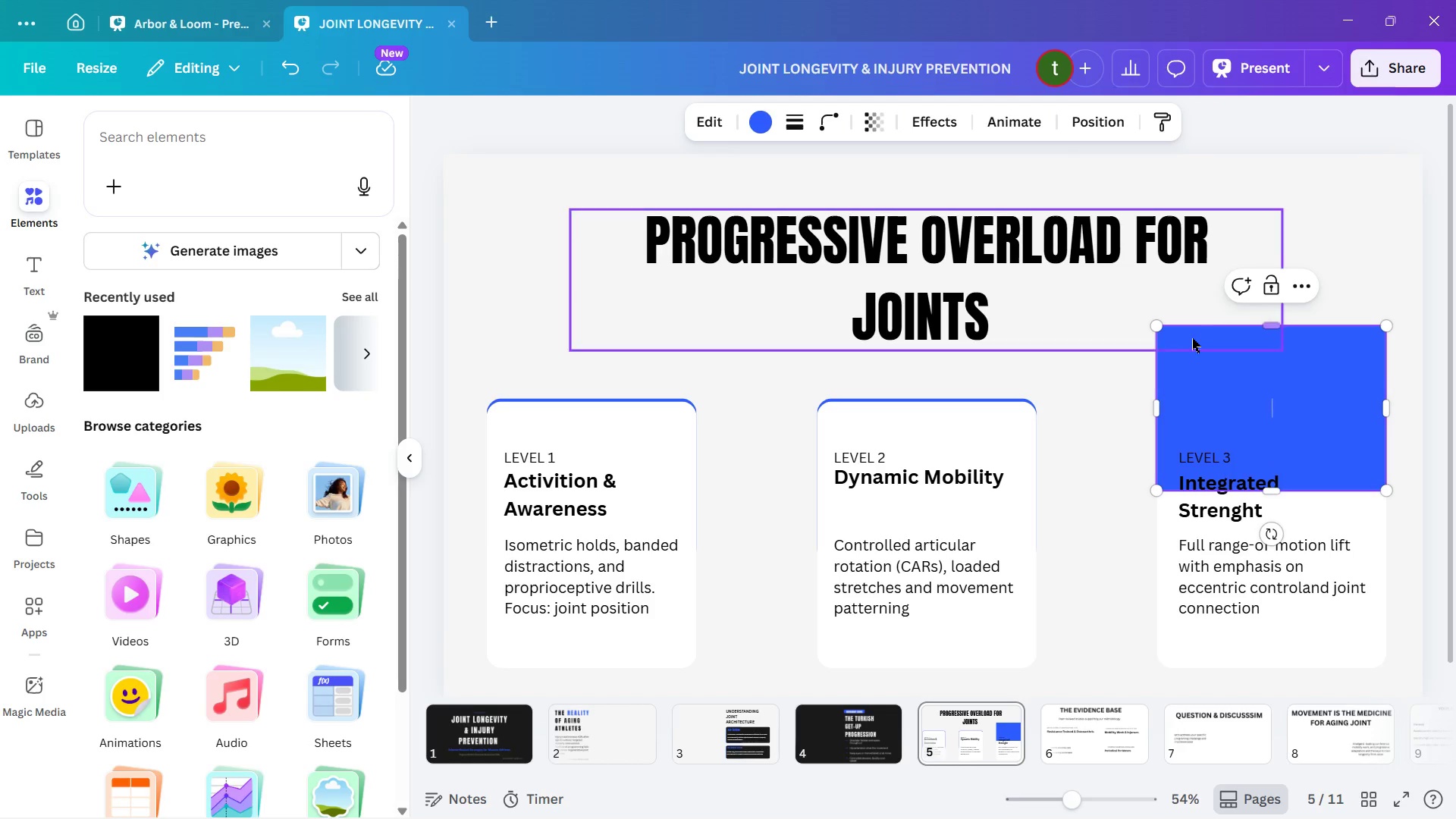 
left_click([1244, 362])
 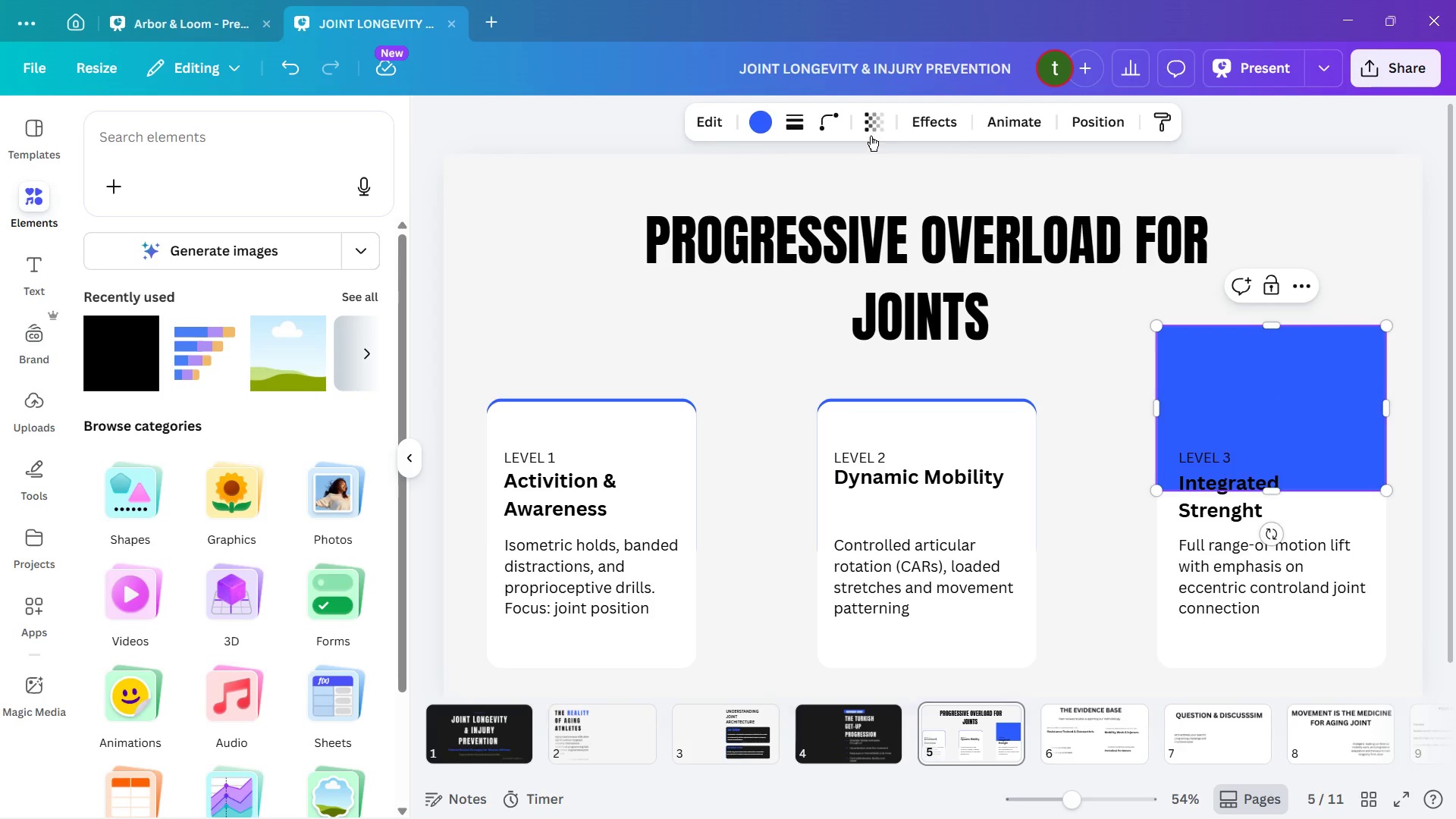 
left_click([826, 123])
 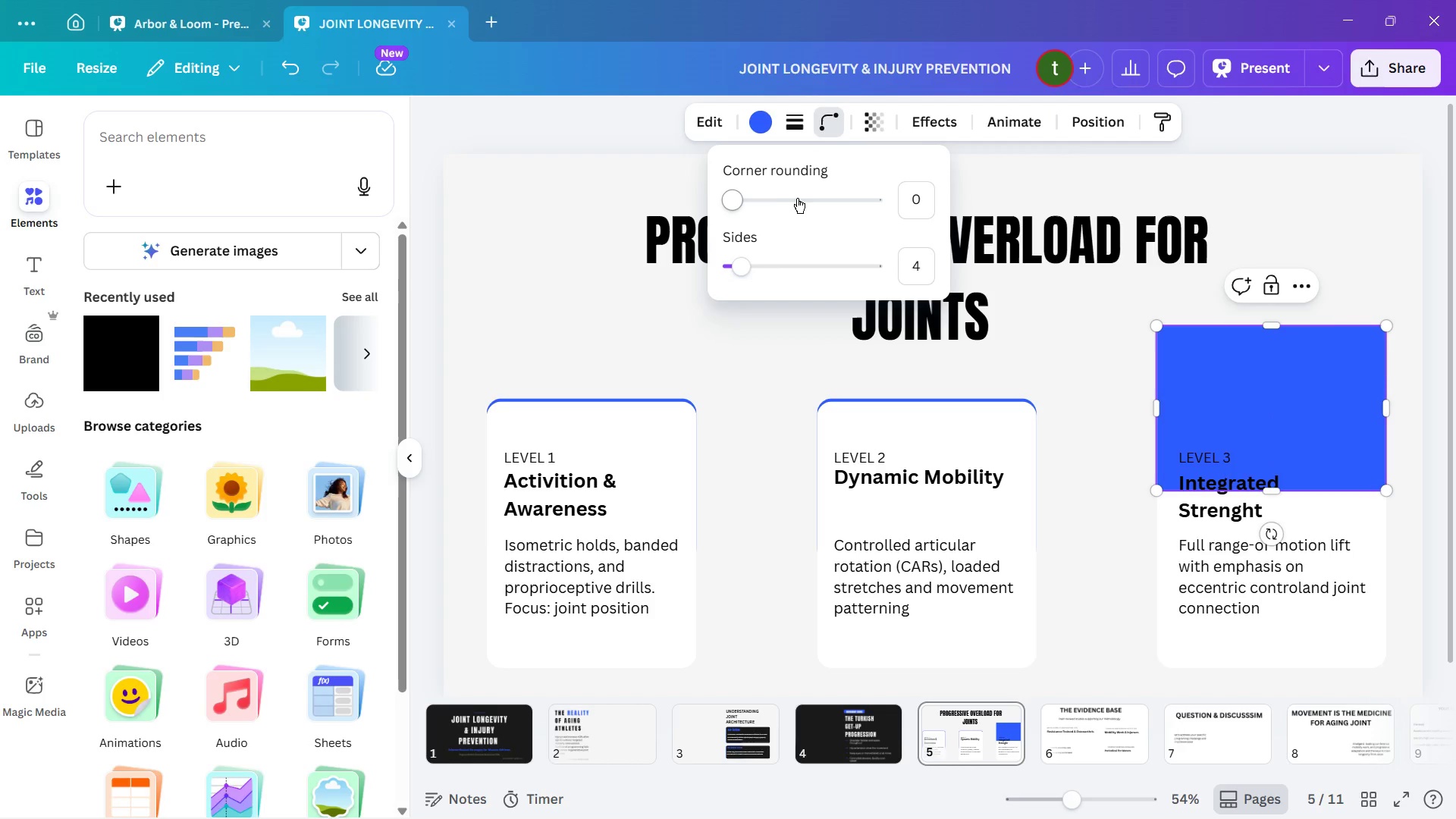 
left_click([781, 208])
 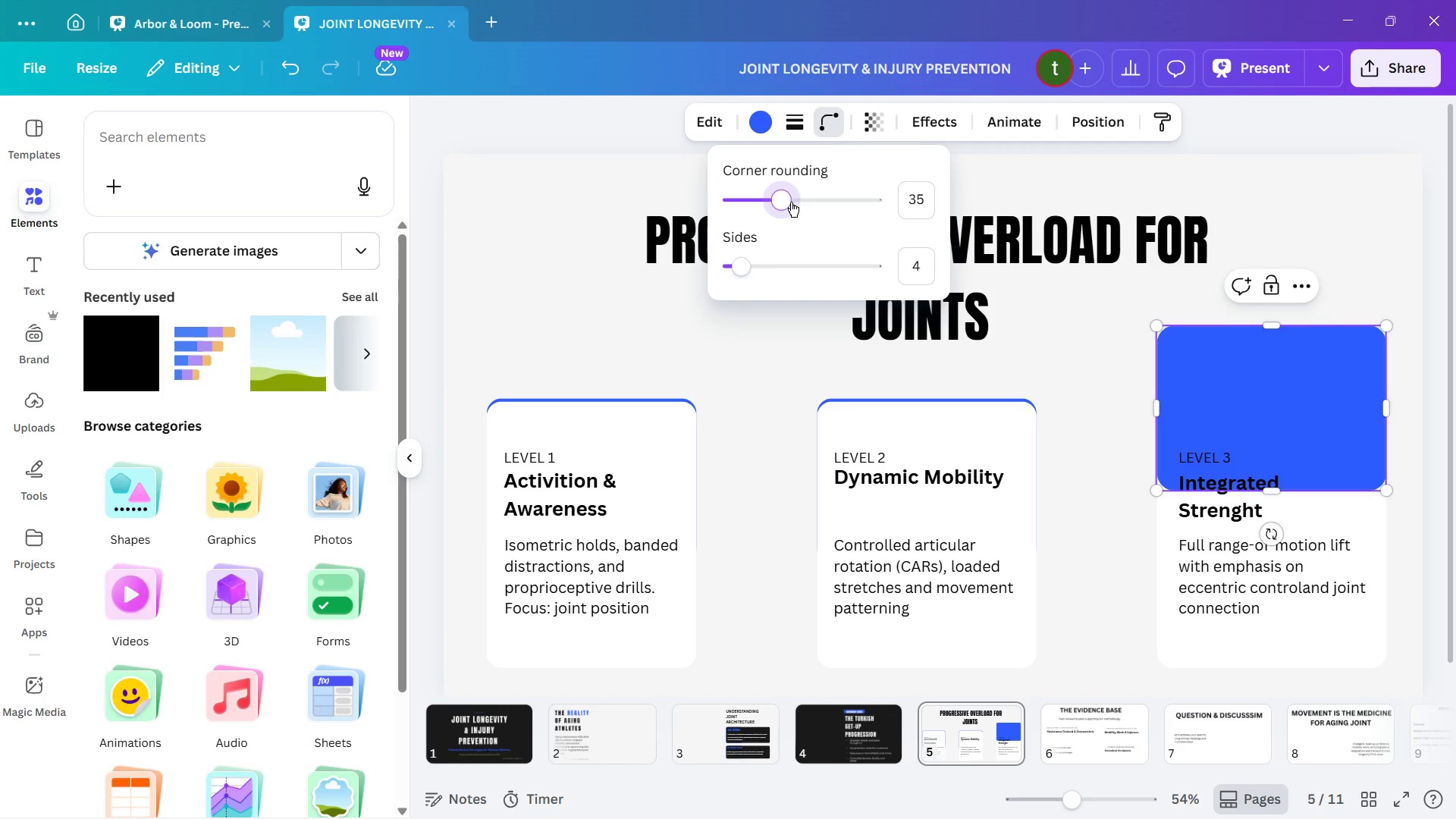 
key(ArrowLeft)
 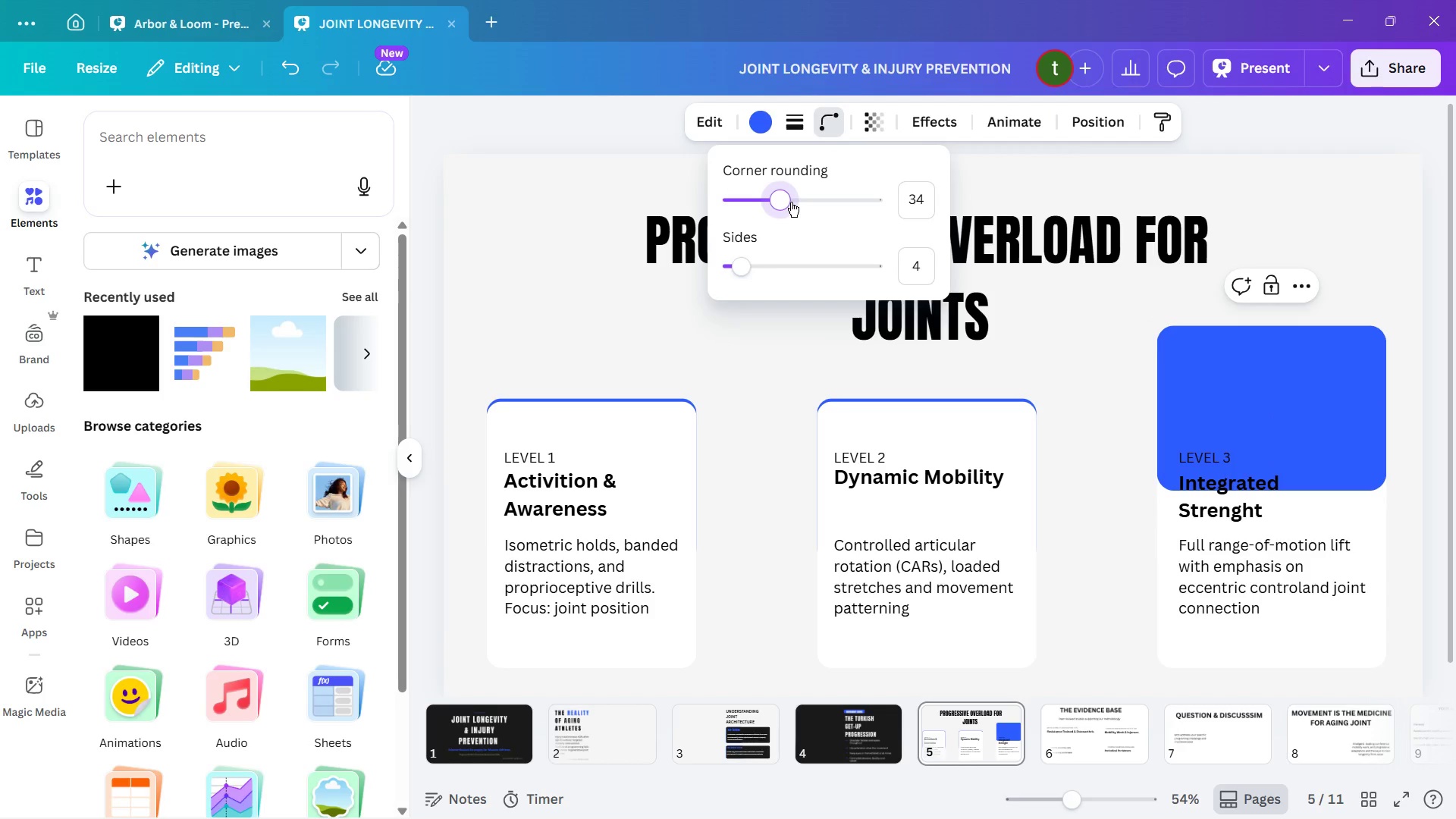 
key(ArrowLeft)
 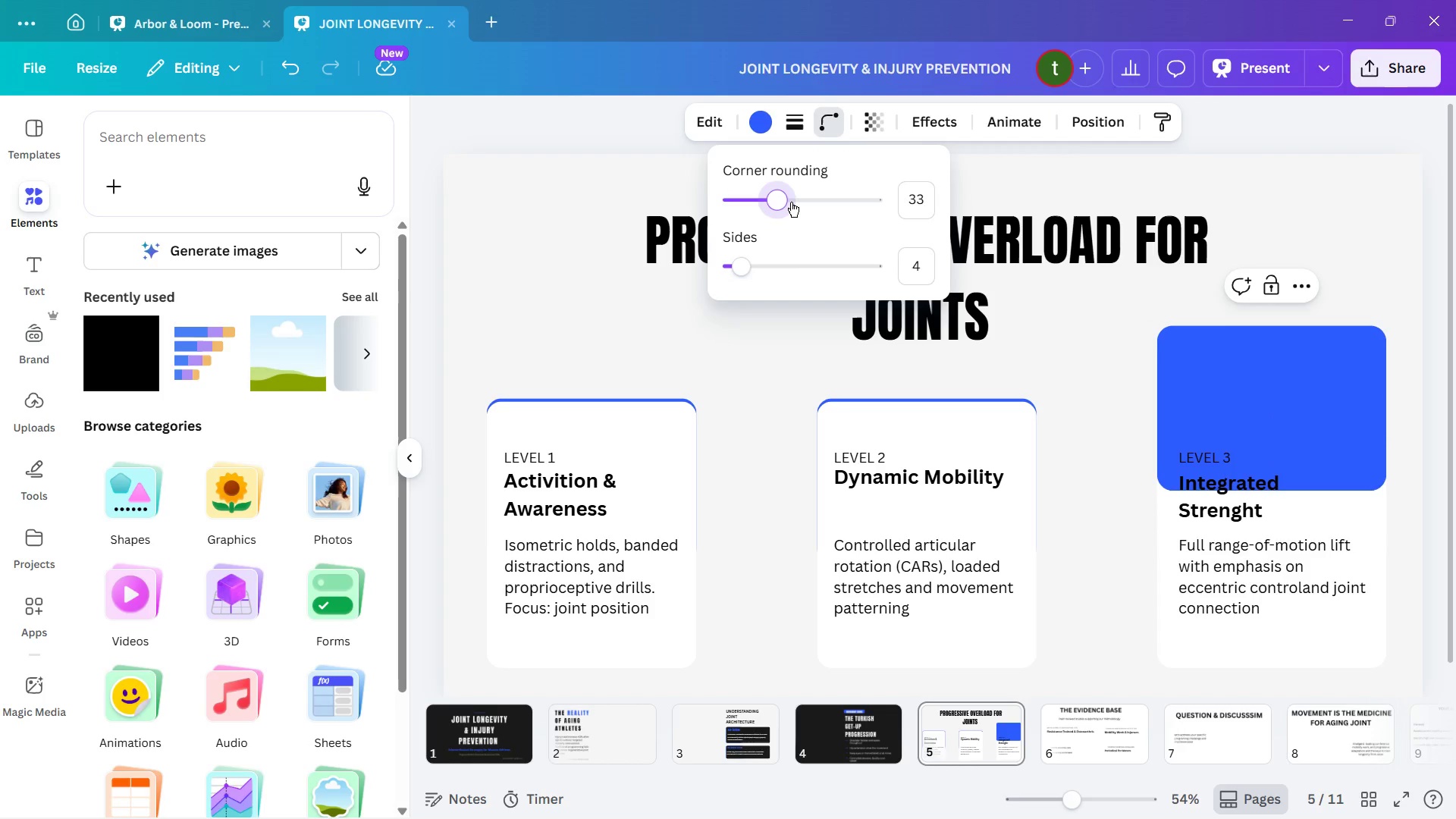 
key(ArrowLeft)
 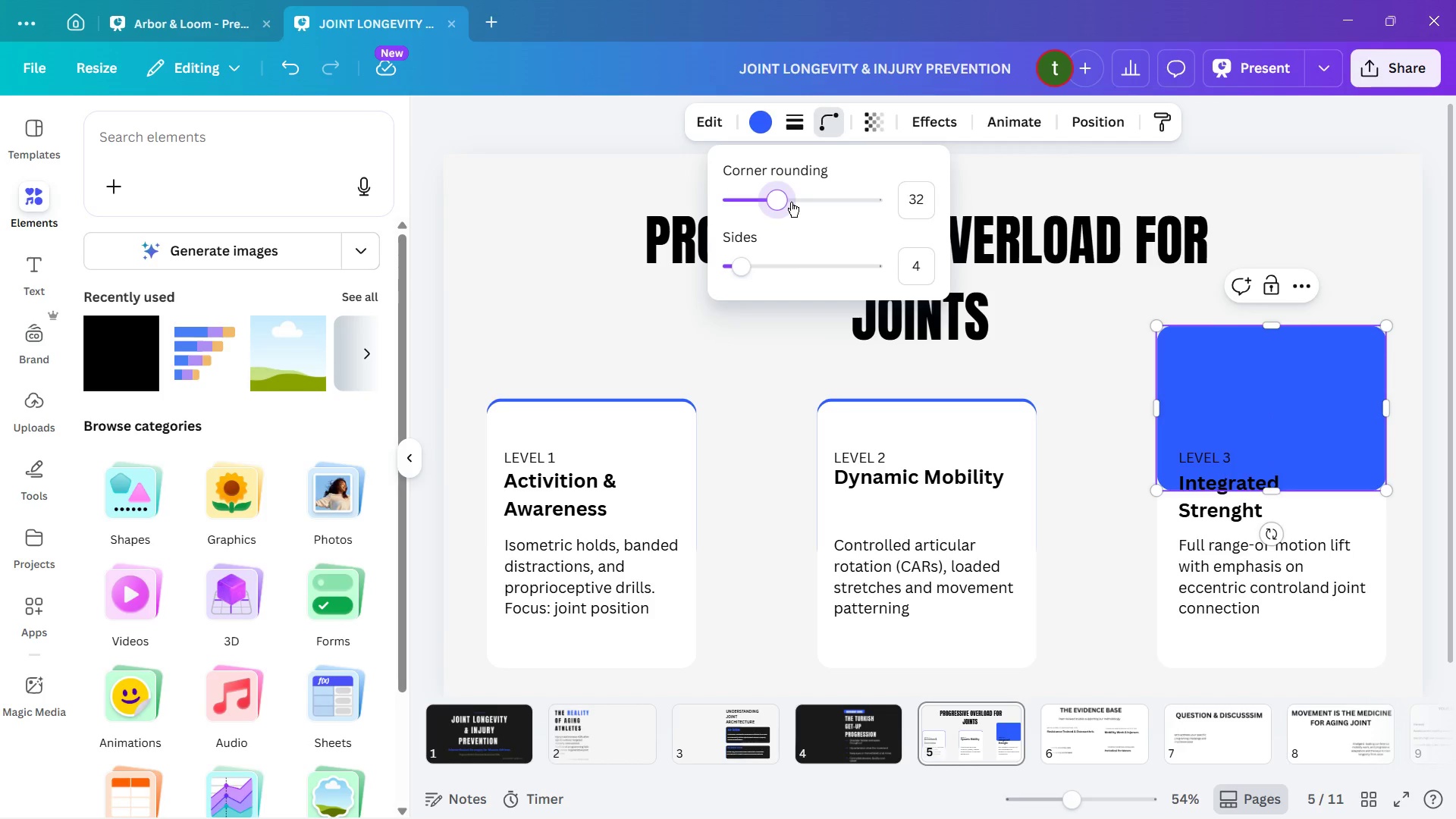 
key(ArrowLeft)
 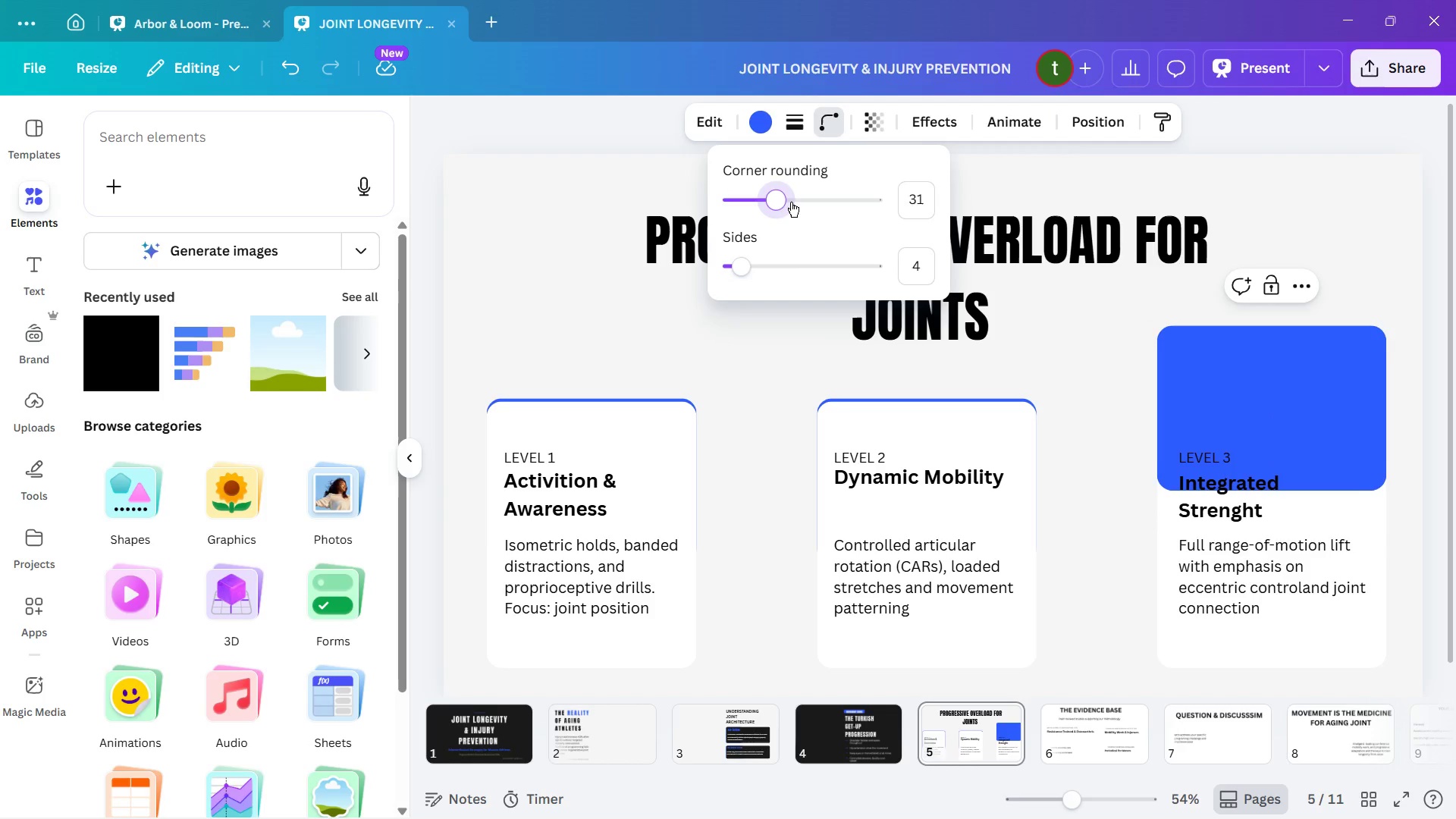 
key(ArrowLeft)
 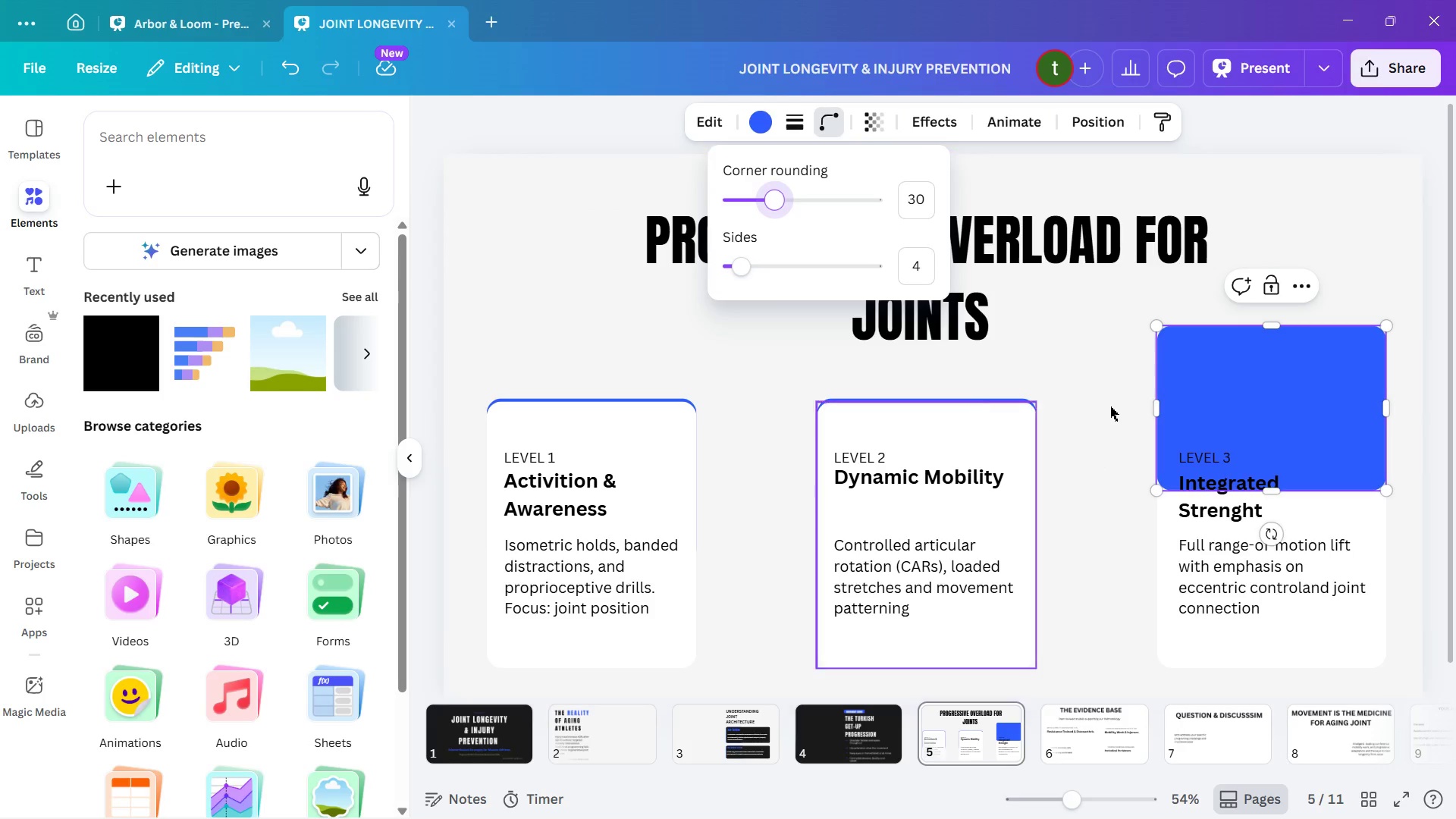 
wait(6.73)
 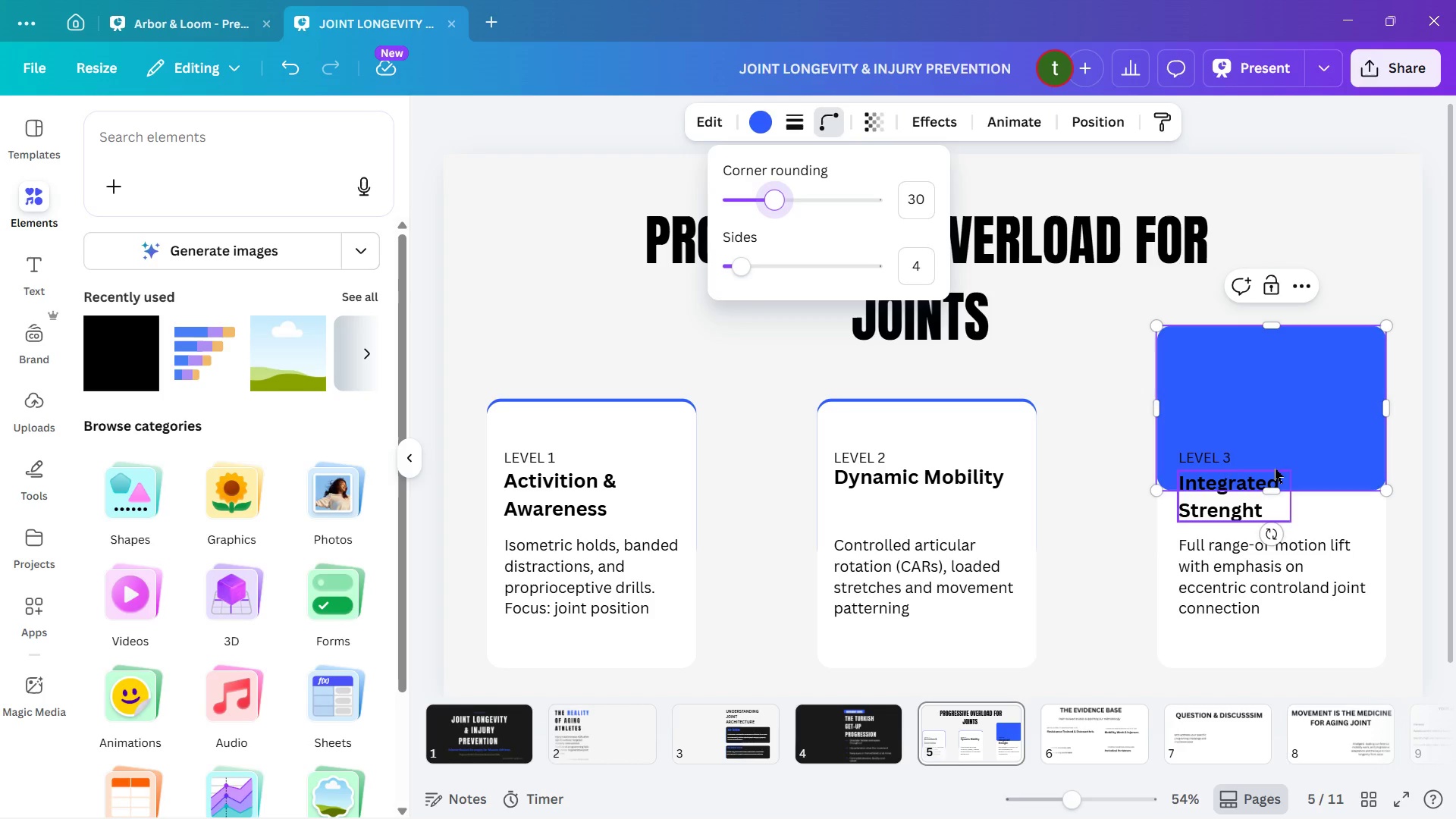 
left_click([1221, 387])
 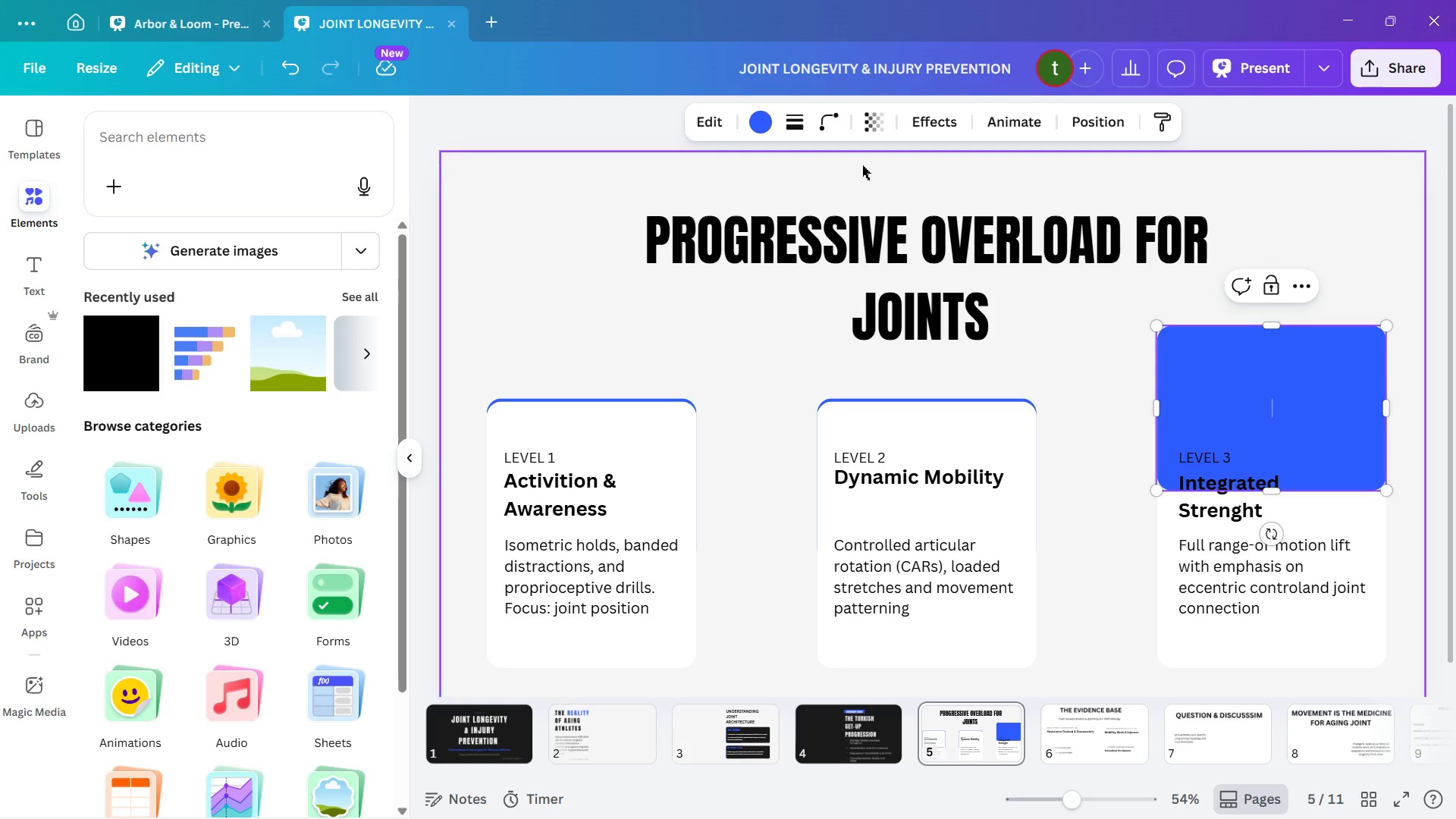 
left_click([1084, 111])
 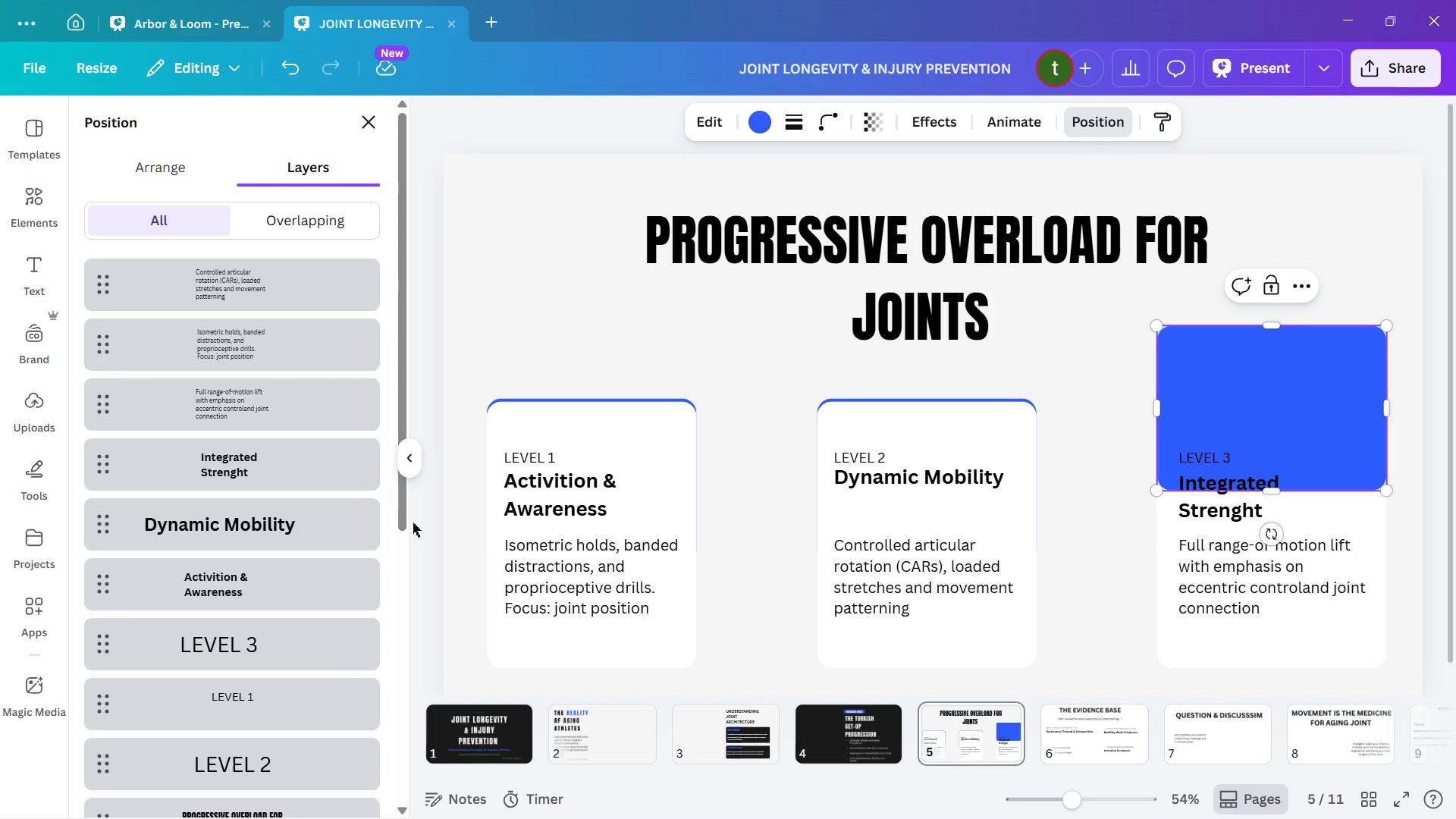 
left_click_drag(start_coordinate=[264, 401], to_coordinate=[269, 608])
 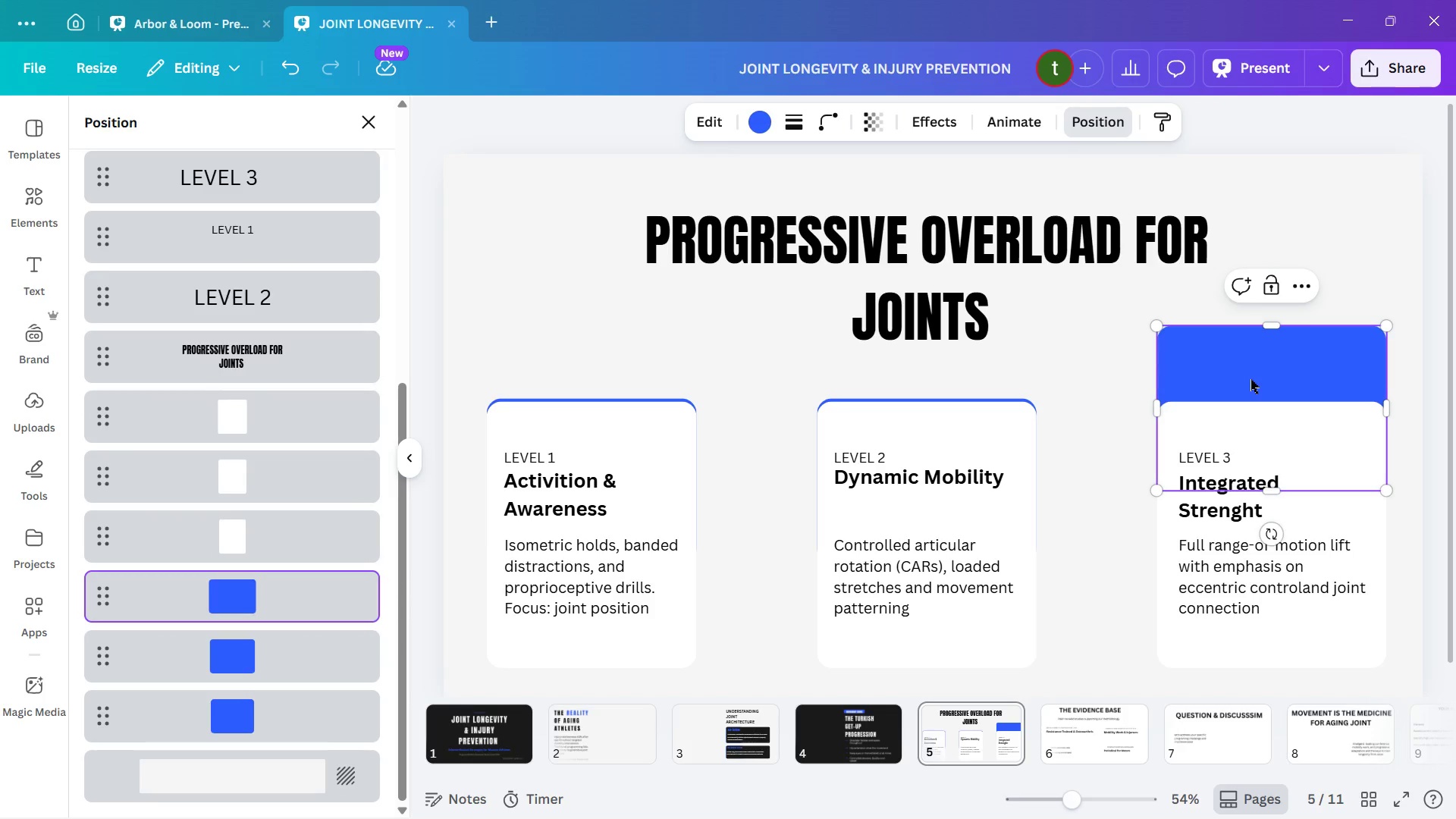 
scroll: coordinate [287, 408], scroll_direction: down, amount: 16.0
 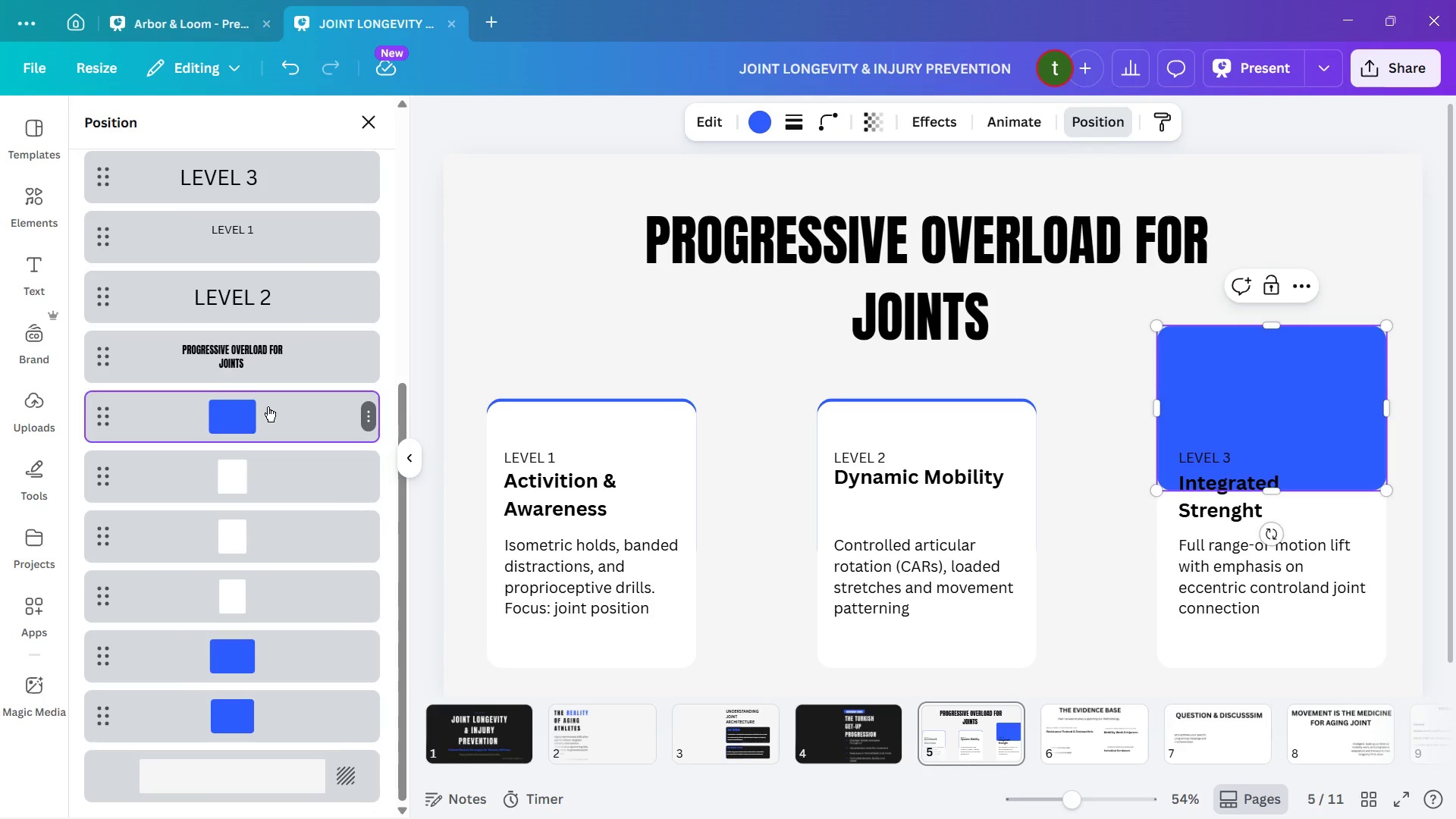 
hold_key(key=ArrowDown, duration=1.5)
 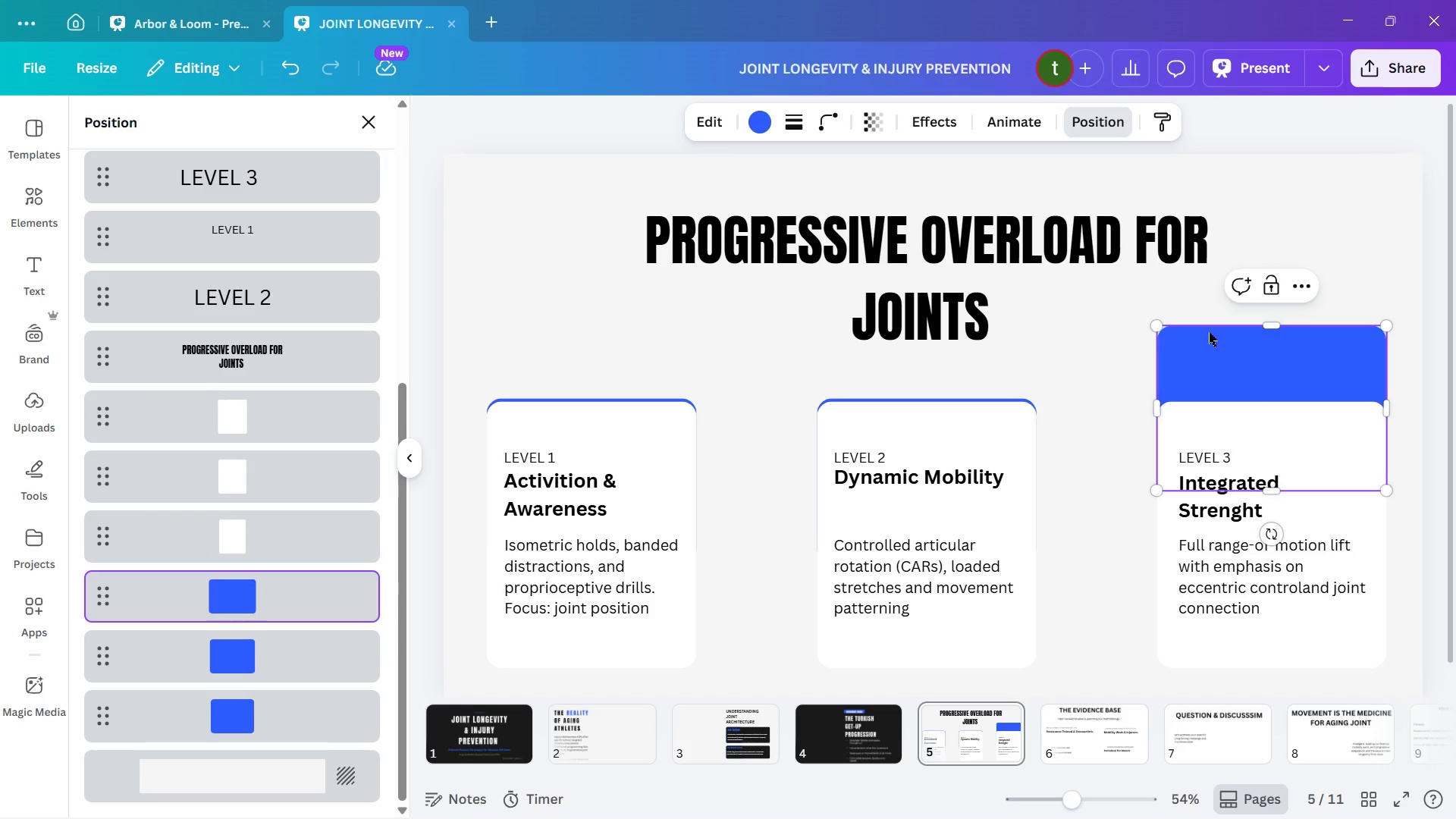 
key(ArrowDown)
 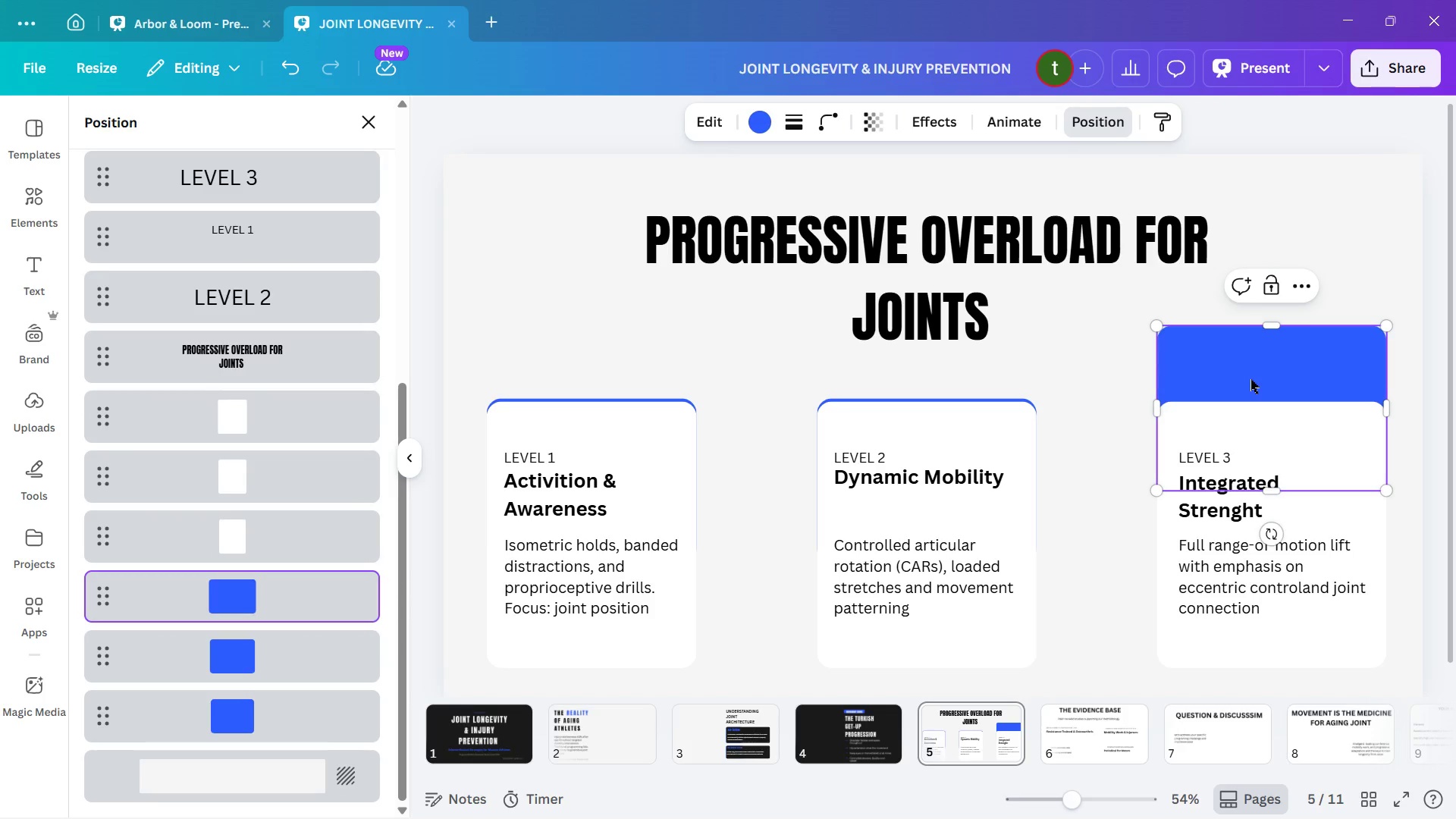 
key(ArrowDown)
 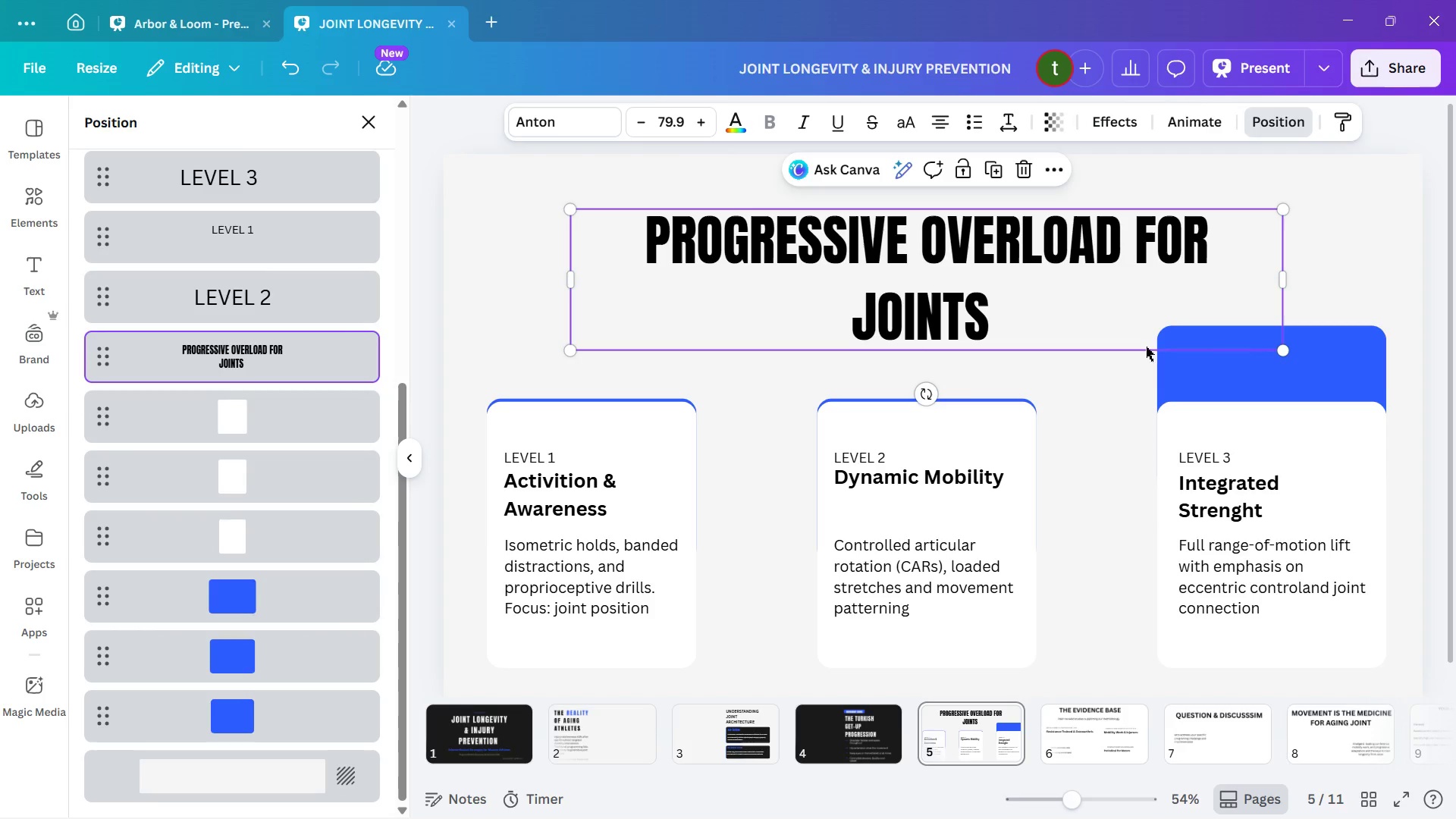 
left_click([1215, 371])
 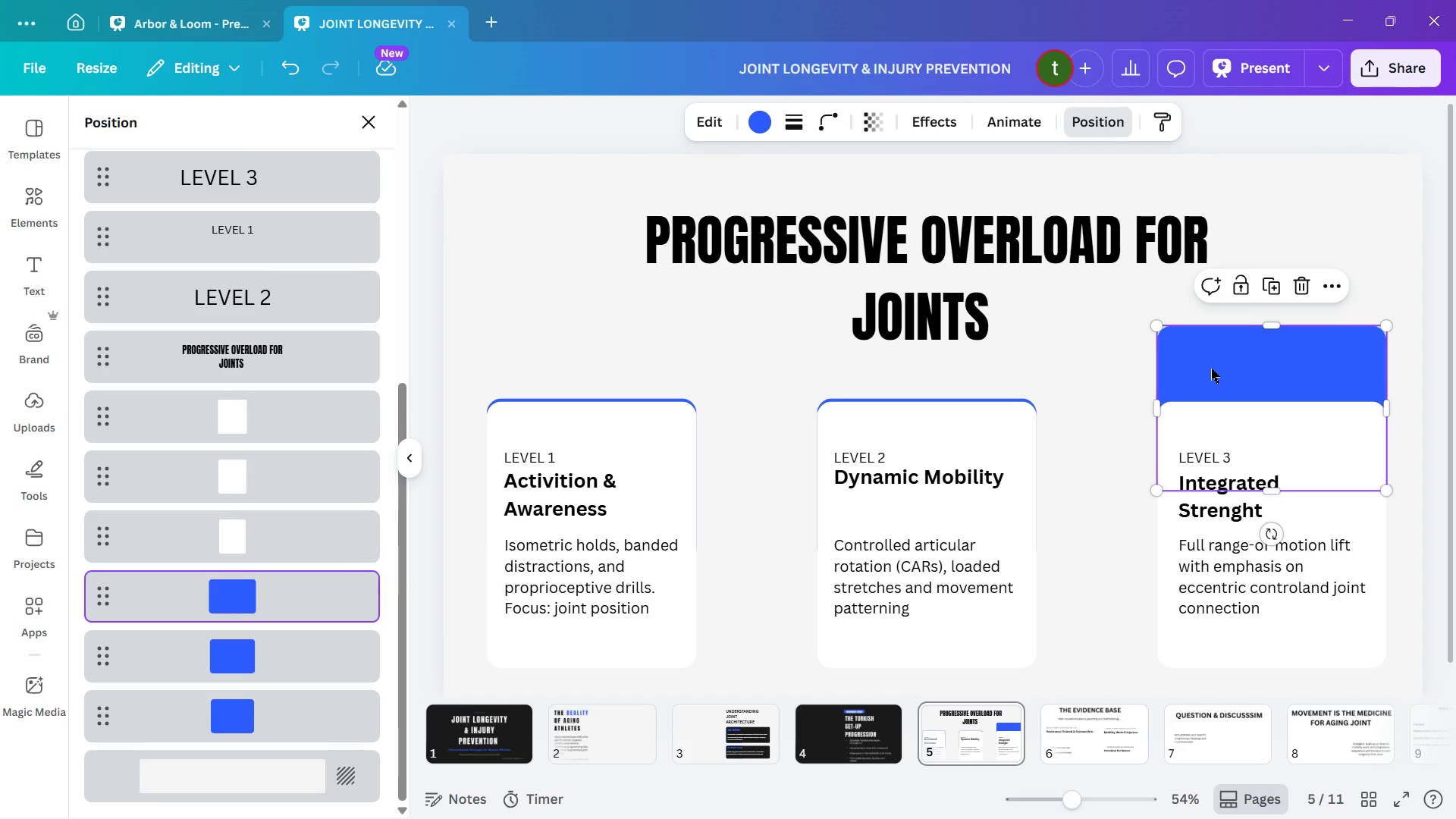 
hold_key(key=ArrowDown, duration=1.51)
 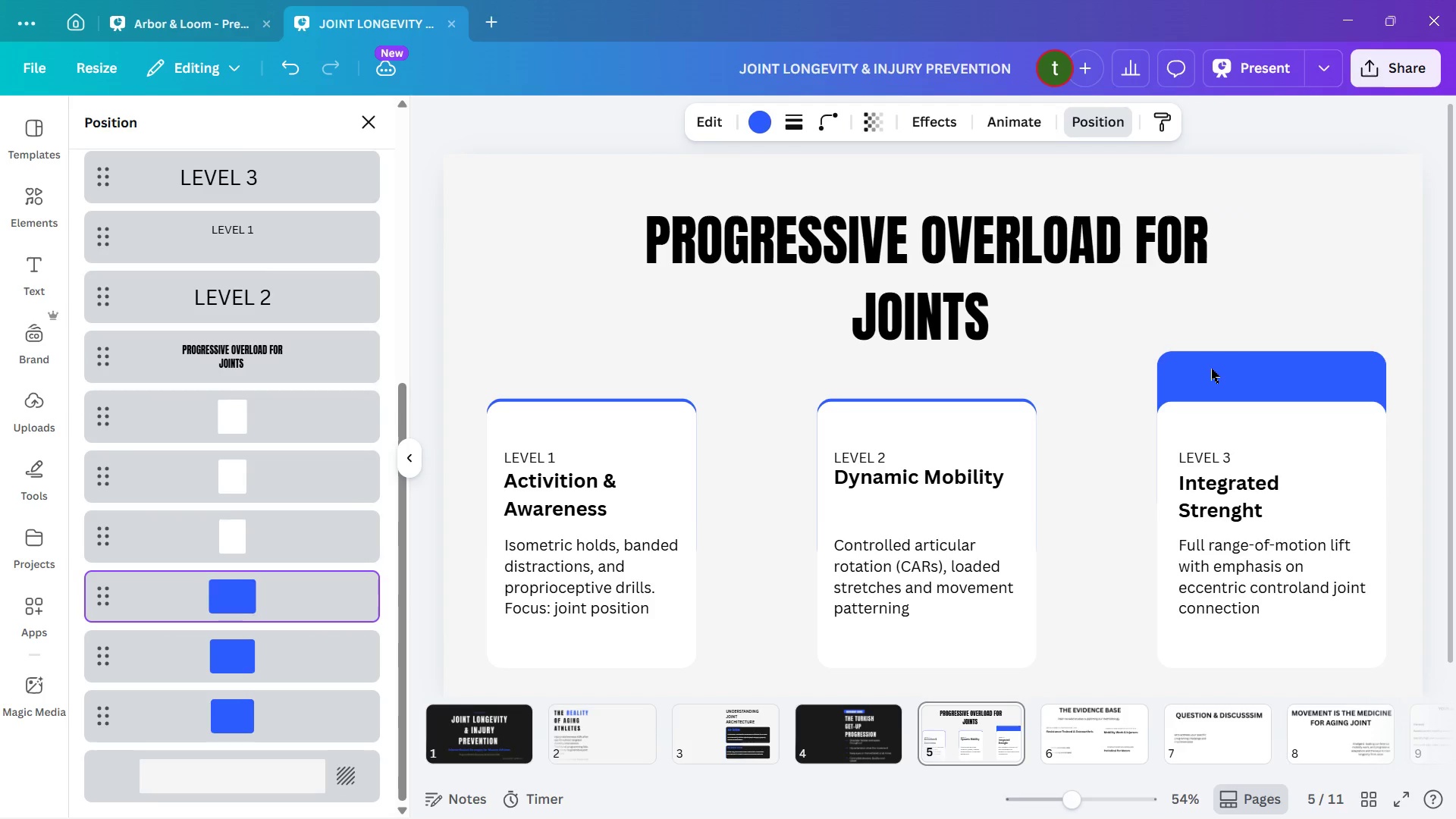 
hold_key(key=ArrowDown, duration=1.5)
 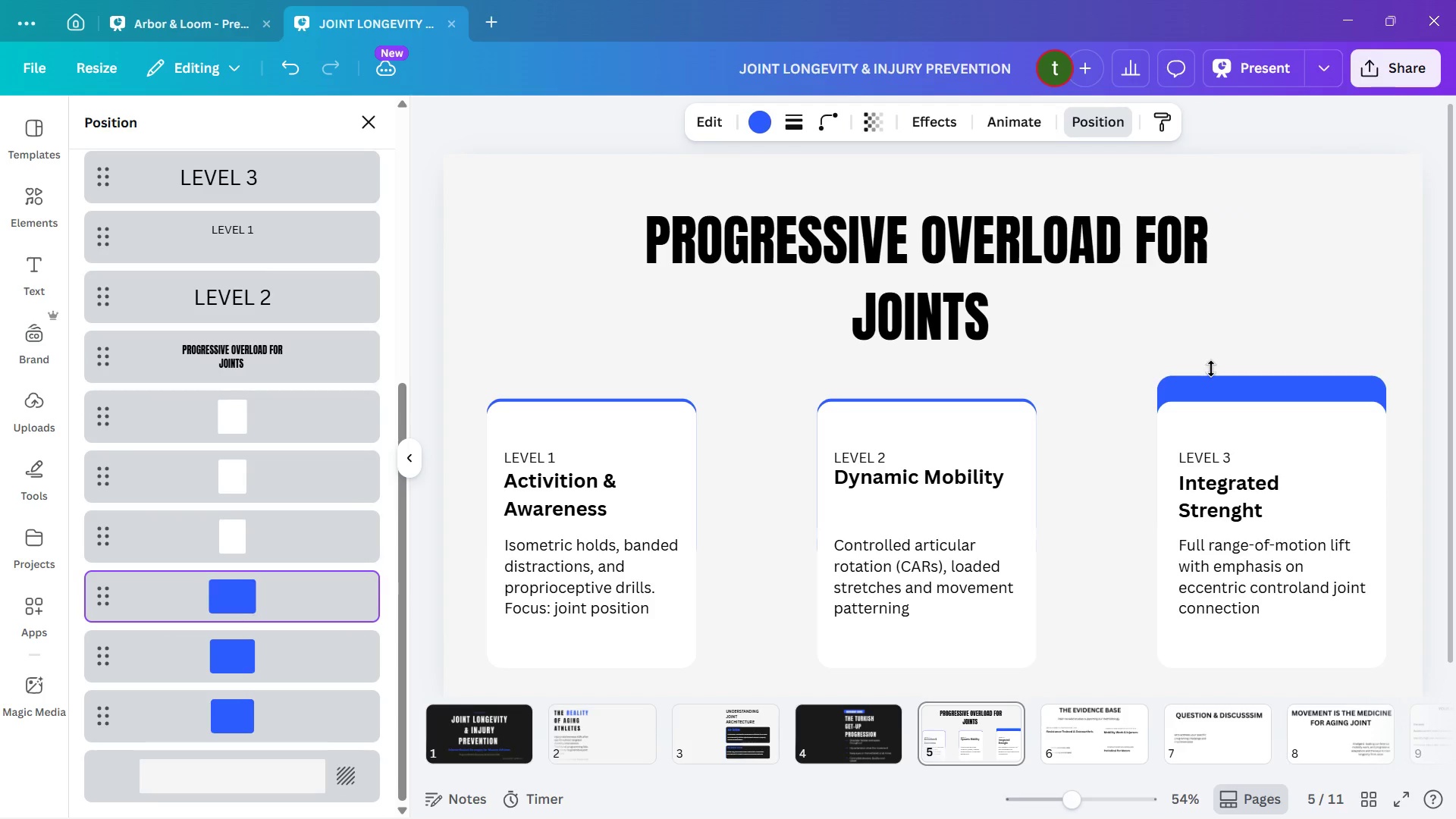 
hold_key(key=ArrowDown, duration=1.52)
 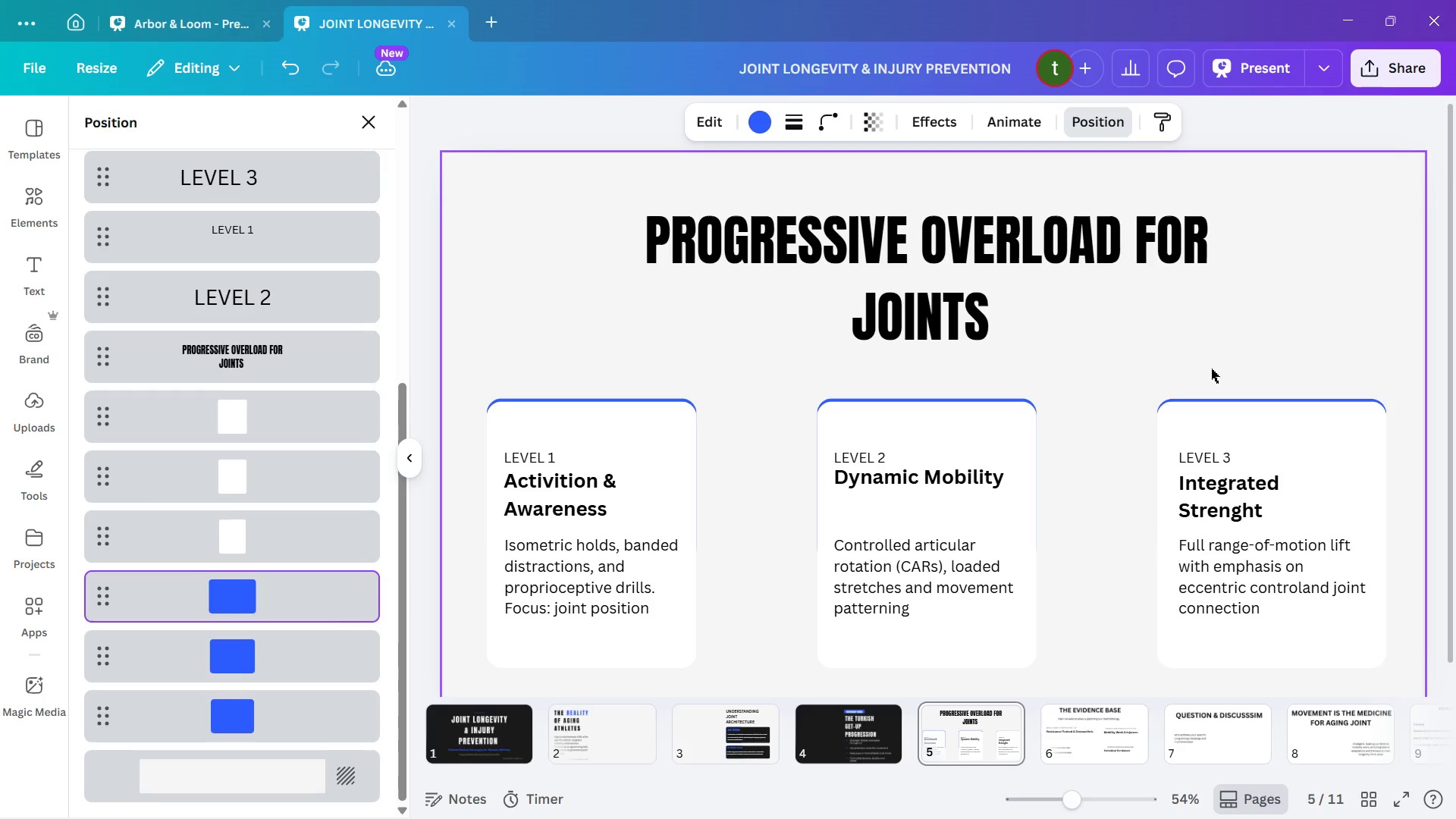 
hold_key(key=ArrowDown, duration=0.7)
 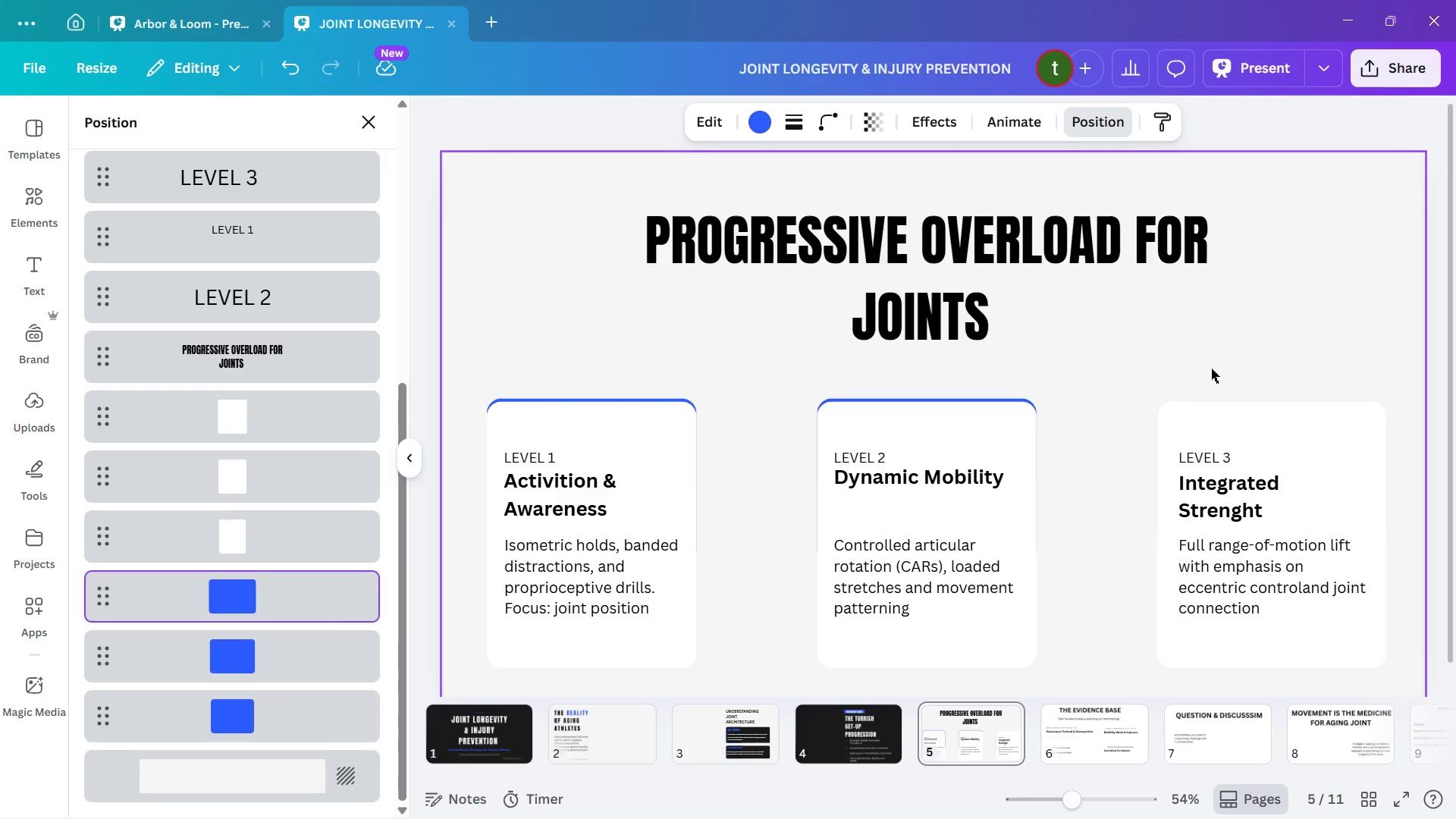 
key(ArrowUp)
 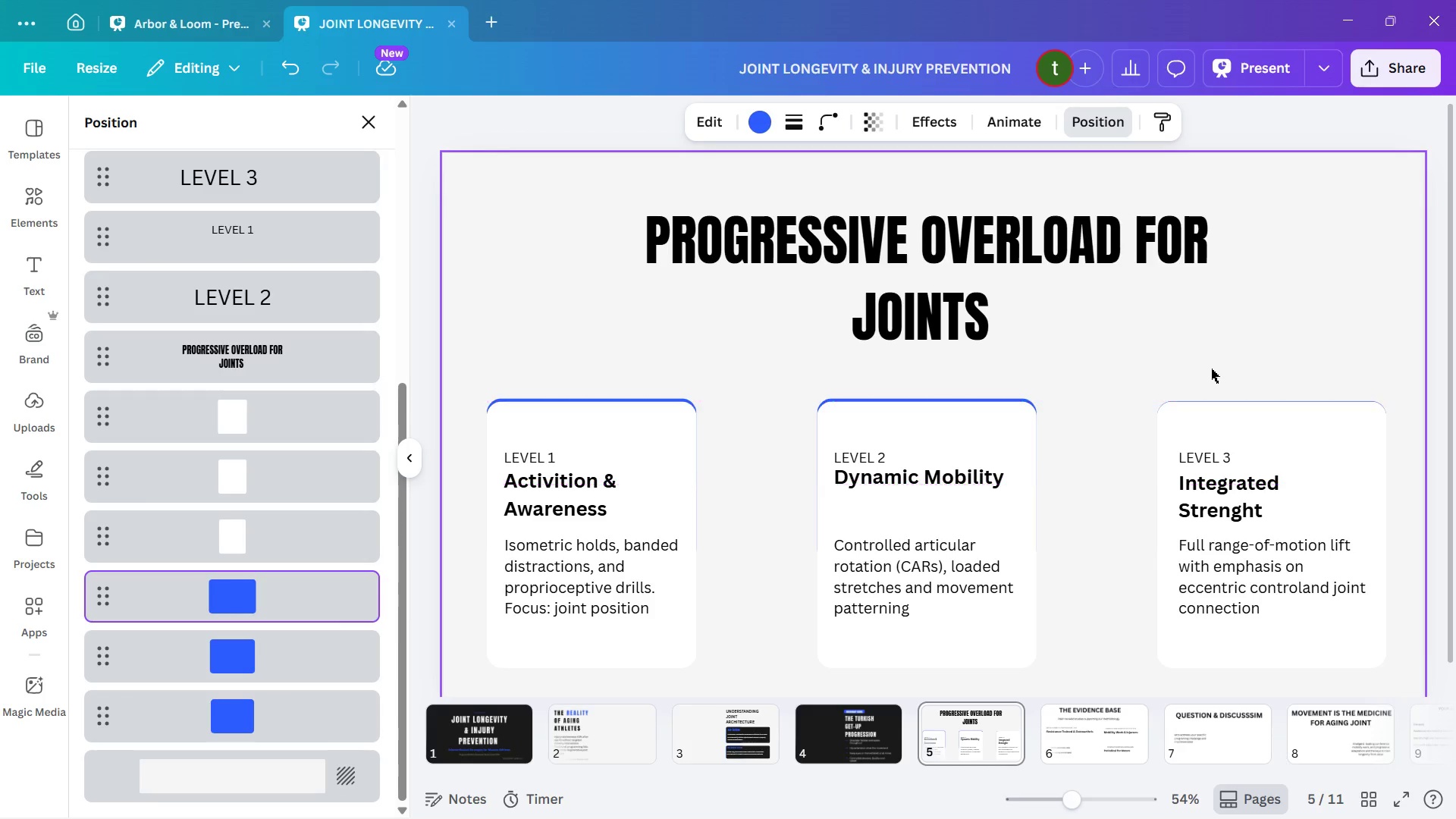 
key(ArrowUp)
 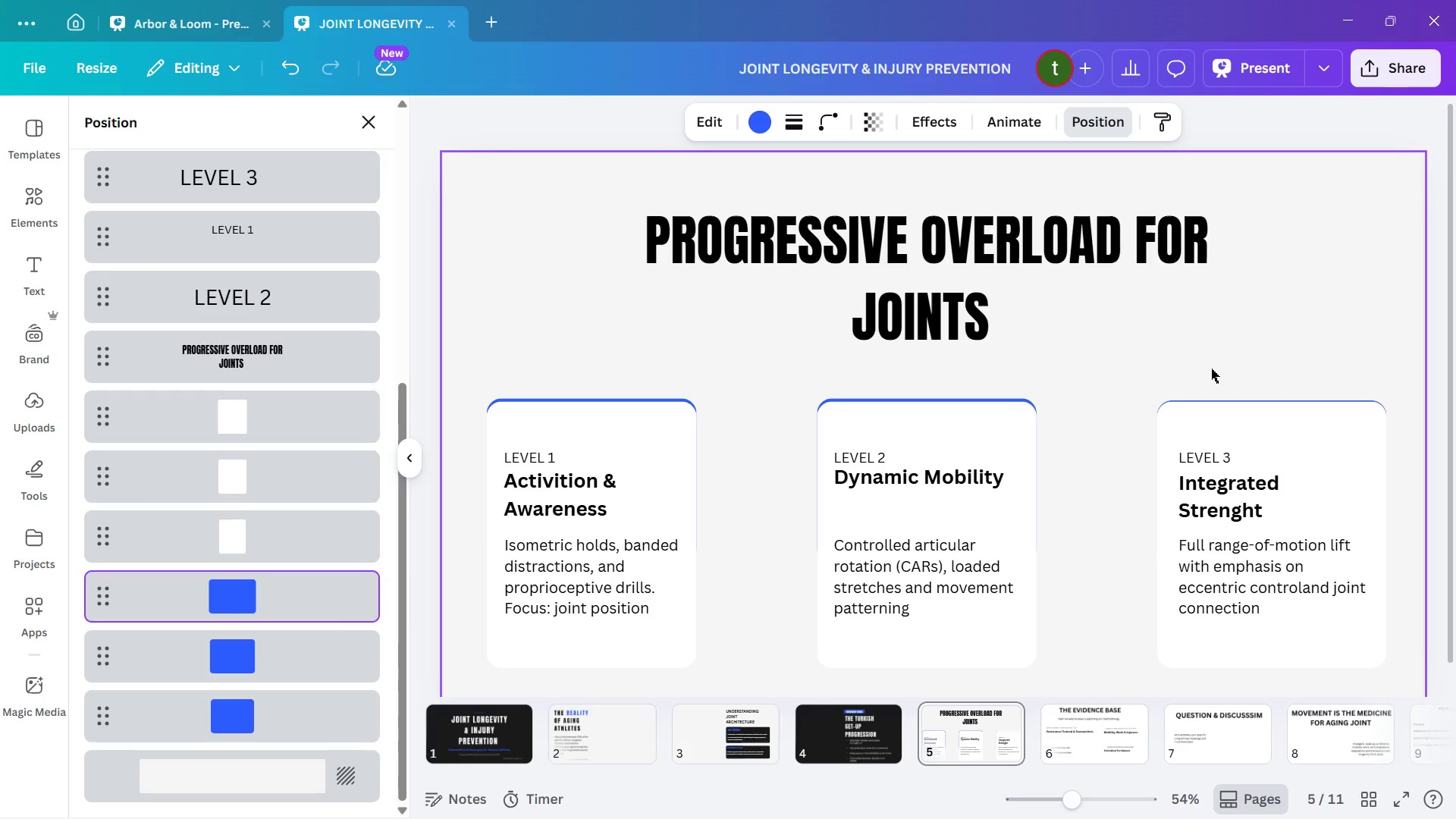 
key(ArrowUp)
 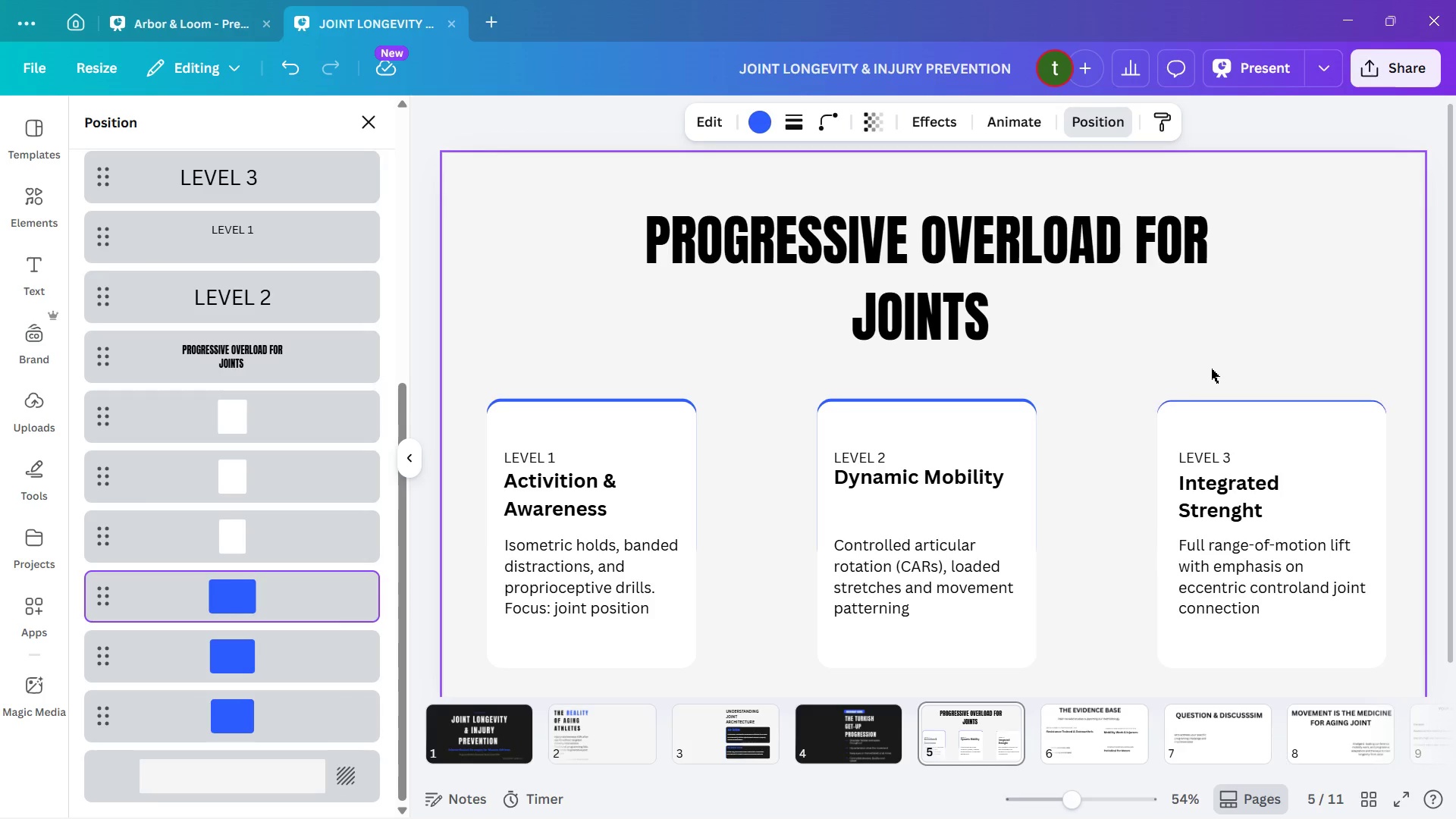 
key(ArrowUp)
 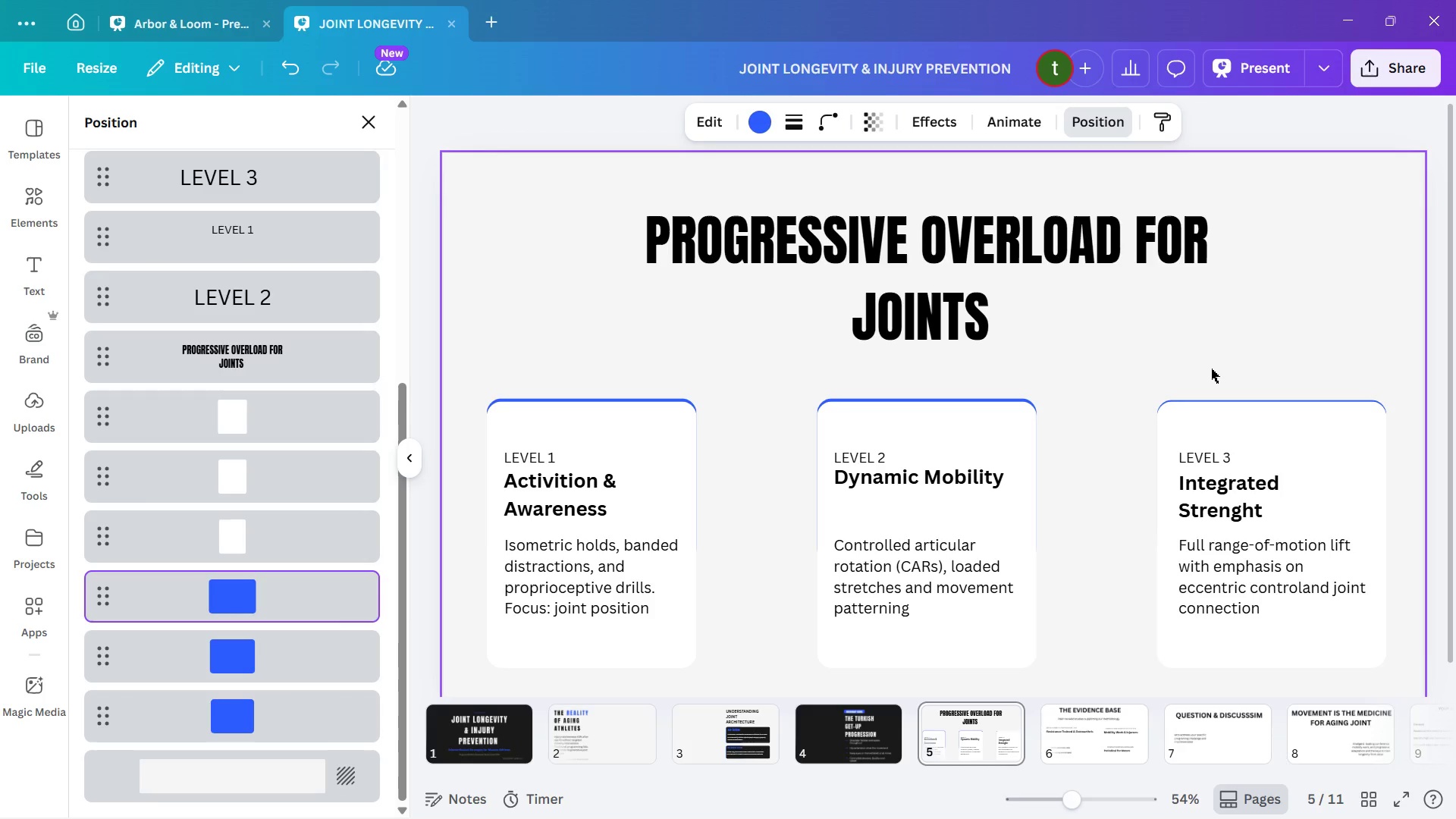 
key(ArrowUp)
 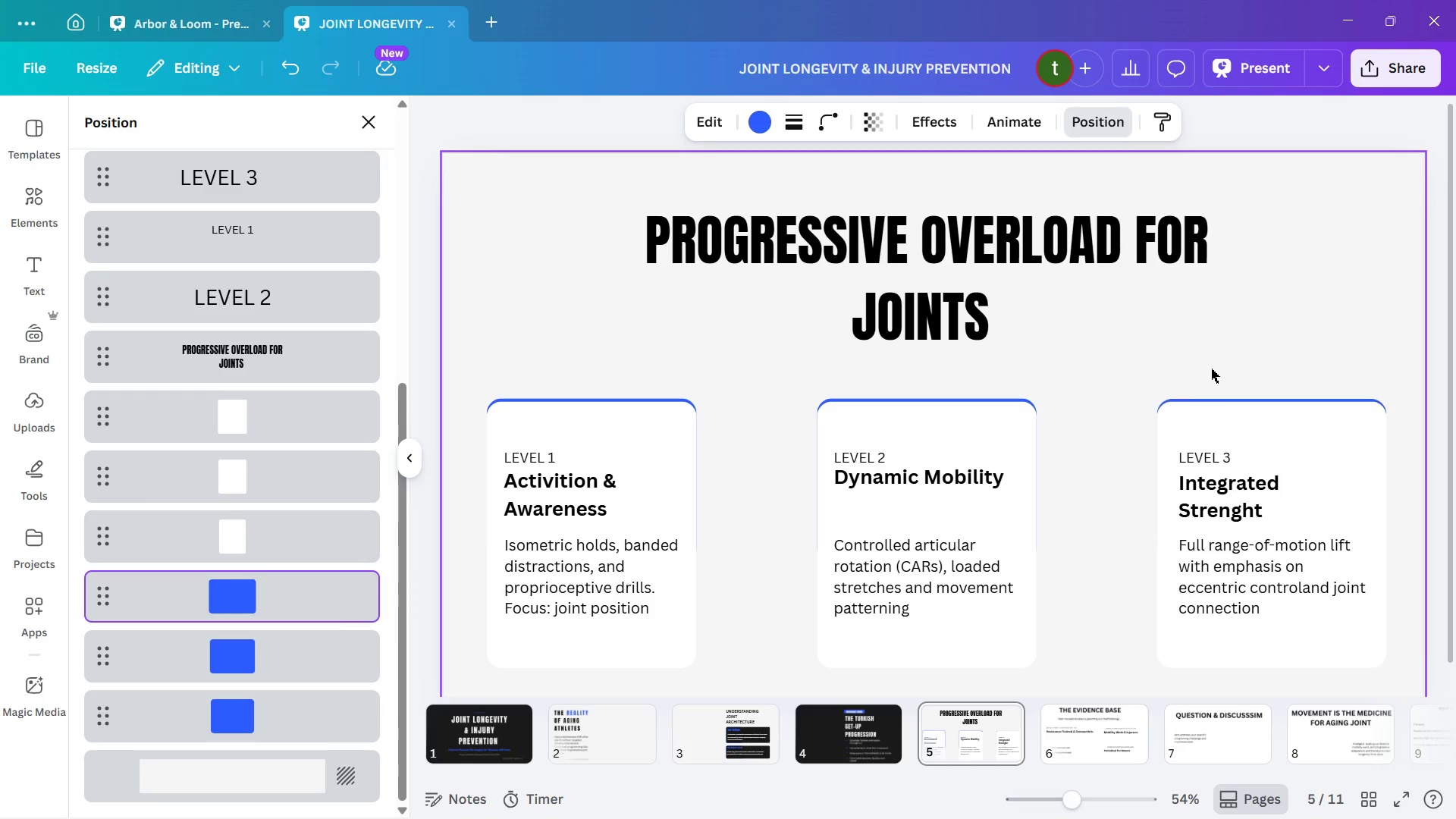 
key(ArrowUp)
 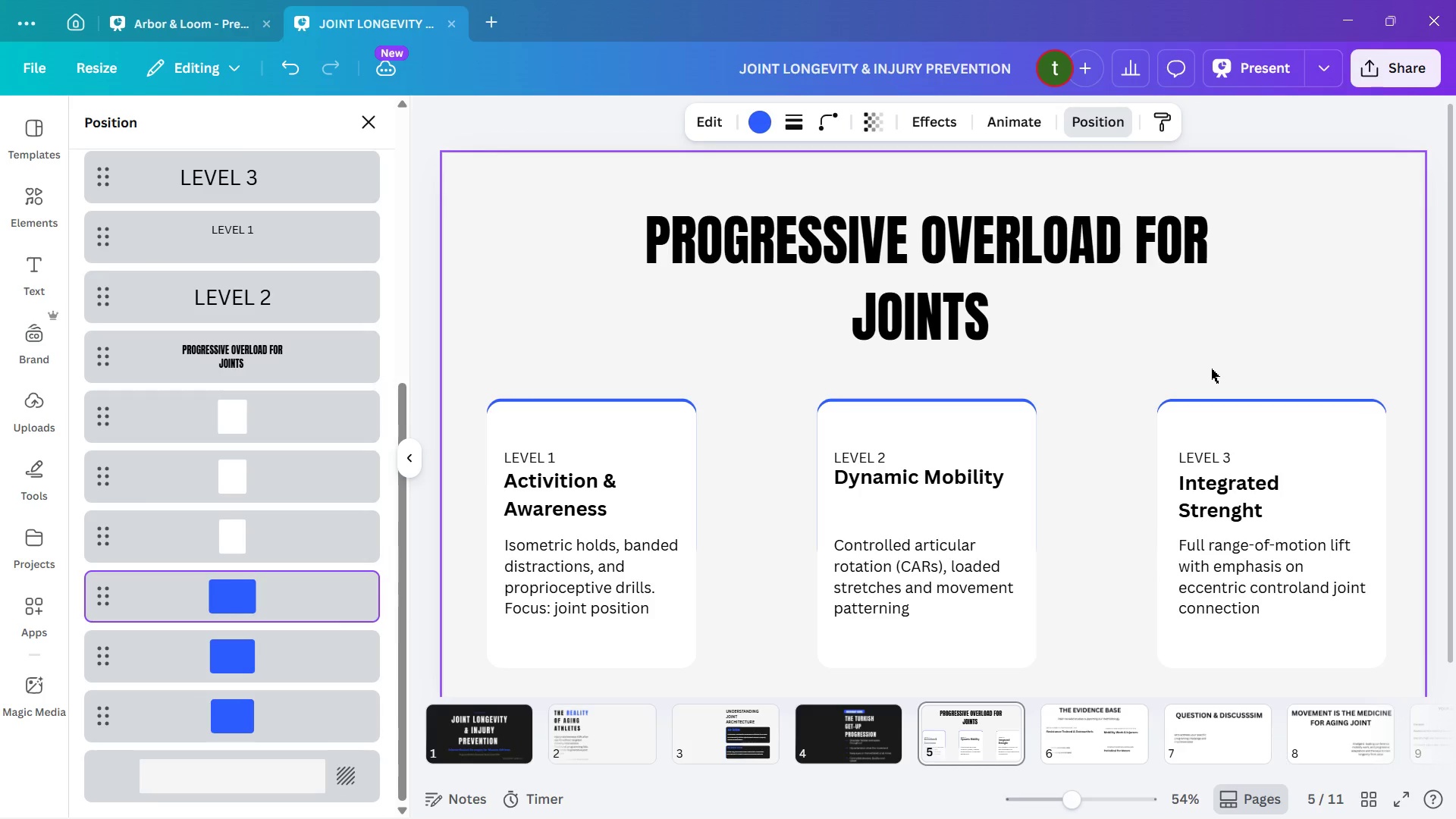 
key(ArrowUp)
 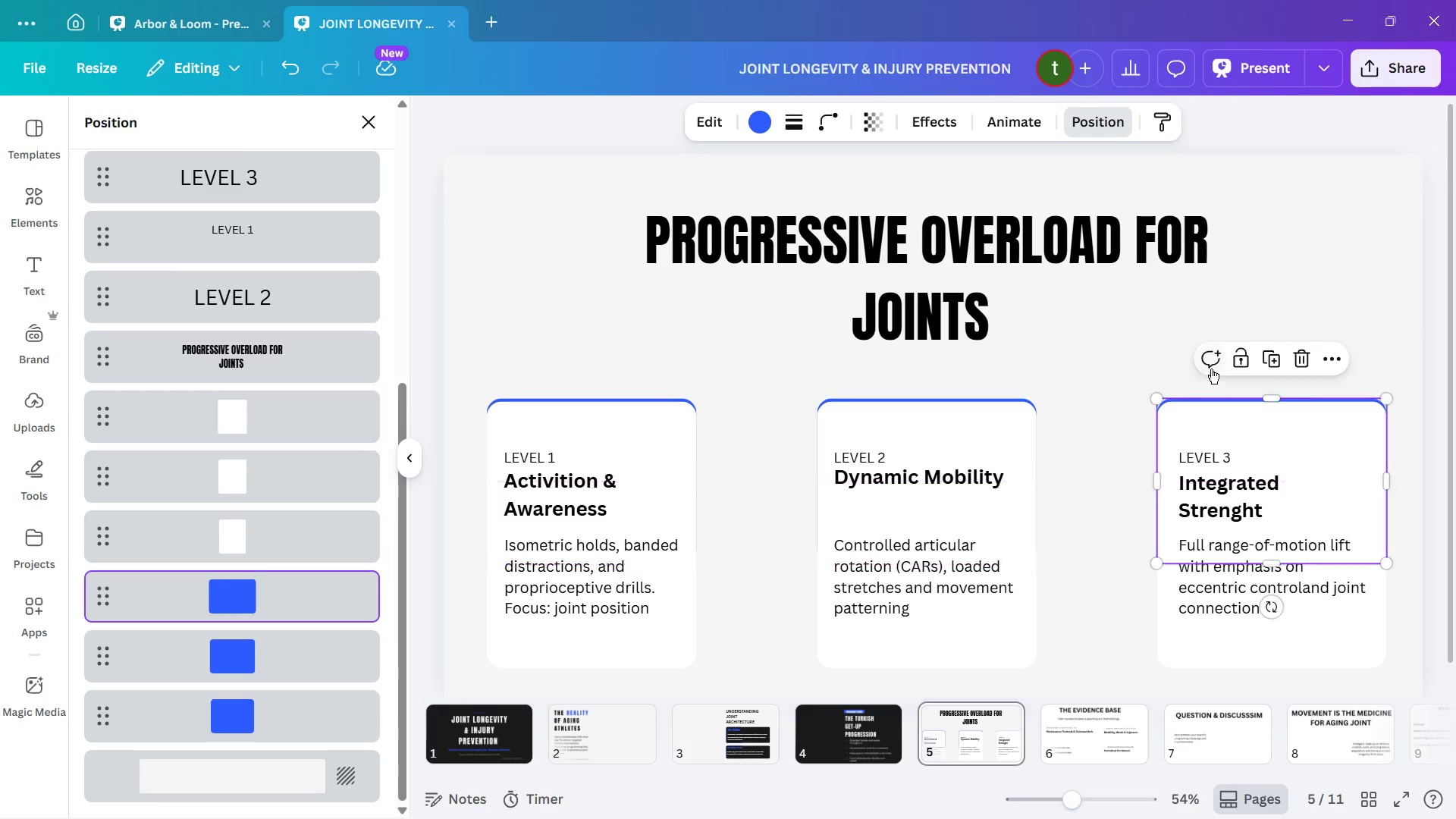 
key(ArrowUp)
 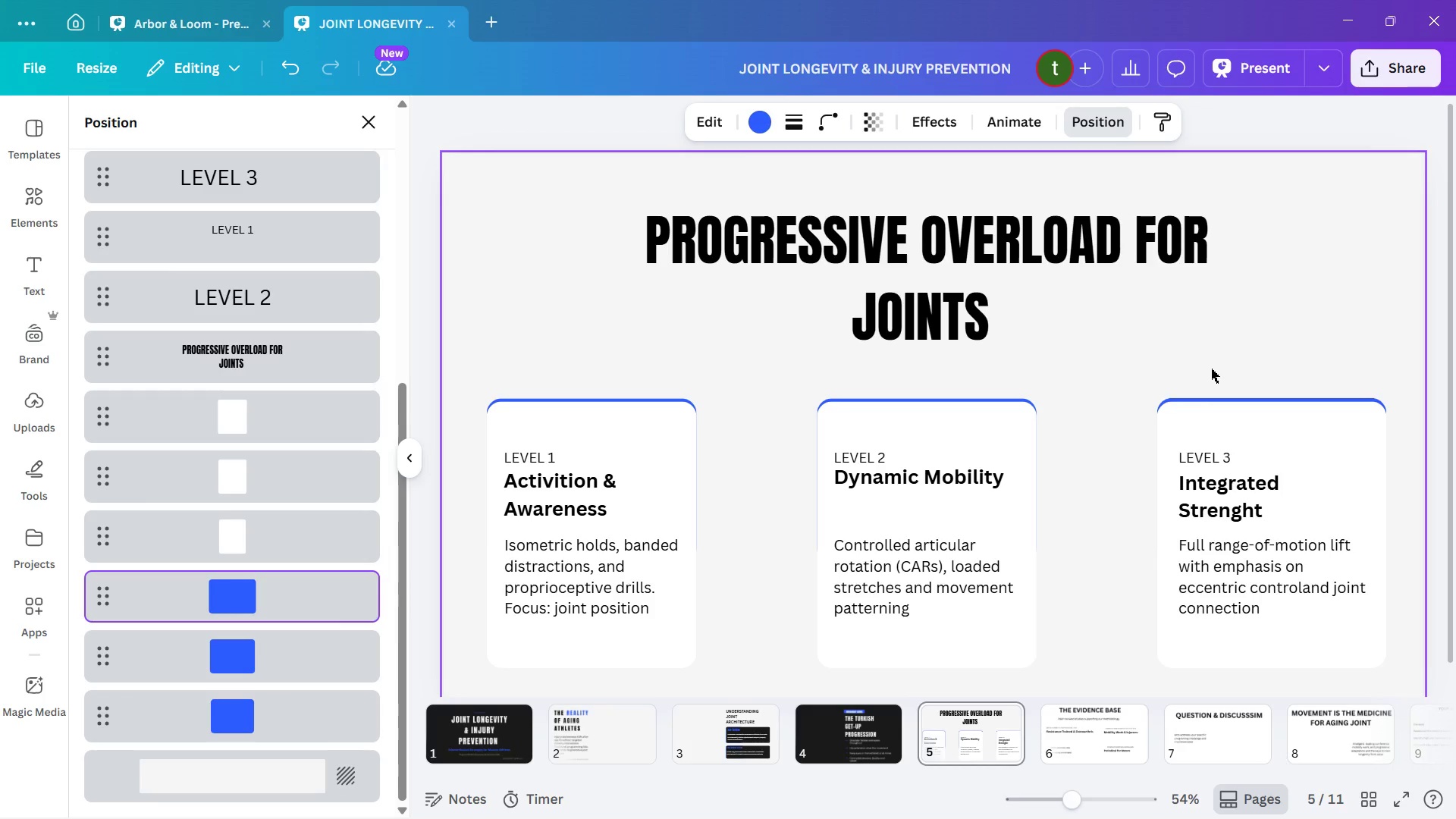 
key(ArrowUp)
 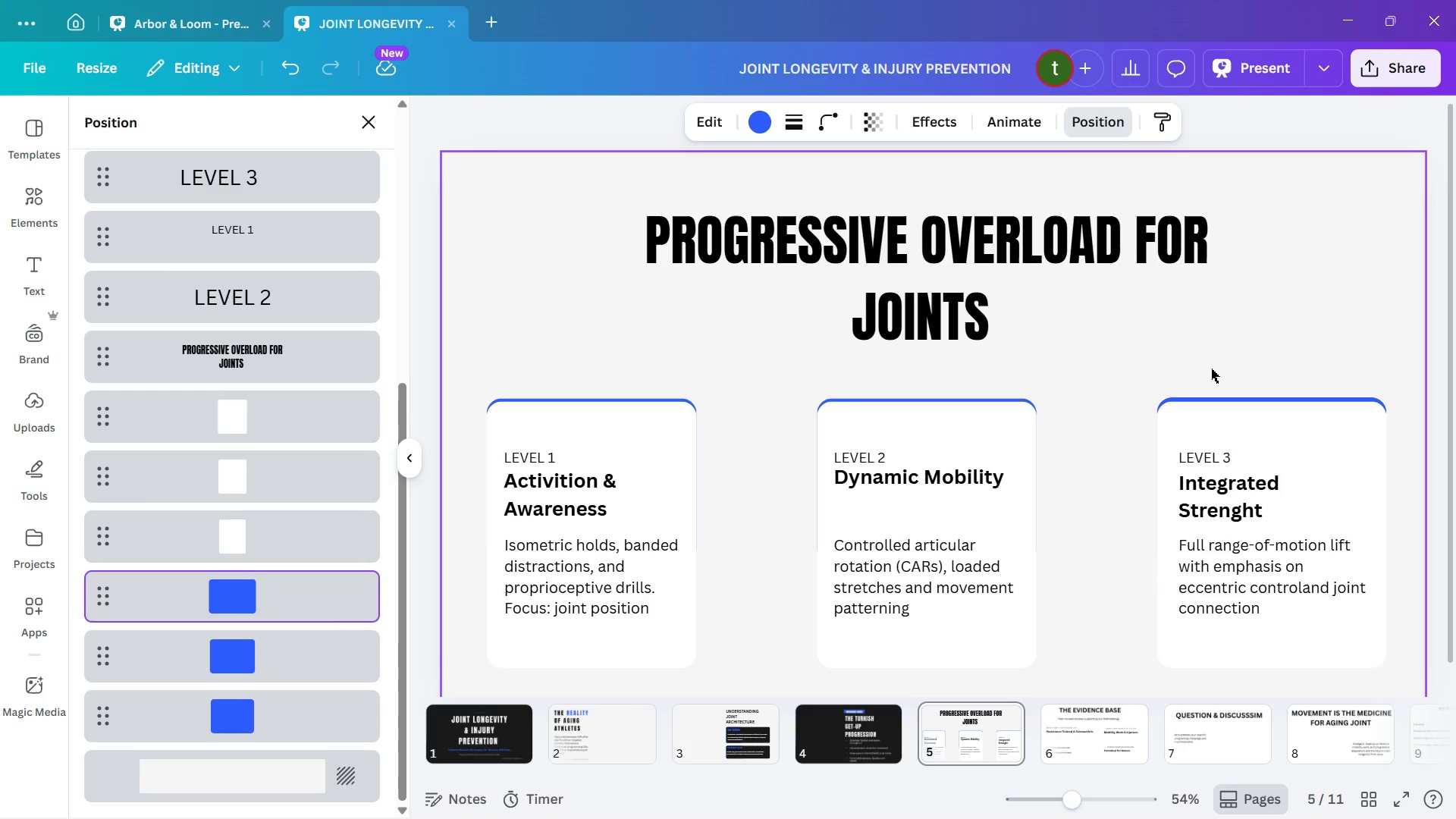 
key(ArrowDown)
 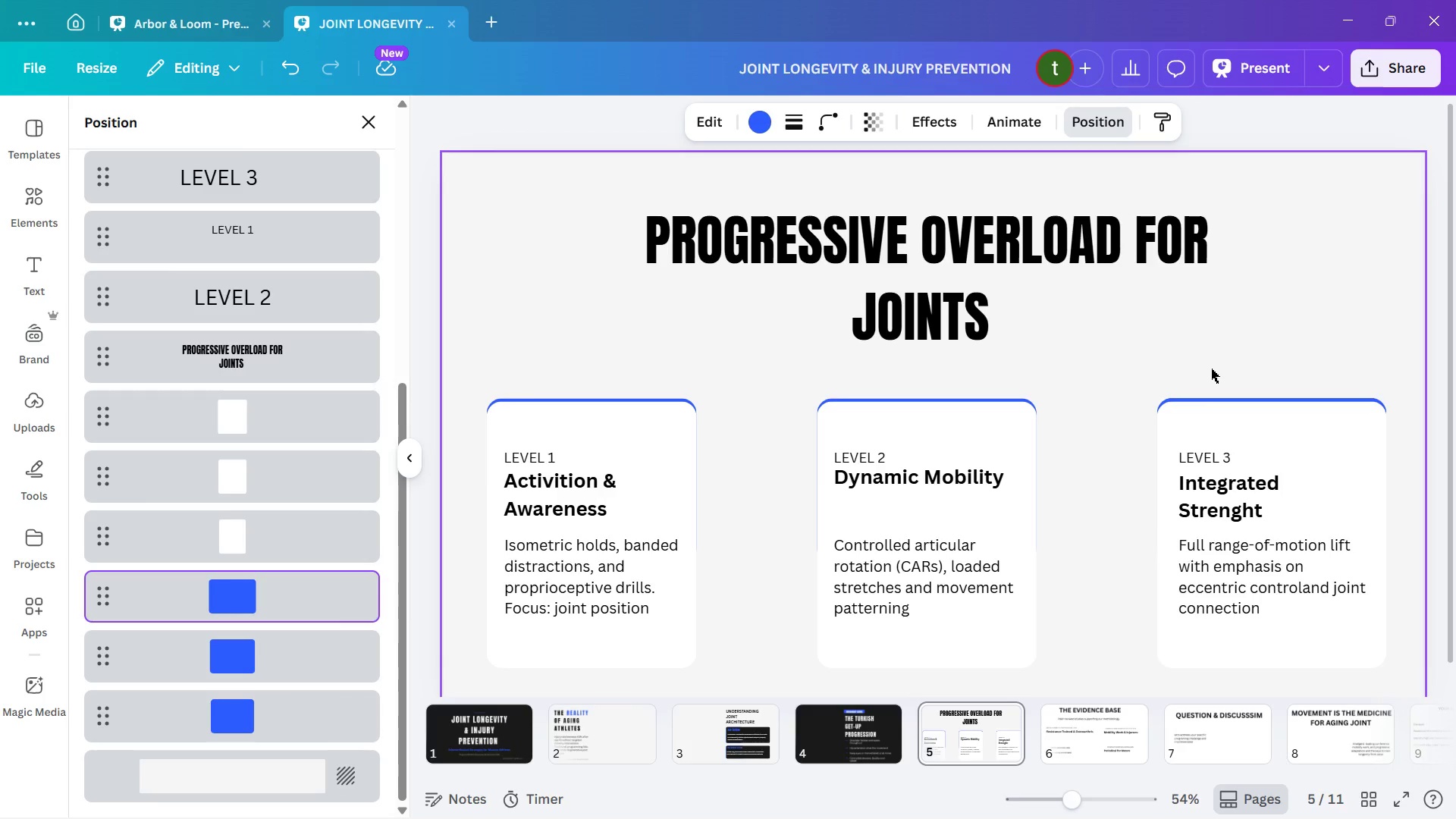 
key(ArrowDown)
 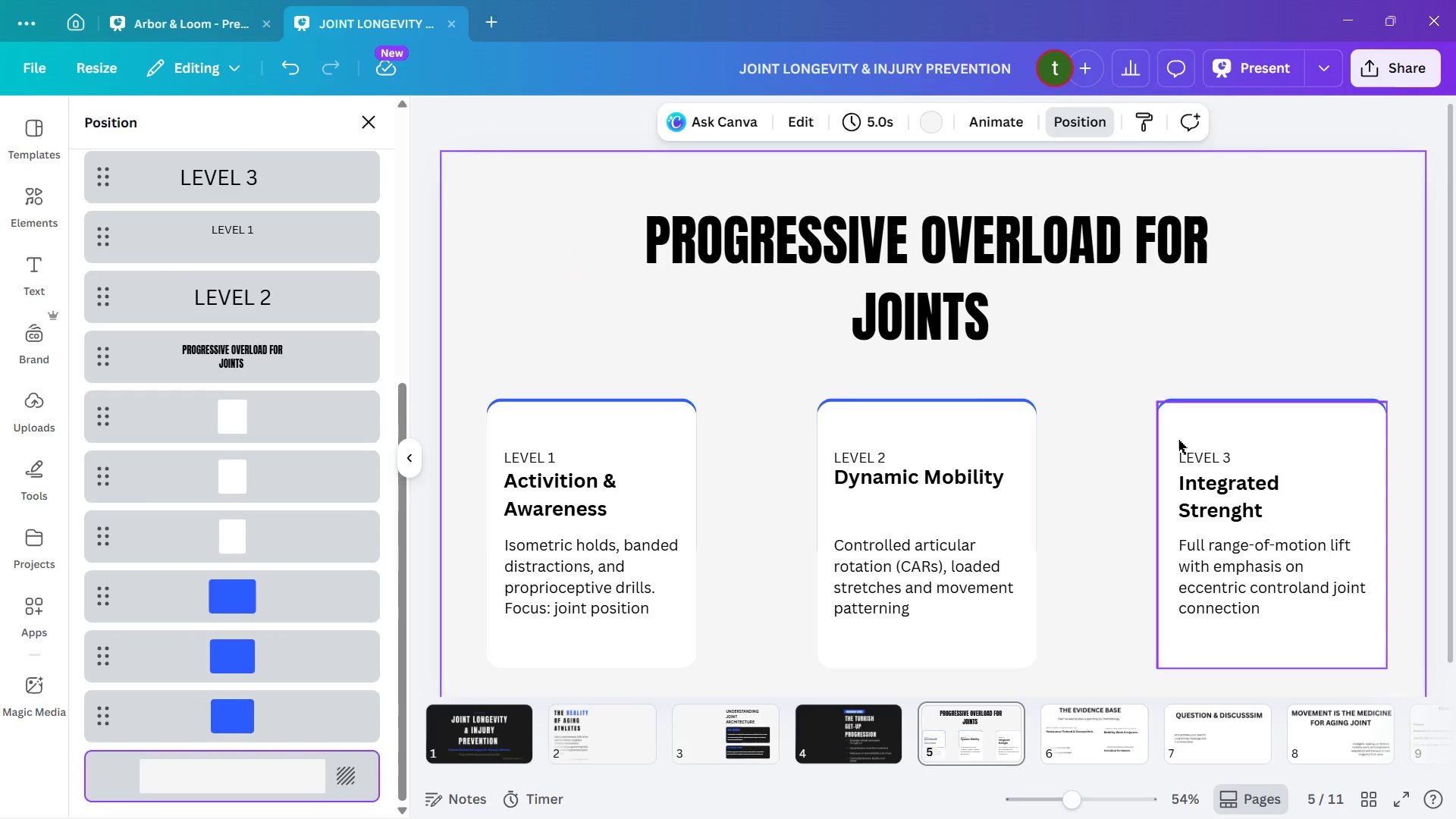 
wait(5.2)
 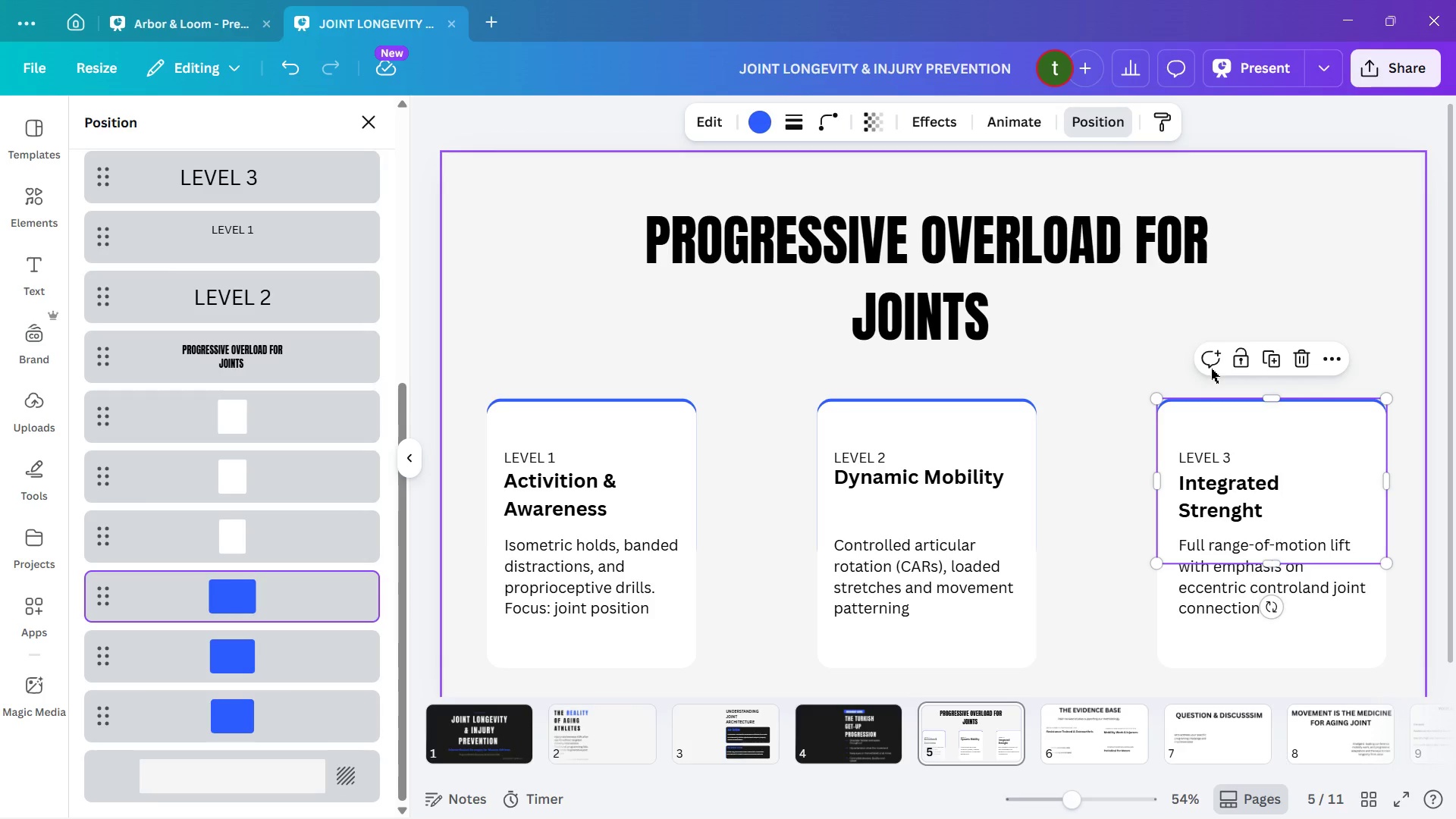 
left_click([597, 417])
 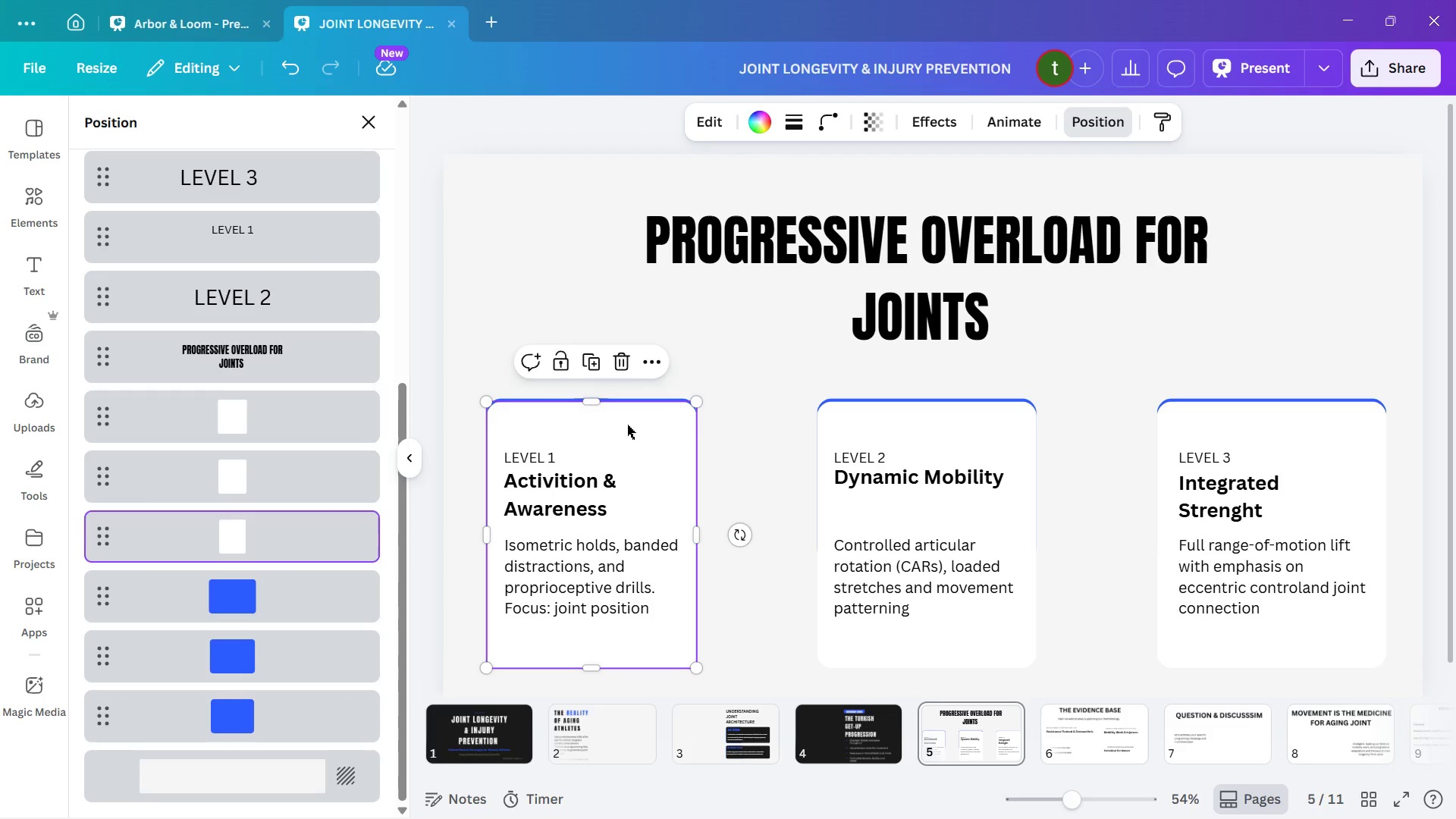 
wait(13.17)
 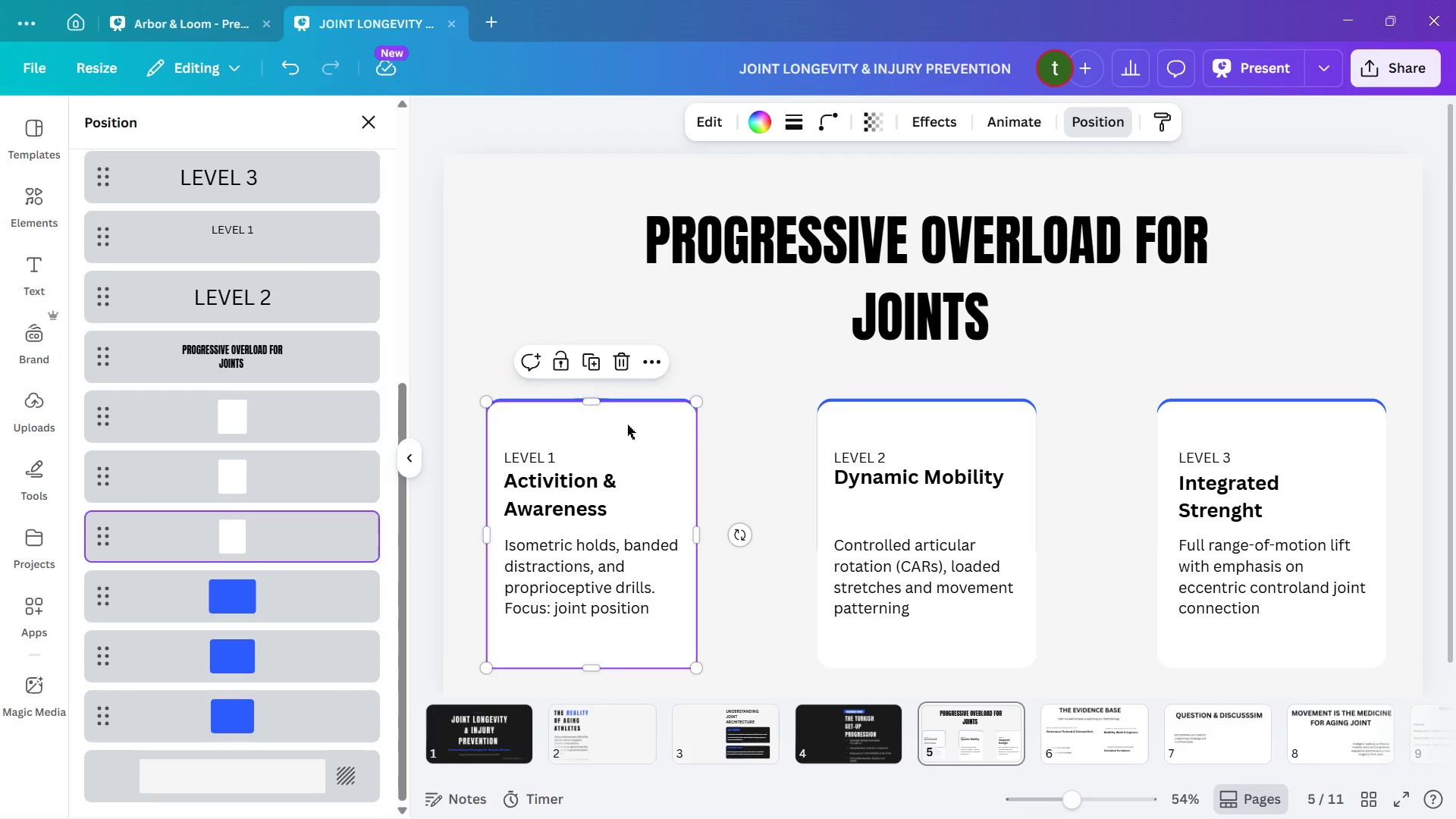 
left_click_drag(start_coordinate=[499, 438], to_coordinate=[513, 463])
 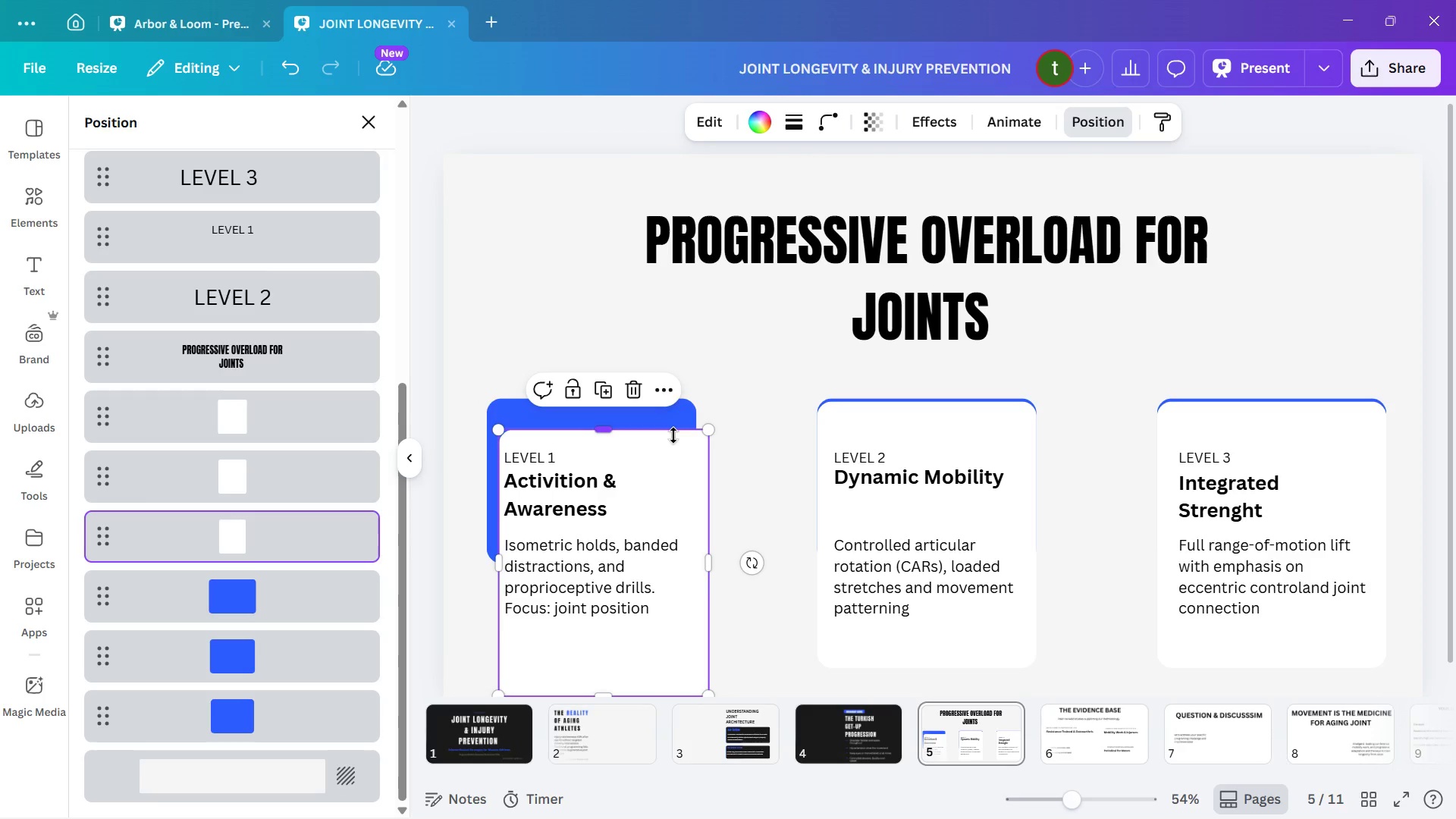 
key(Control+A)
 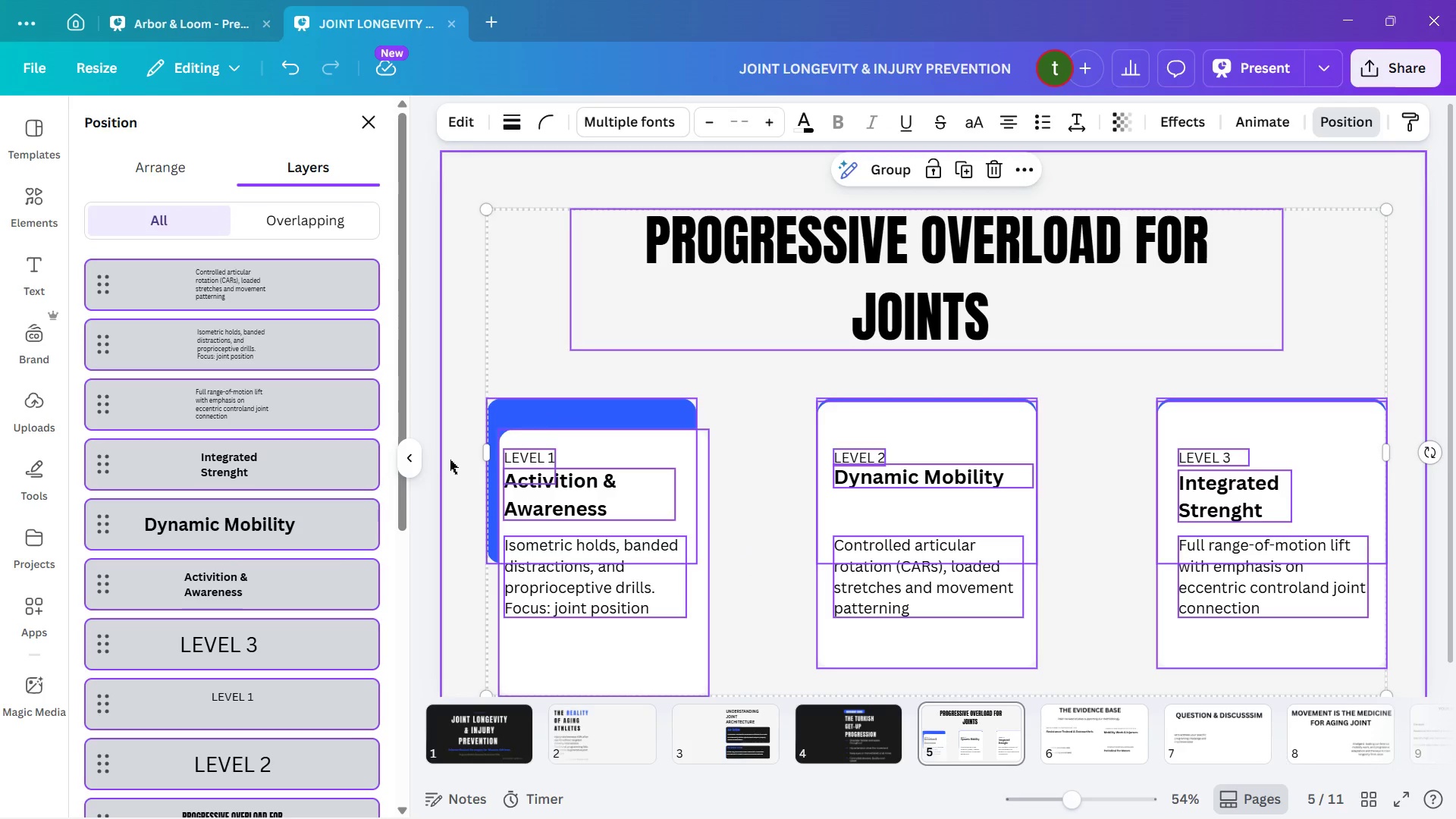 
left_click([419, 494])
 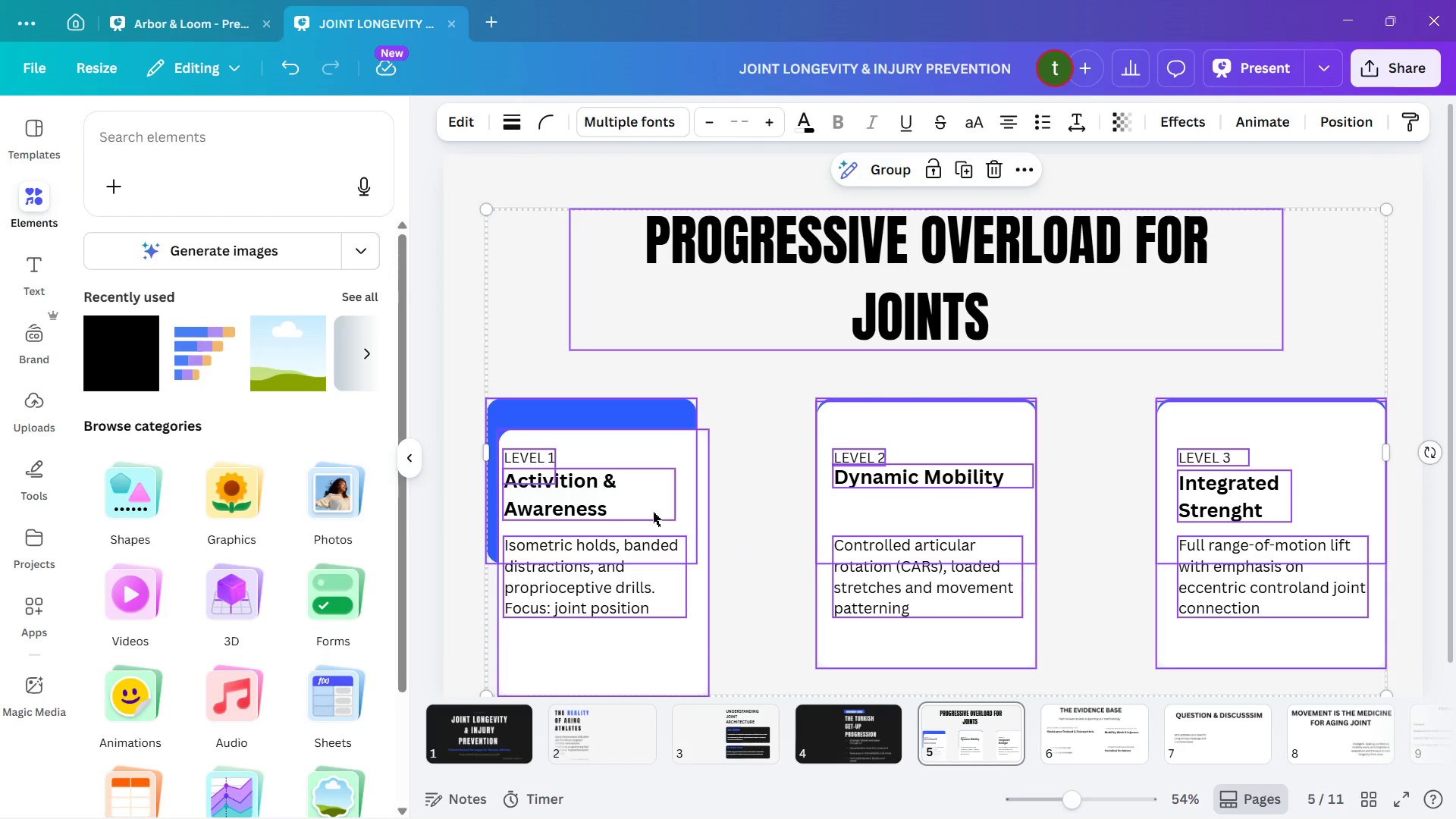 
left_click([733, 516])
 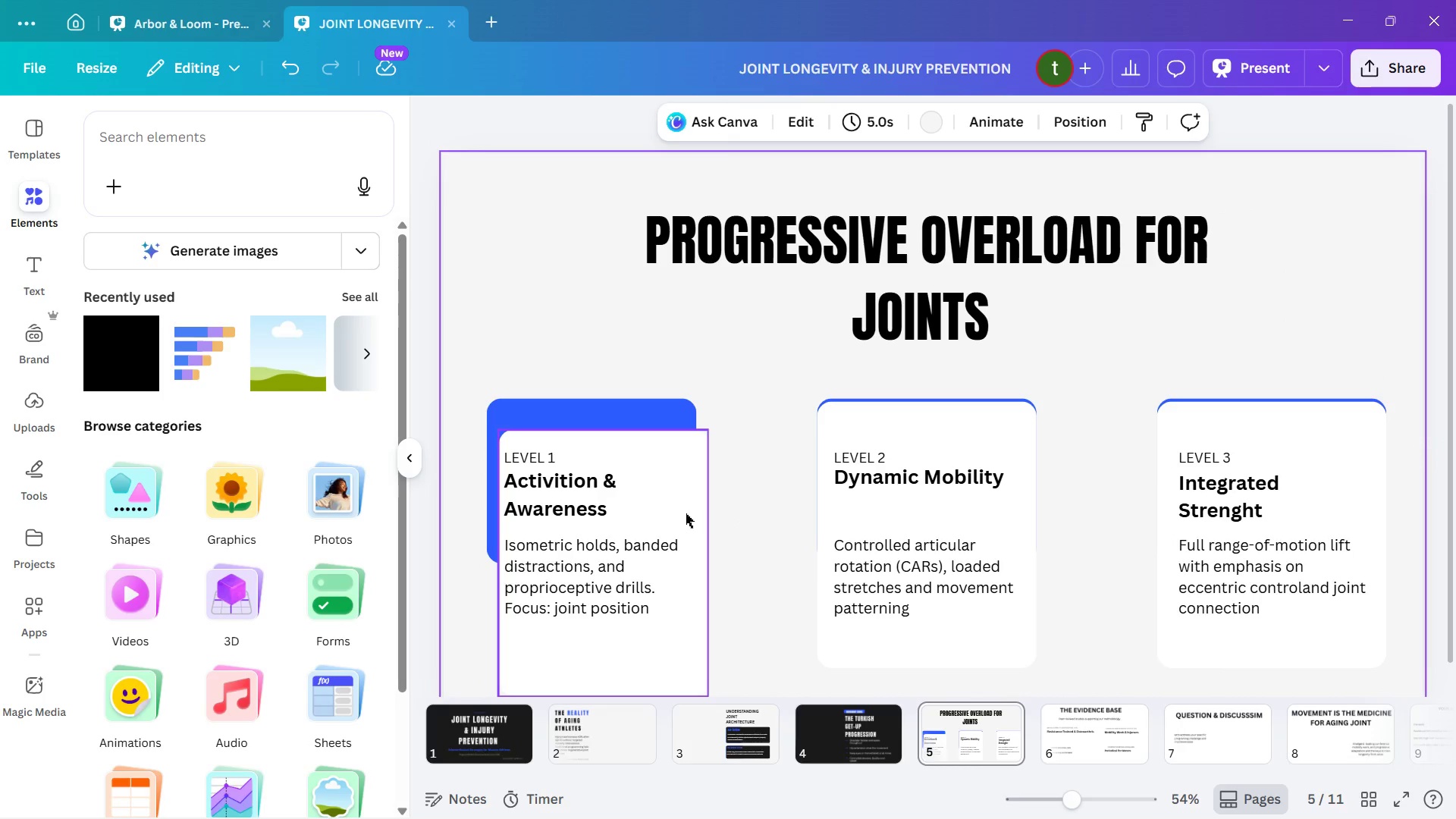 
left_click([686, 513])
 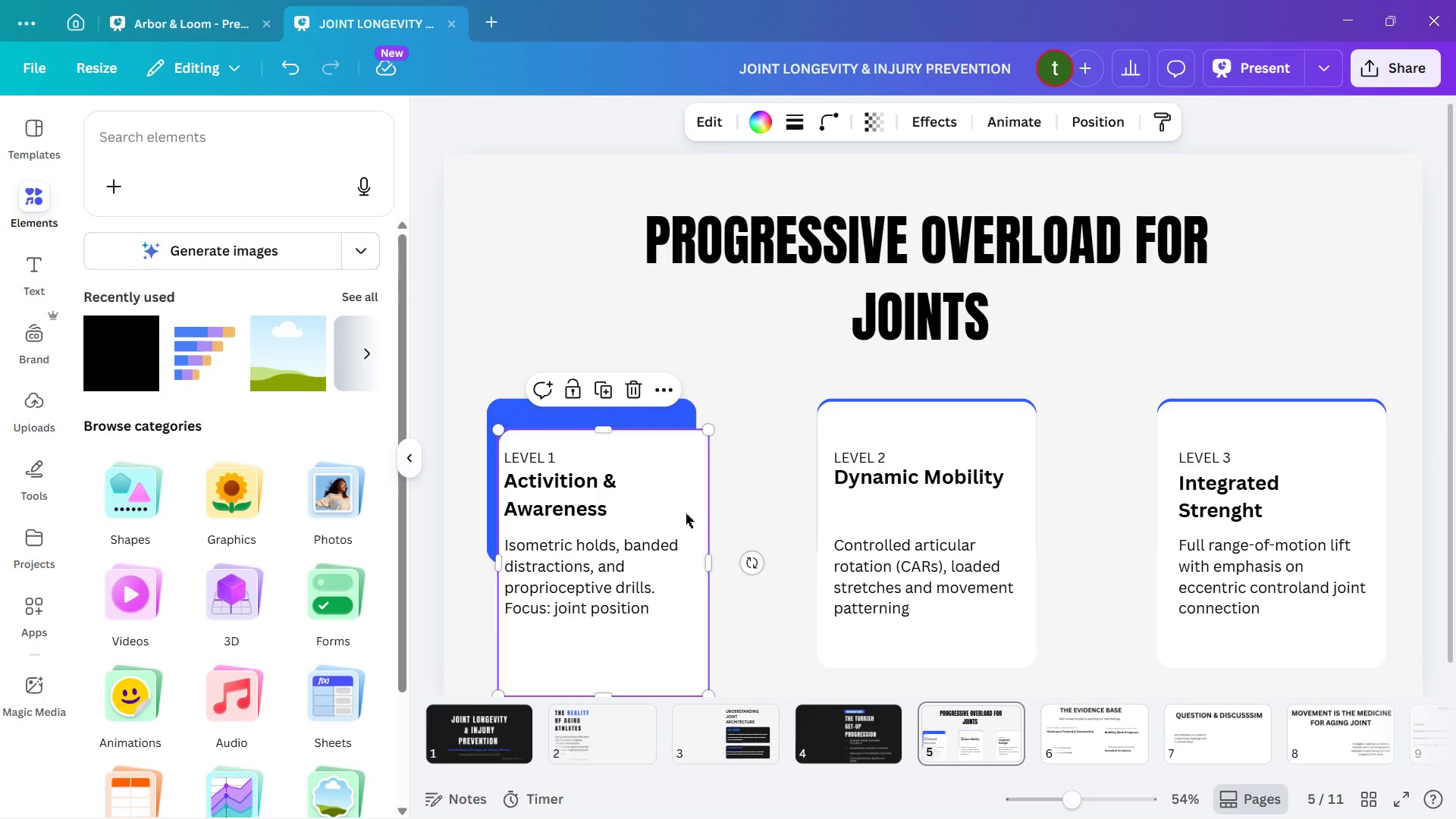 
key(Control+Z)
 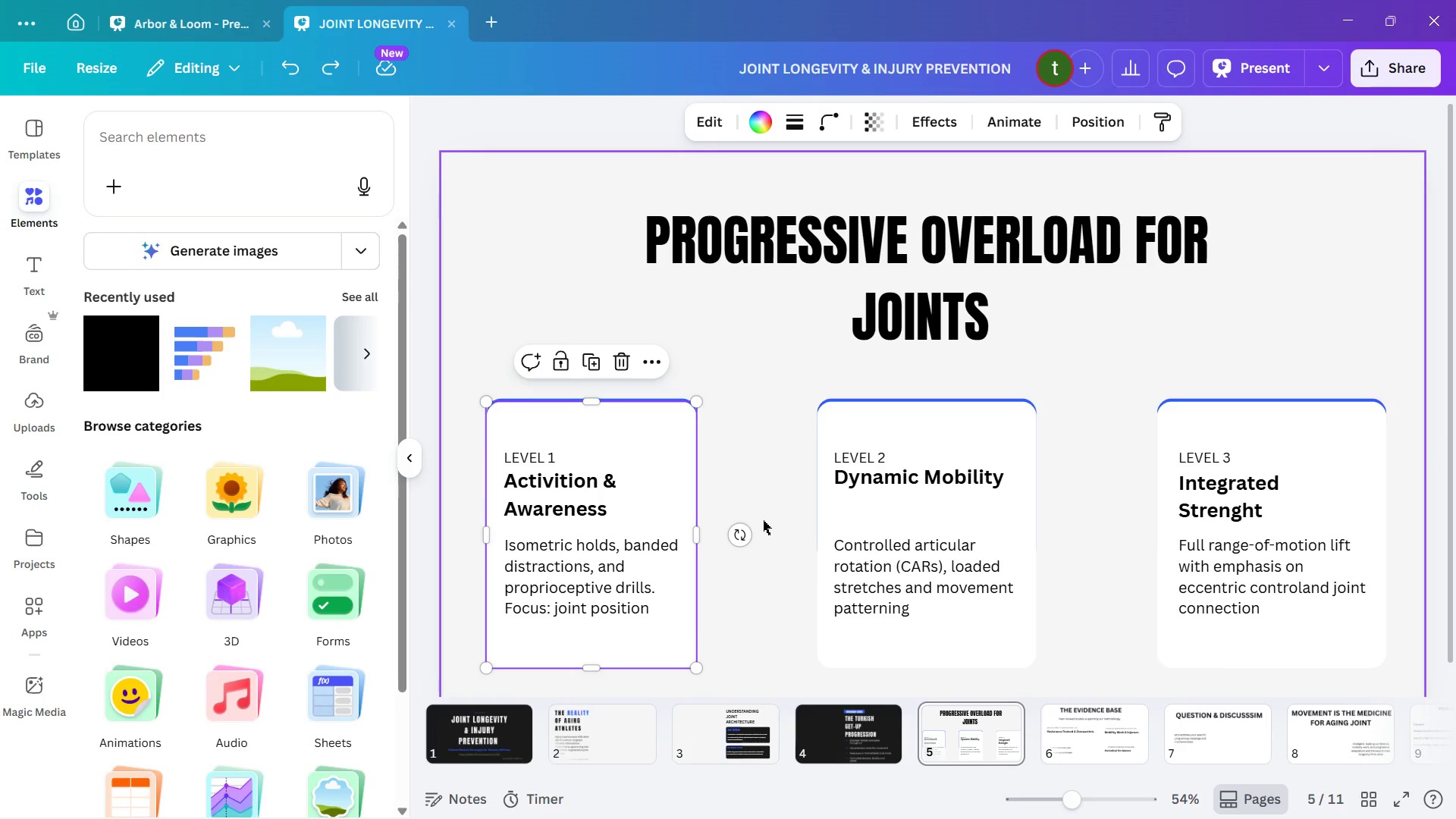 
left_click([763, 520])
 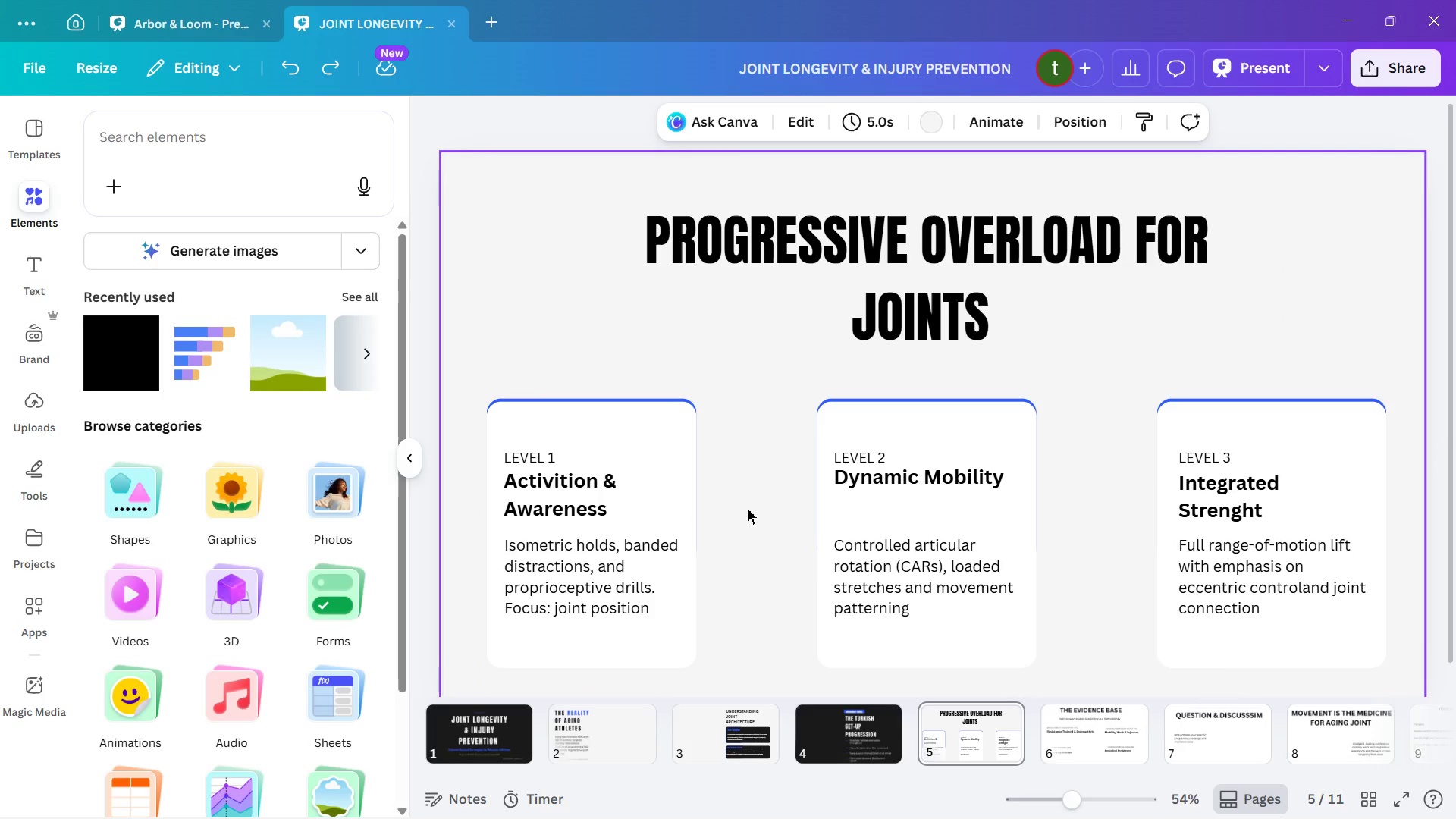 
left_click([748, 510])
 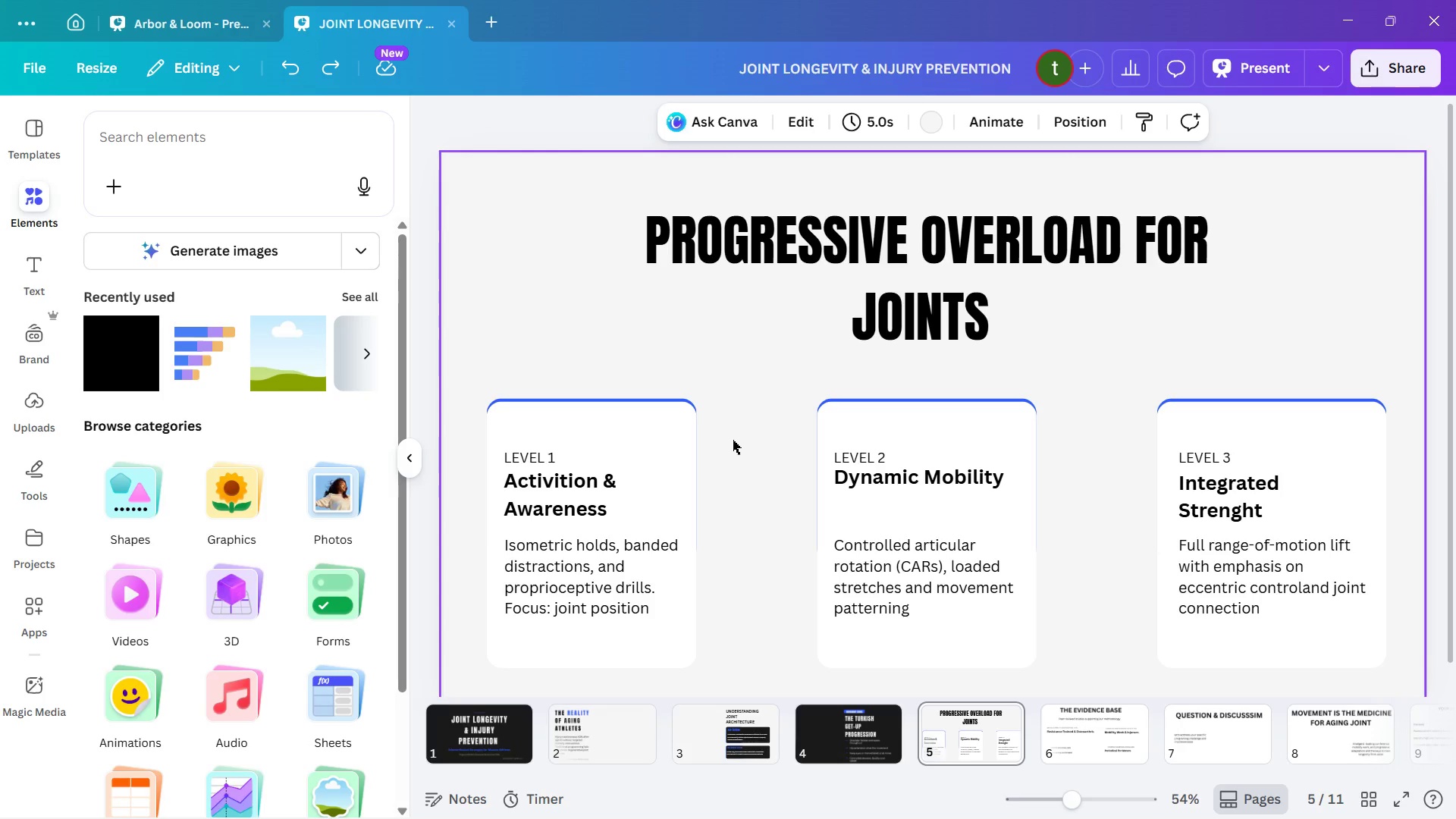 
wait(7.56)
 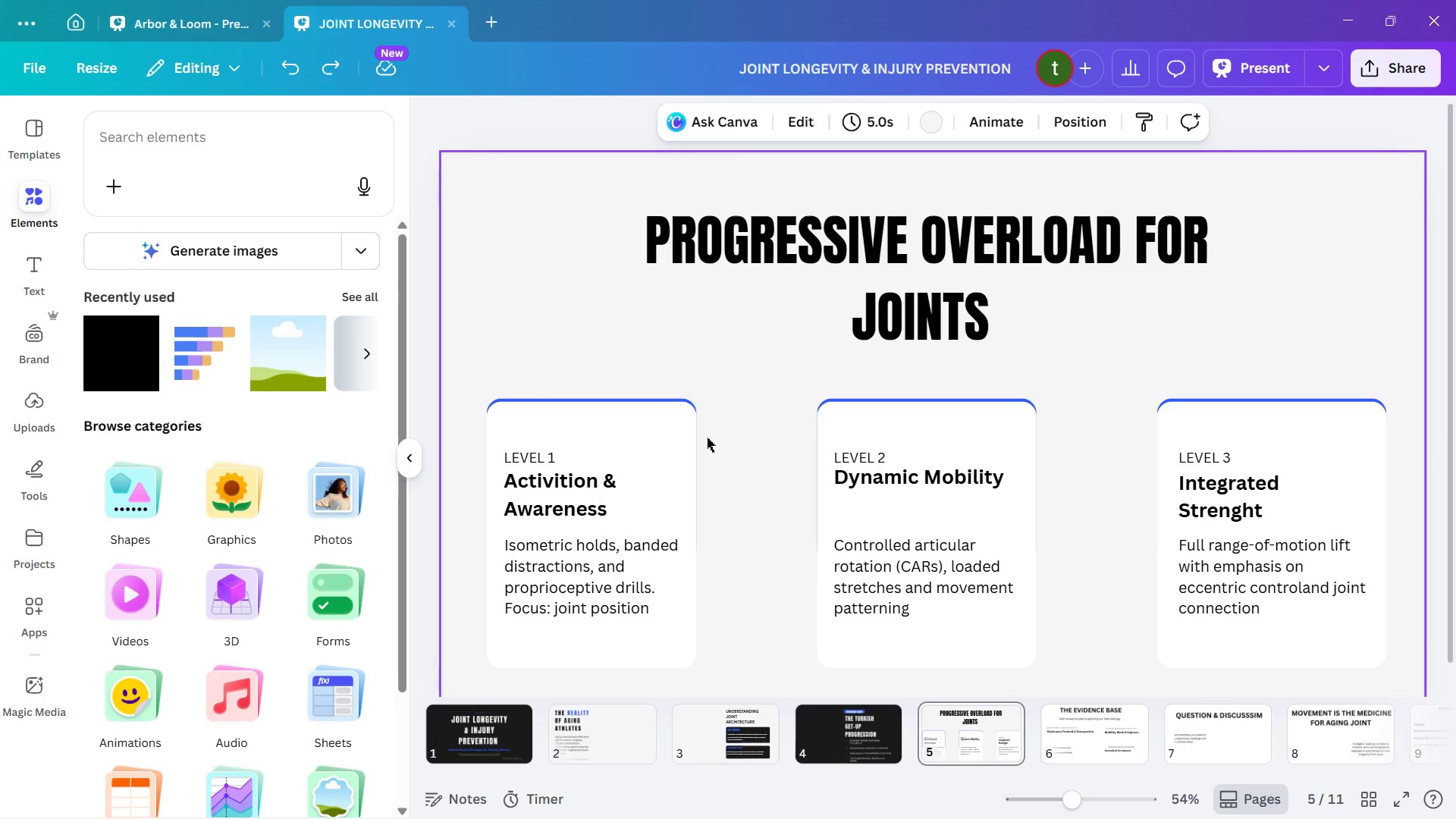 
left_click([762, 441])
 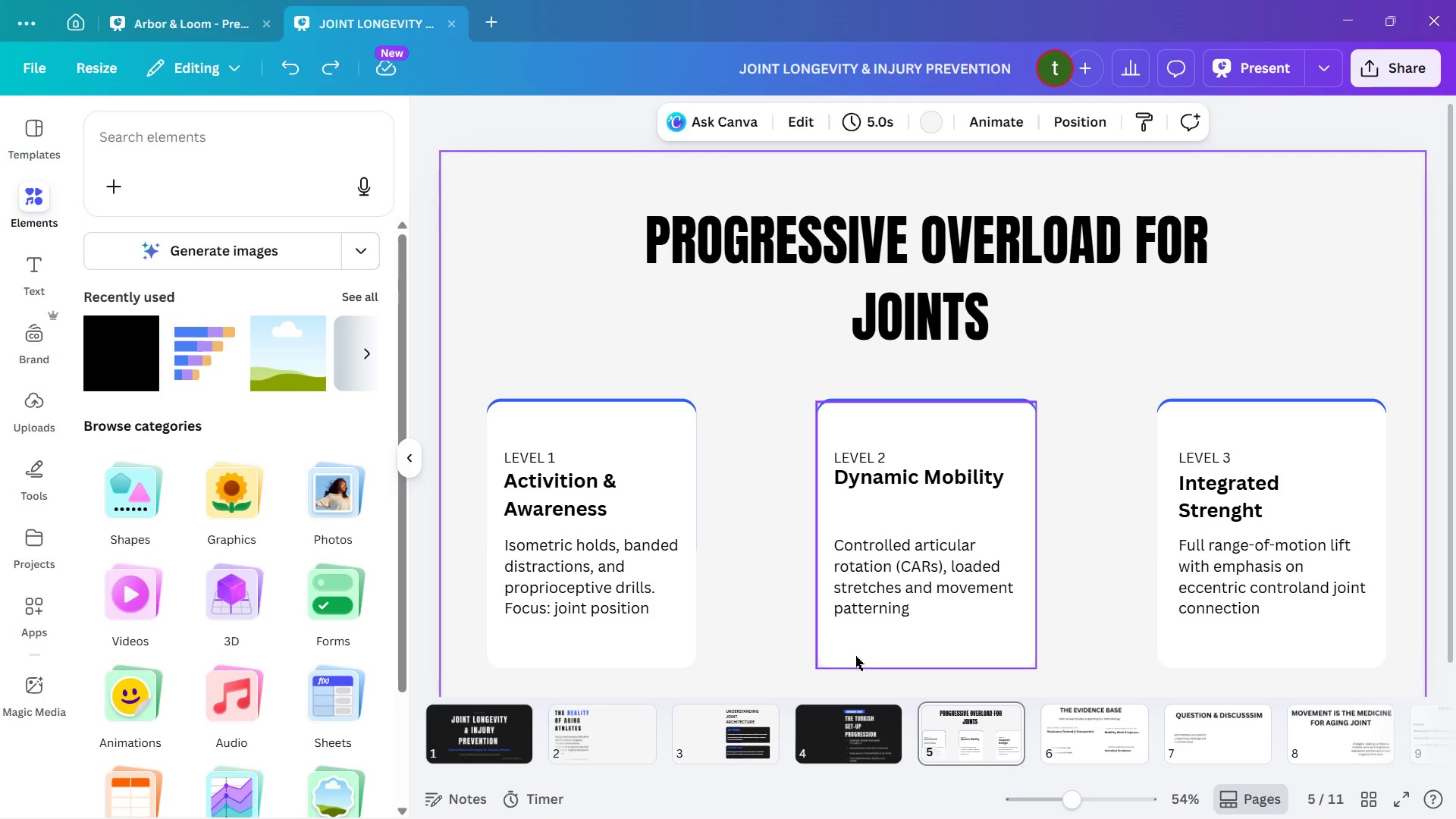 
left_click([1131, 642])
 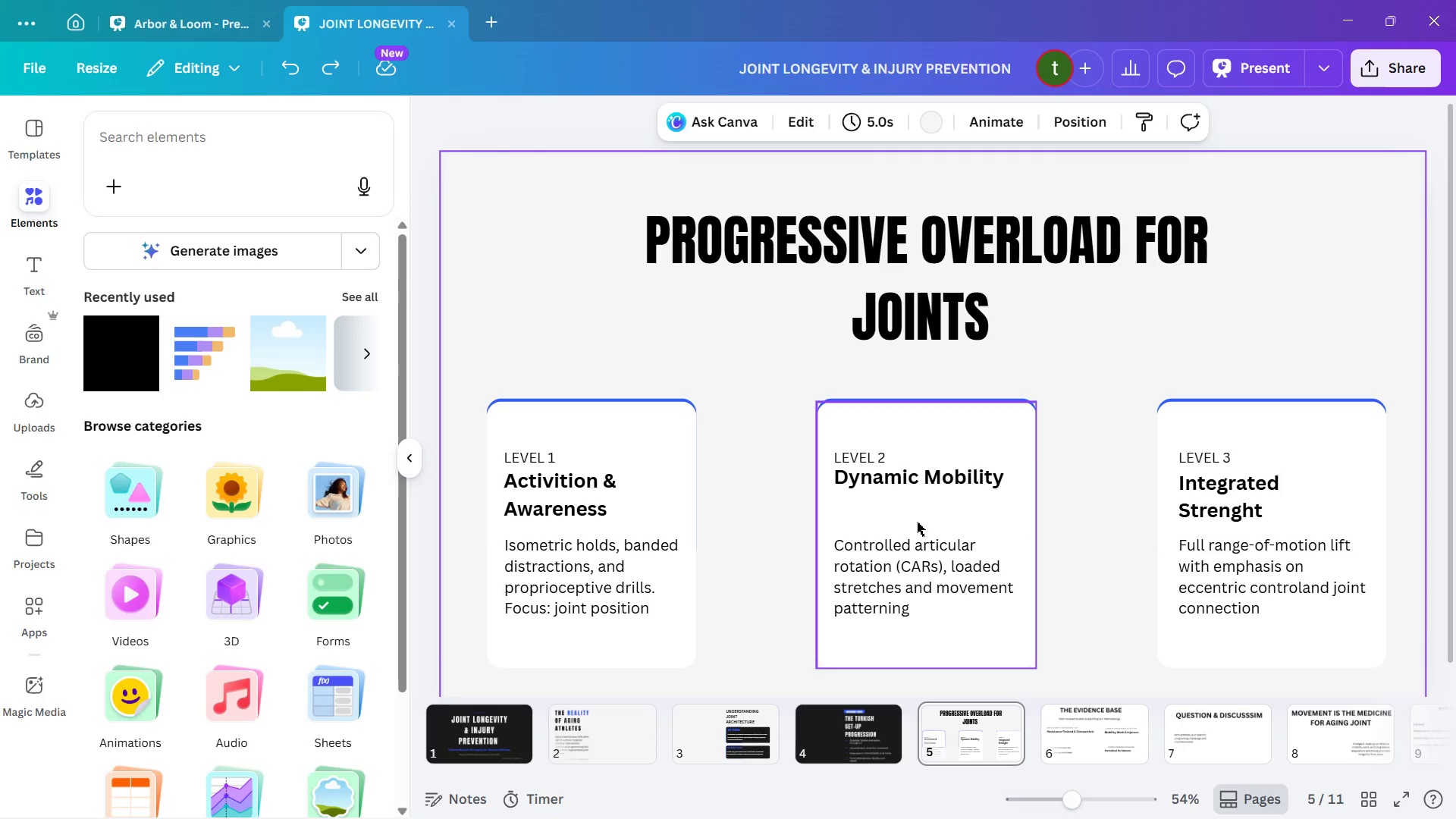 
left_click_drag(start_coordinate=[835, 435], to_coordinate=[836, 448])
 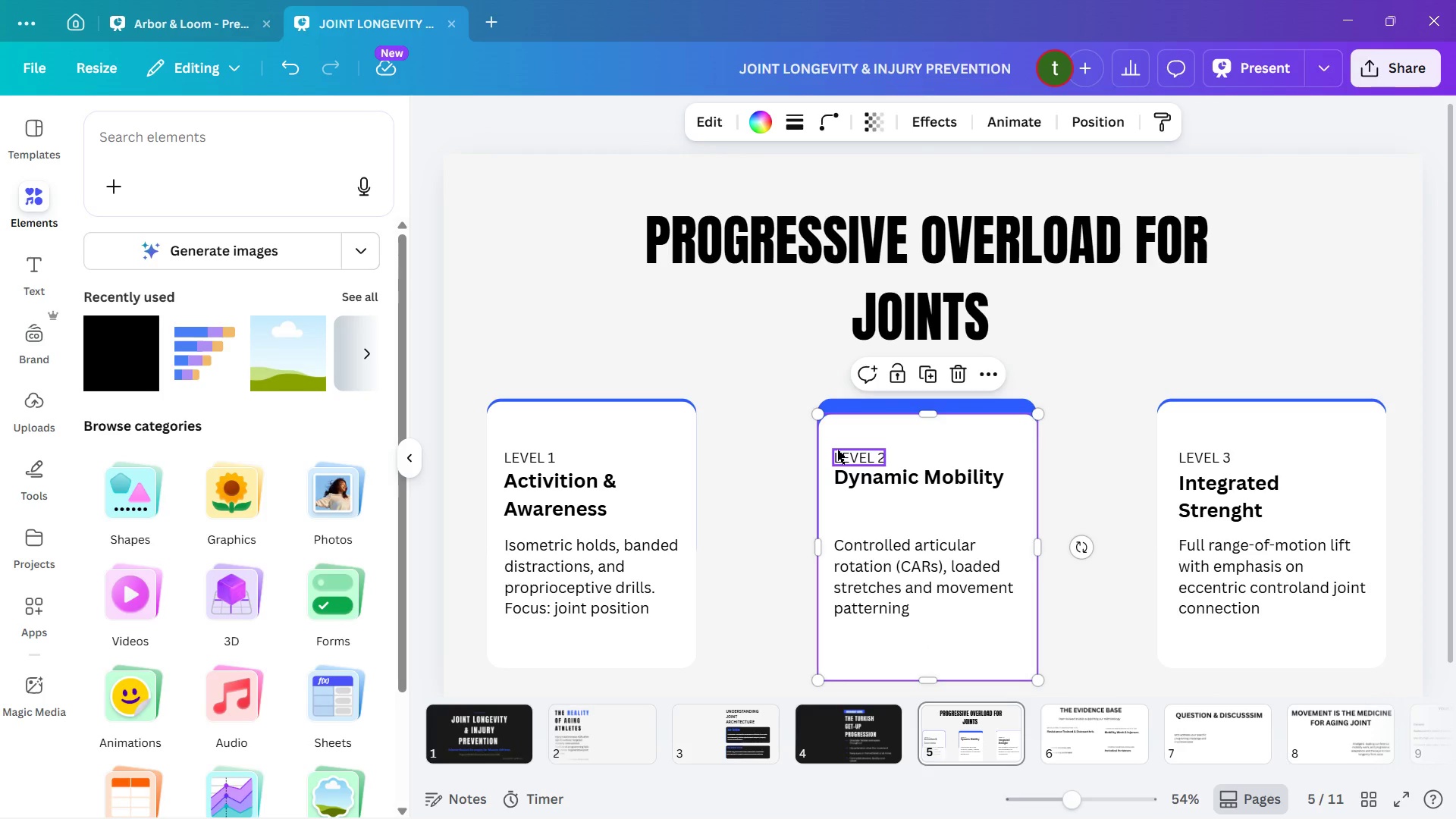 
wait(8.28)
 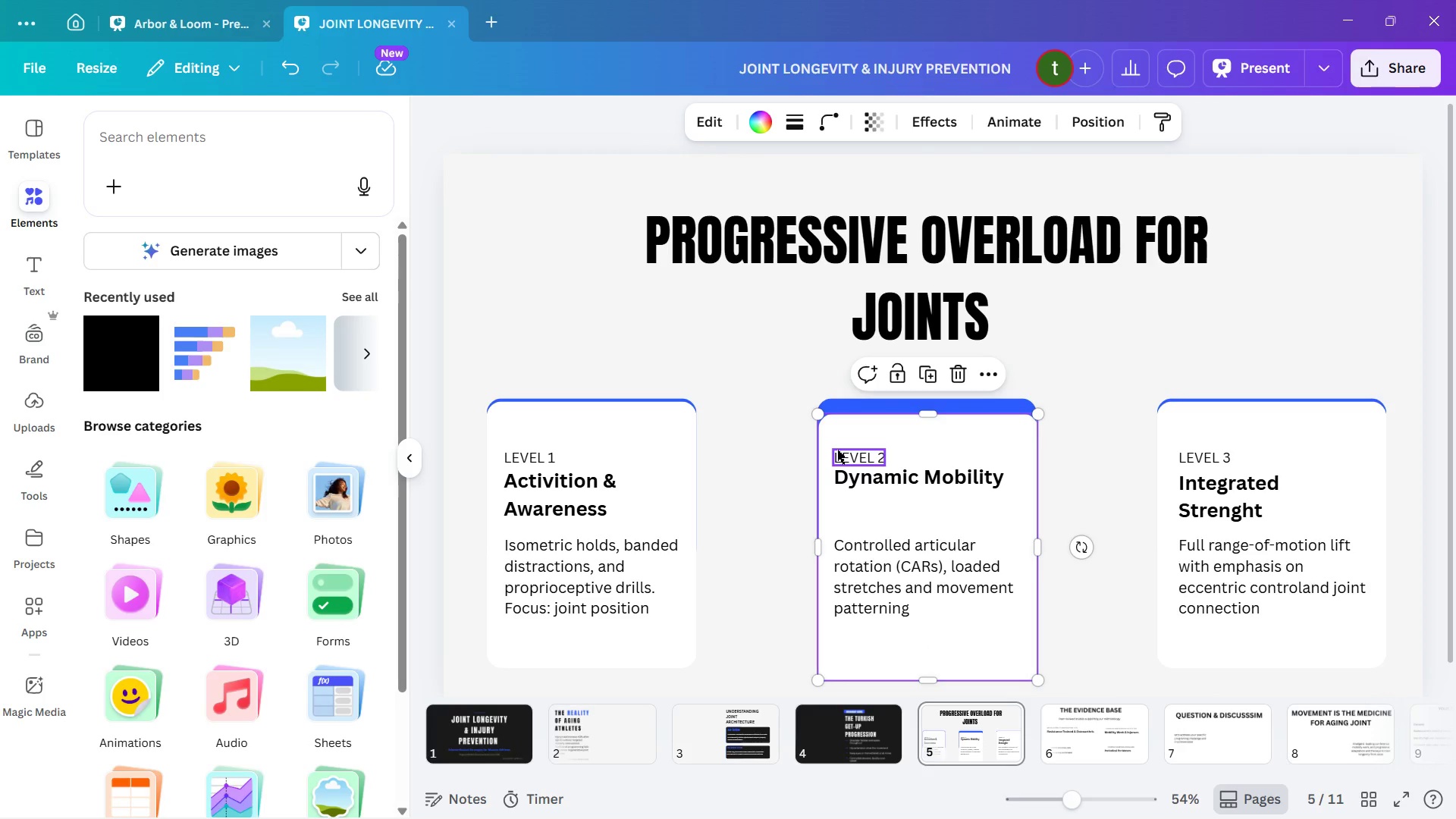 
left_click([1059, 484])
 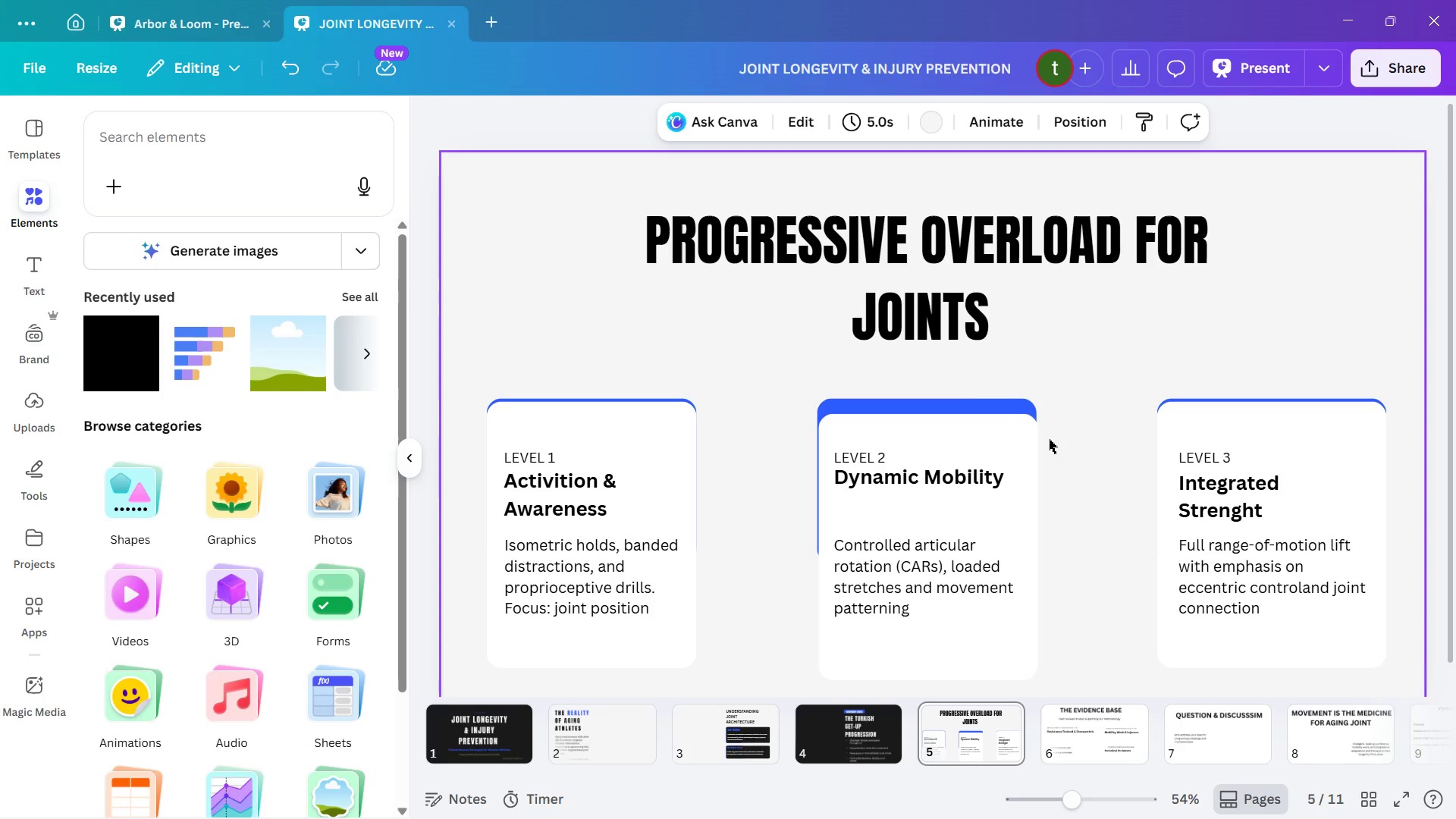 
key(Control+Z)
 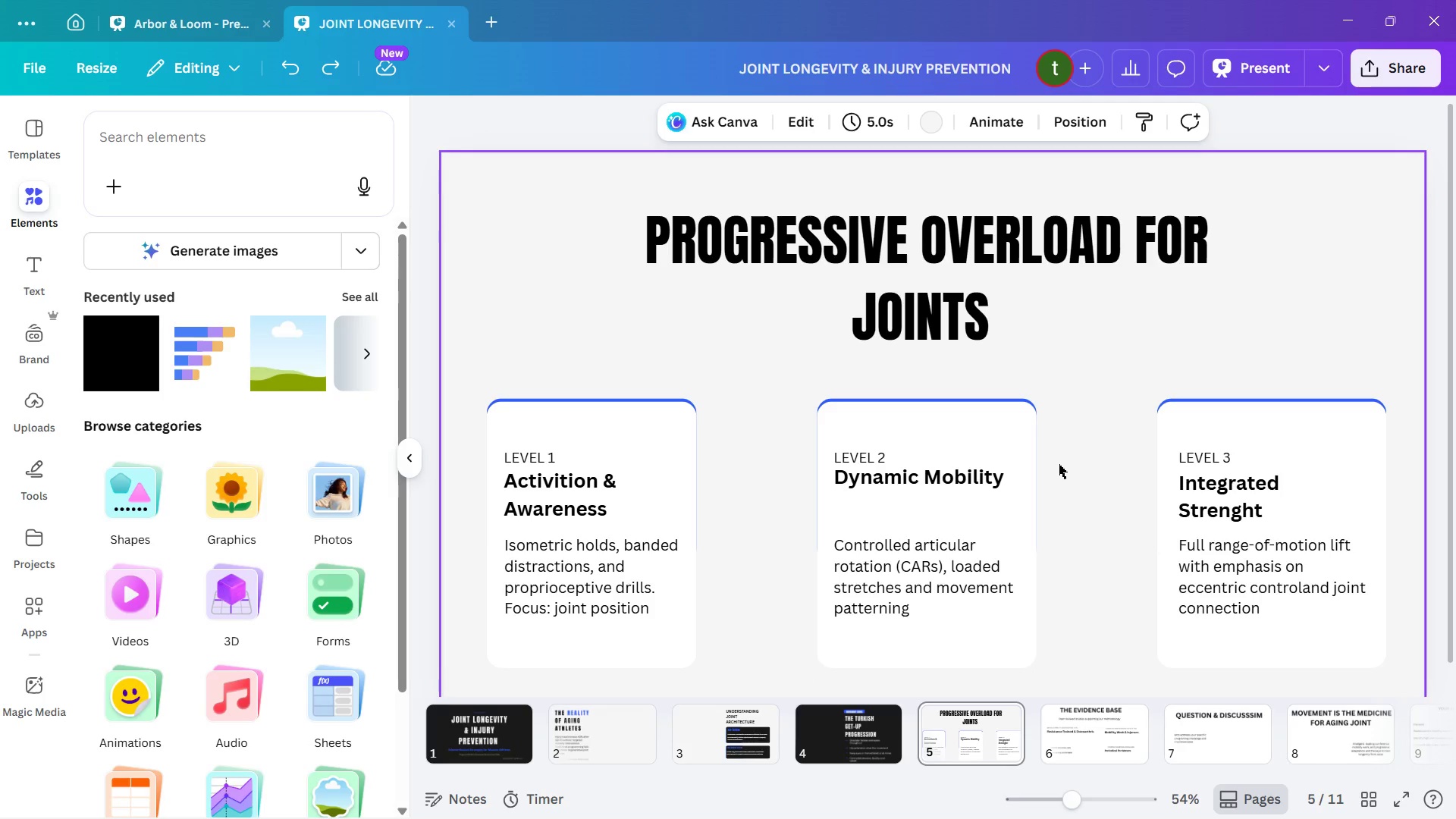 
left_click([1059, 464])
 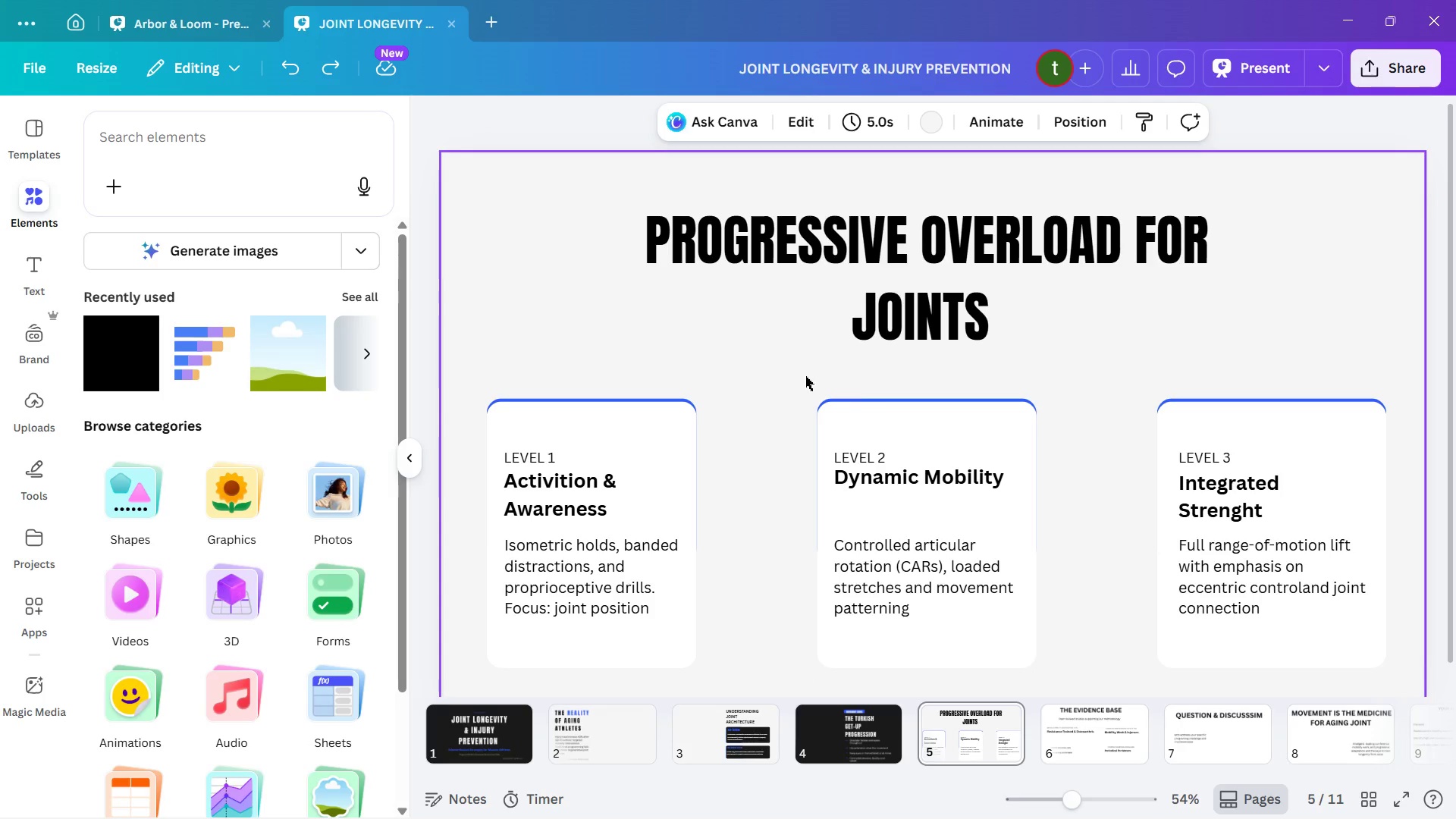 
left_click_drag(start_coordinate=[811, 378], to_coordinate=[869, 418])
 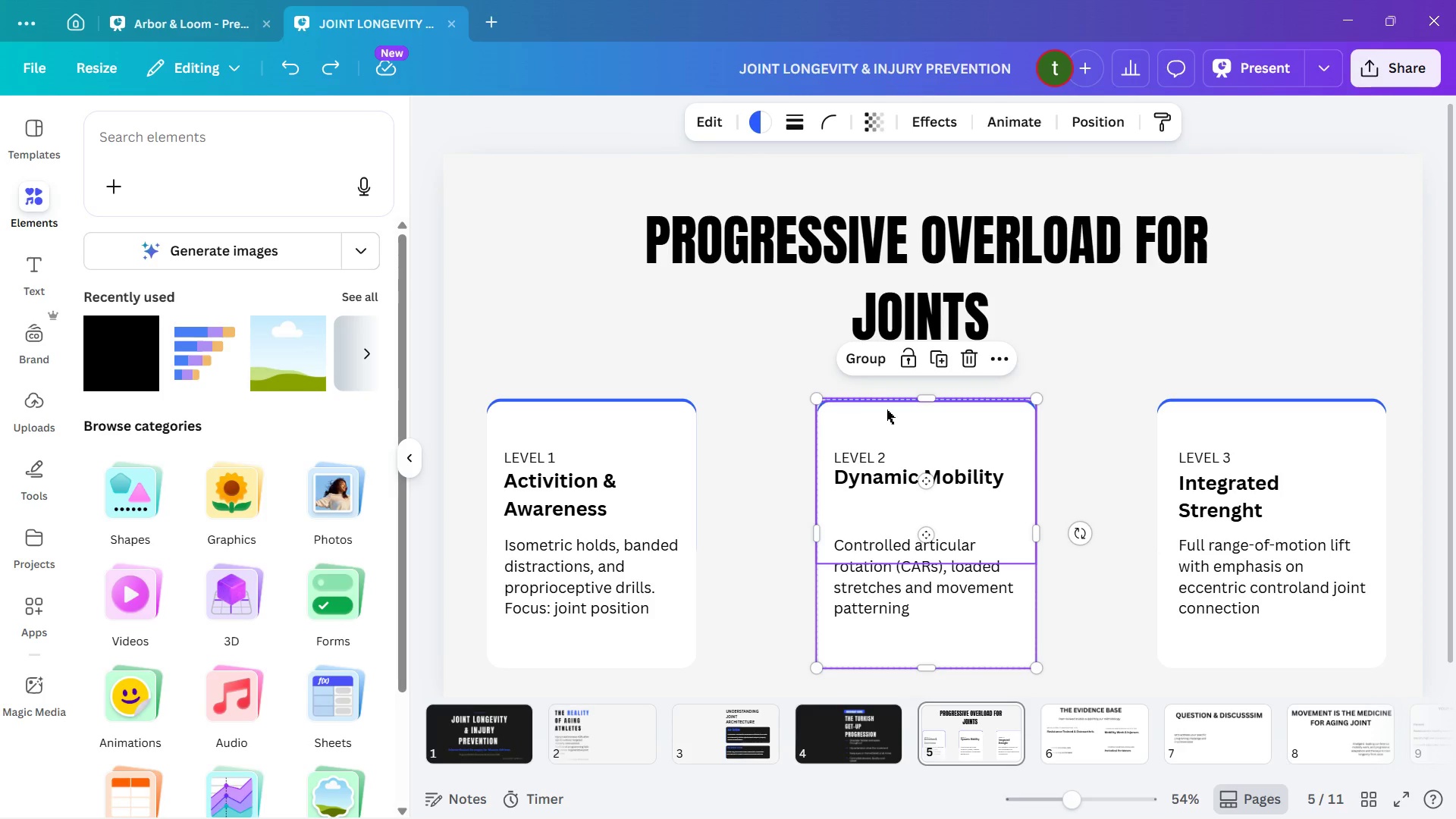 
double_click([886, 410])
 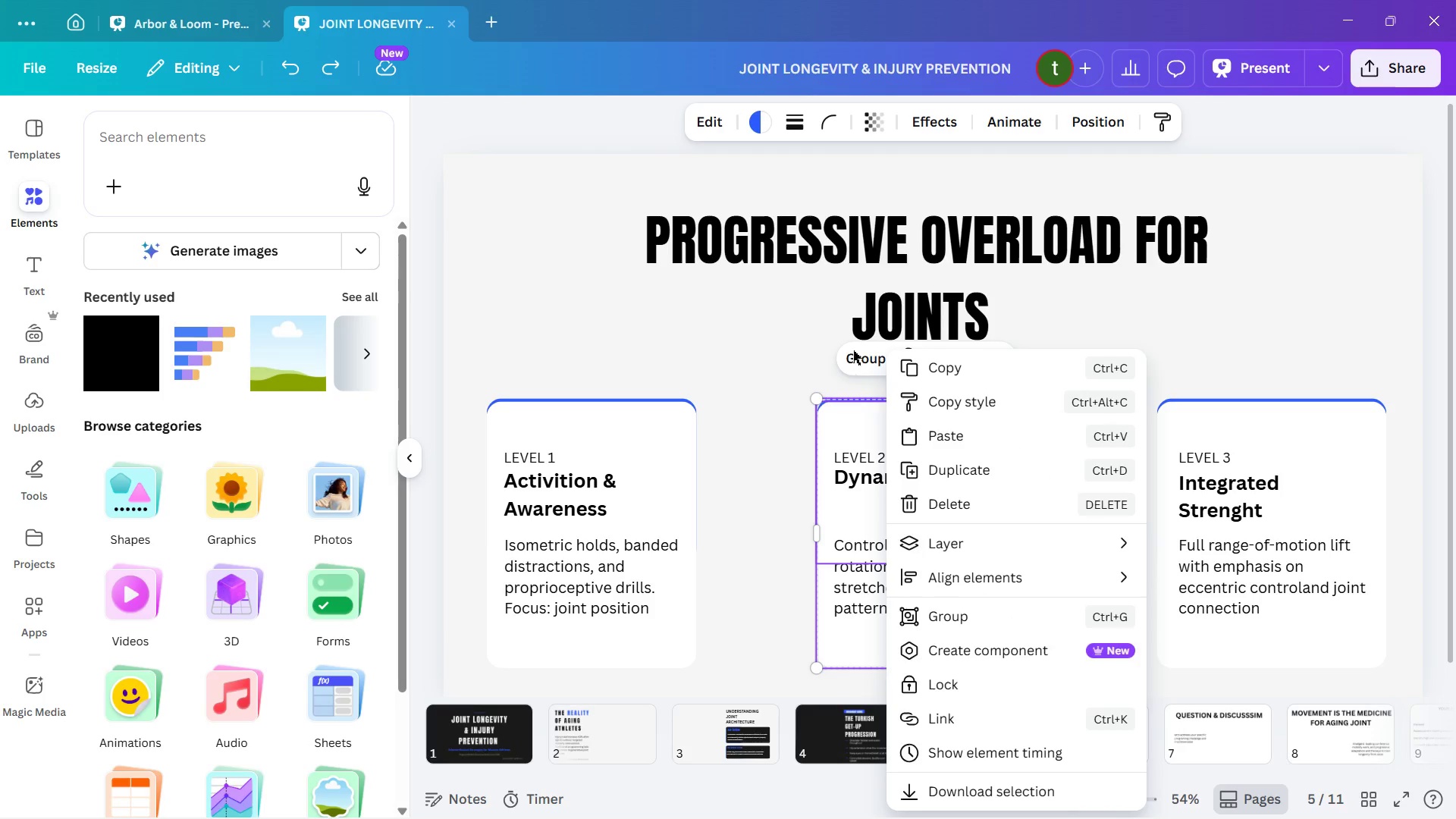 
left_click([853, 350])
 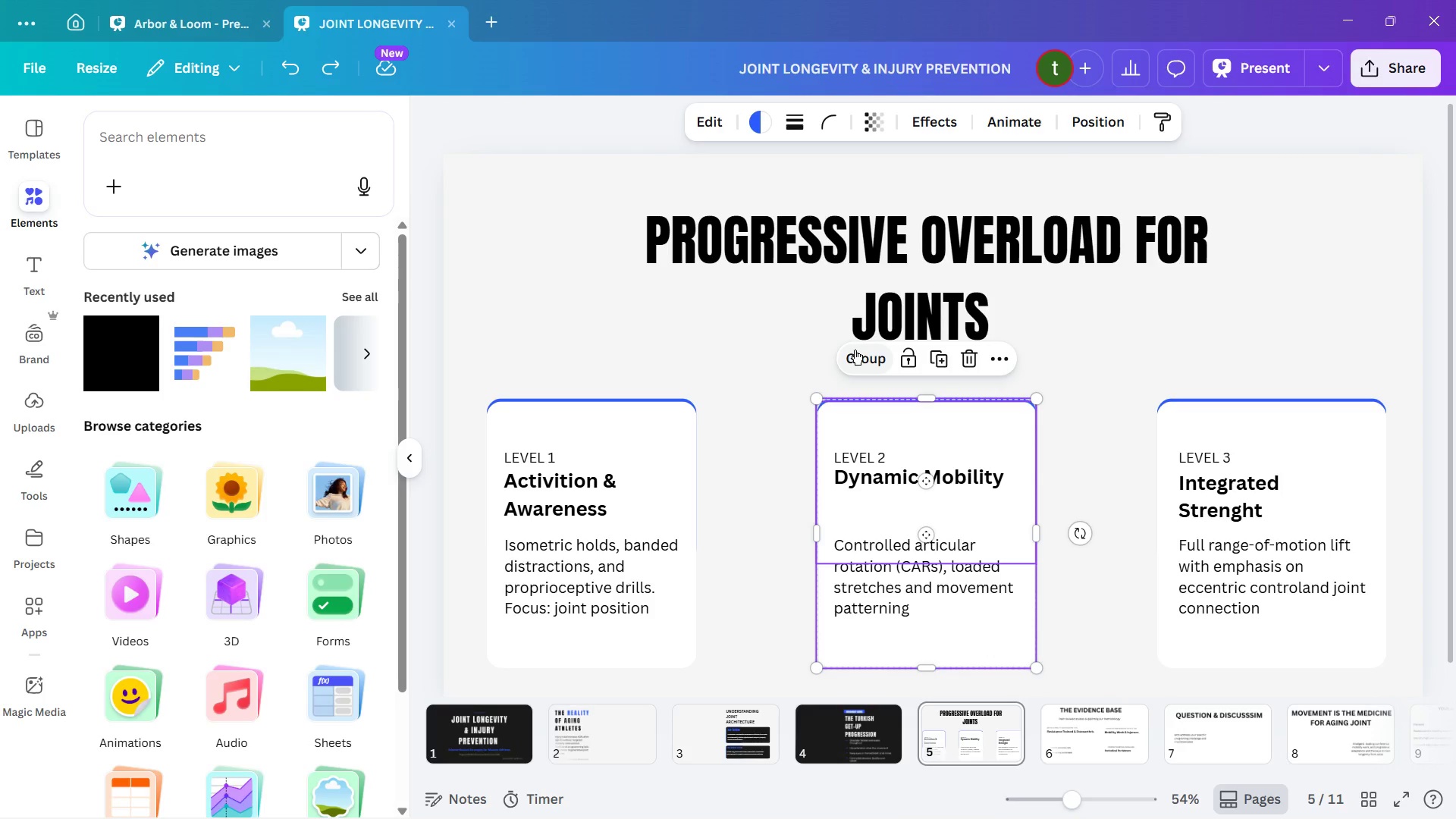 
left_click([855, 350])
 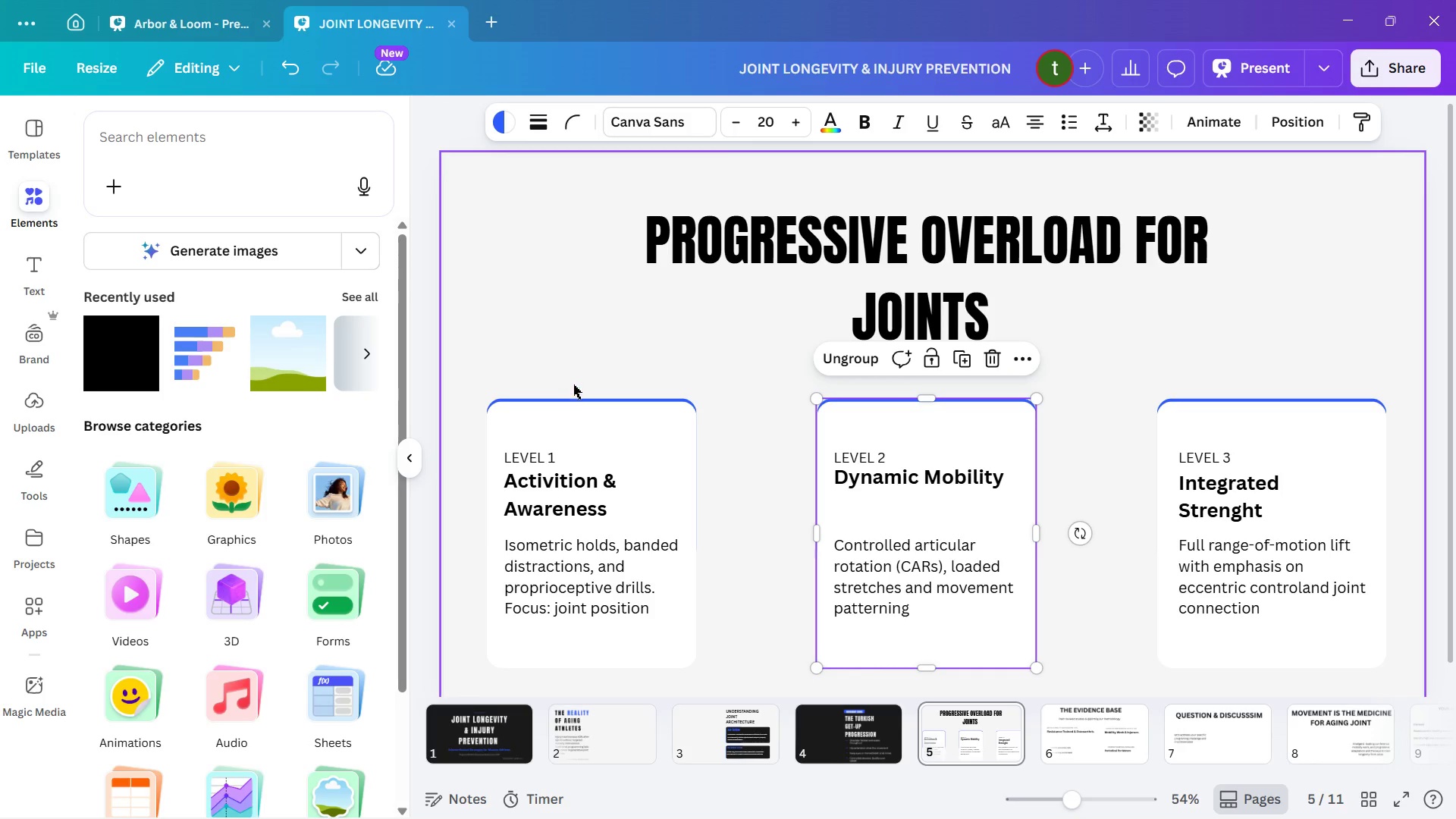 
left_click_drag(start_coordinate=[604, 369], to_coordinate=[642, 419])
 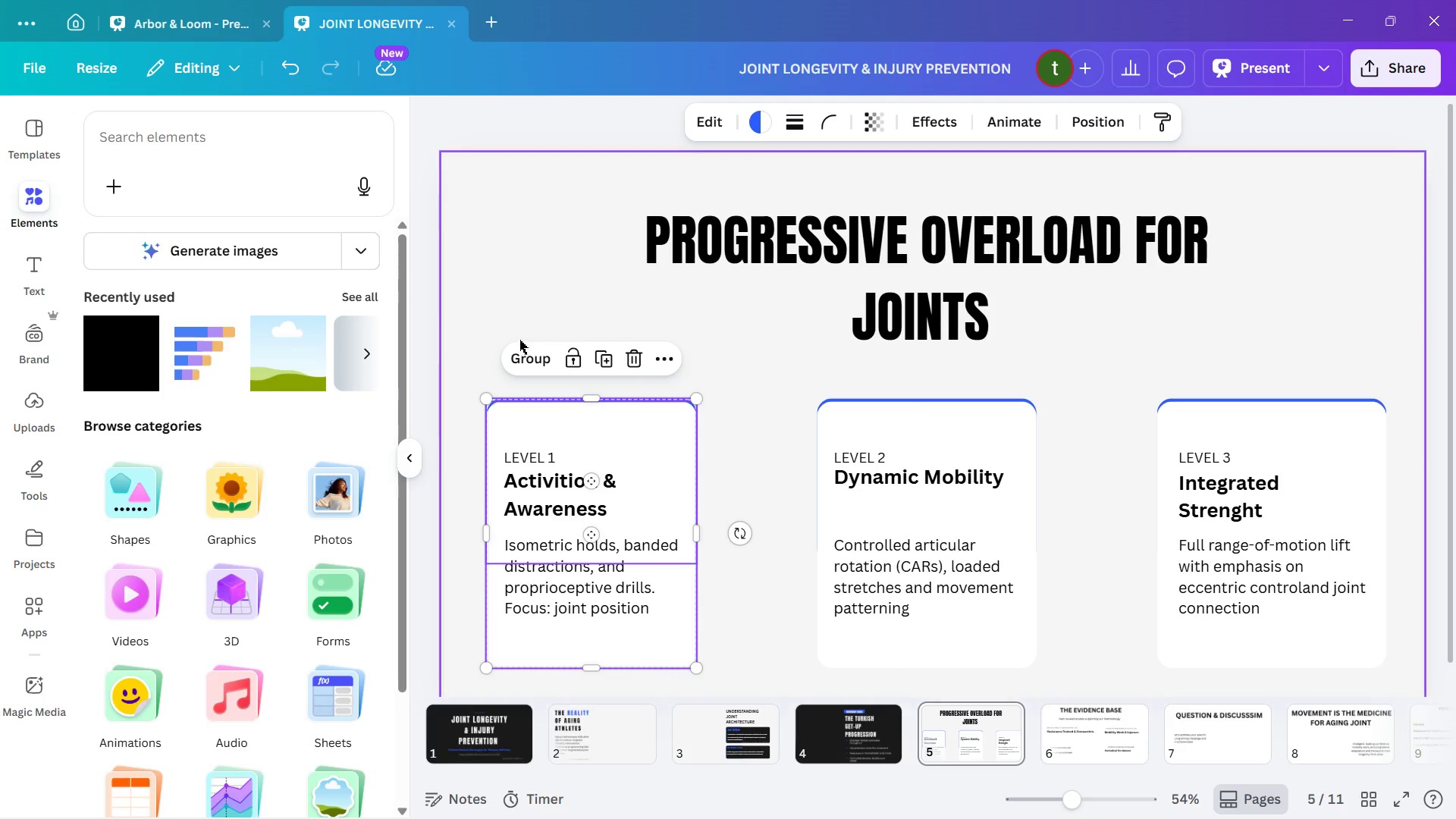 
left_click([538, 362])
 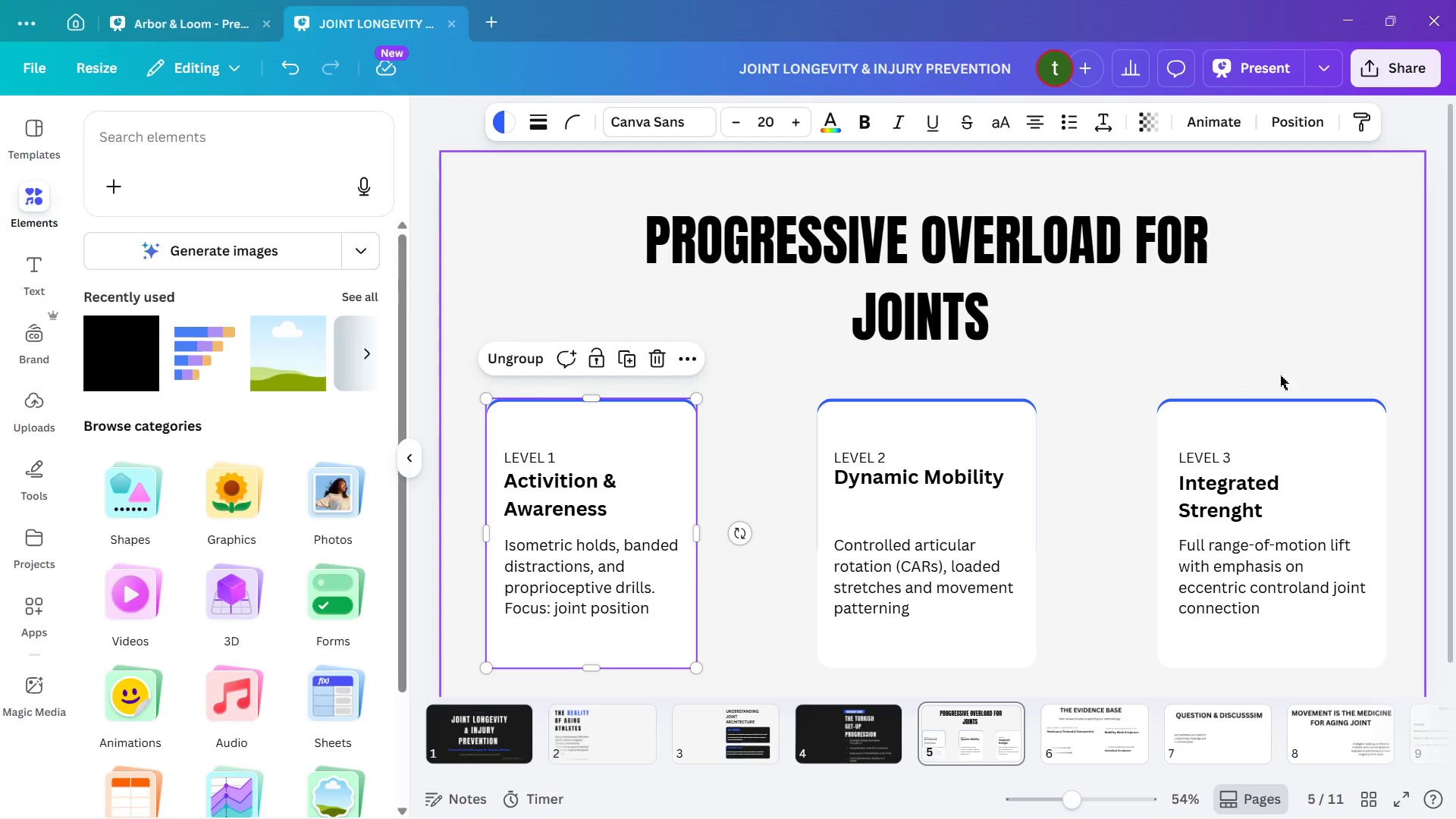 
left_click_drag(start_coordinate=[1308, 374], to_coordinate=[1351, 435])
 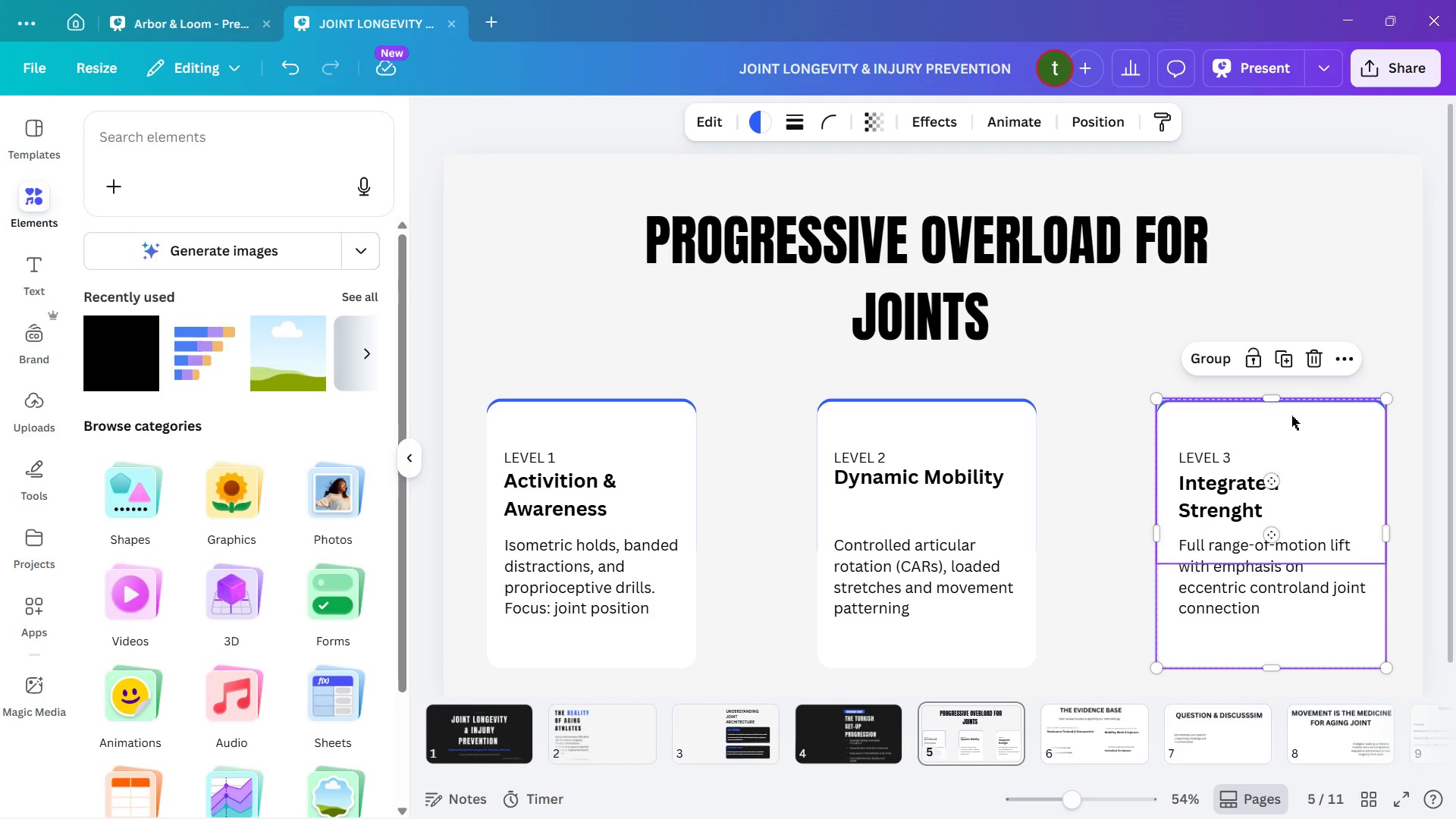 
wait(13.62)
 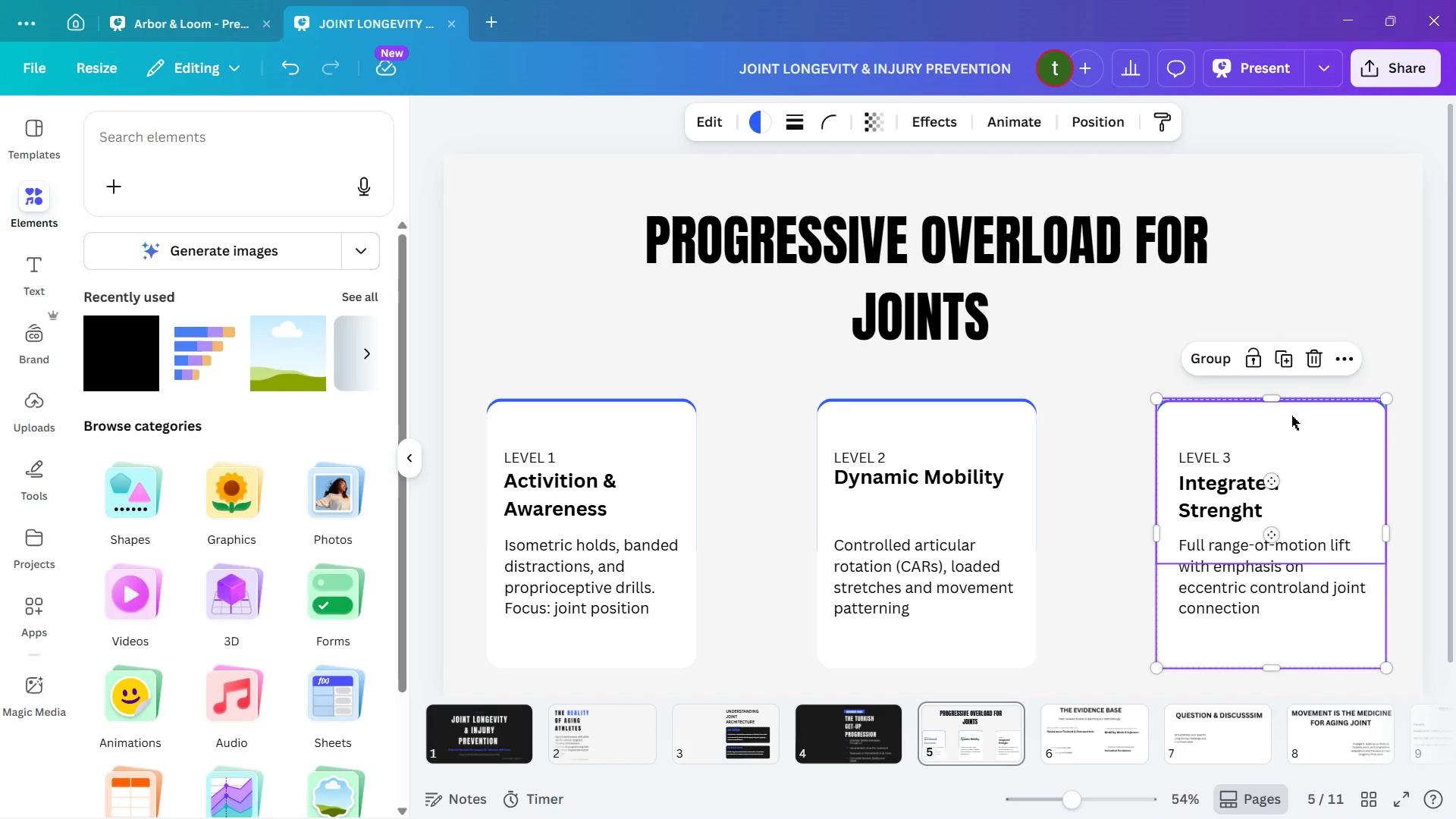 
left_click([1208, 369])
 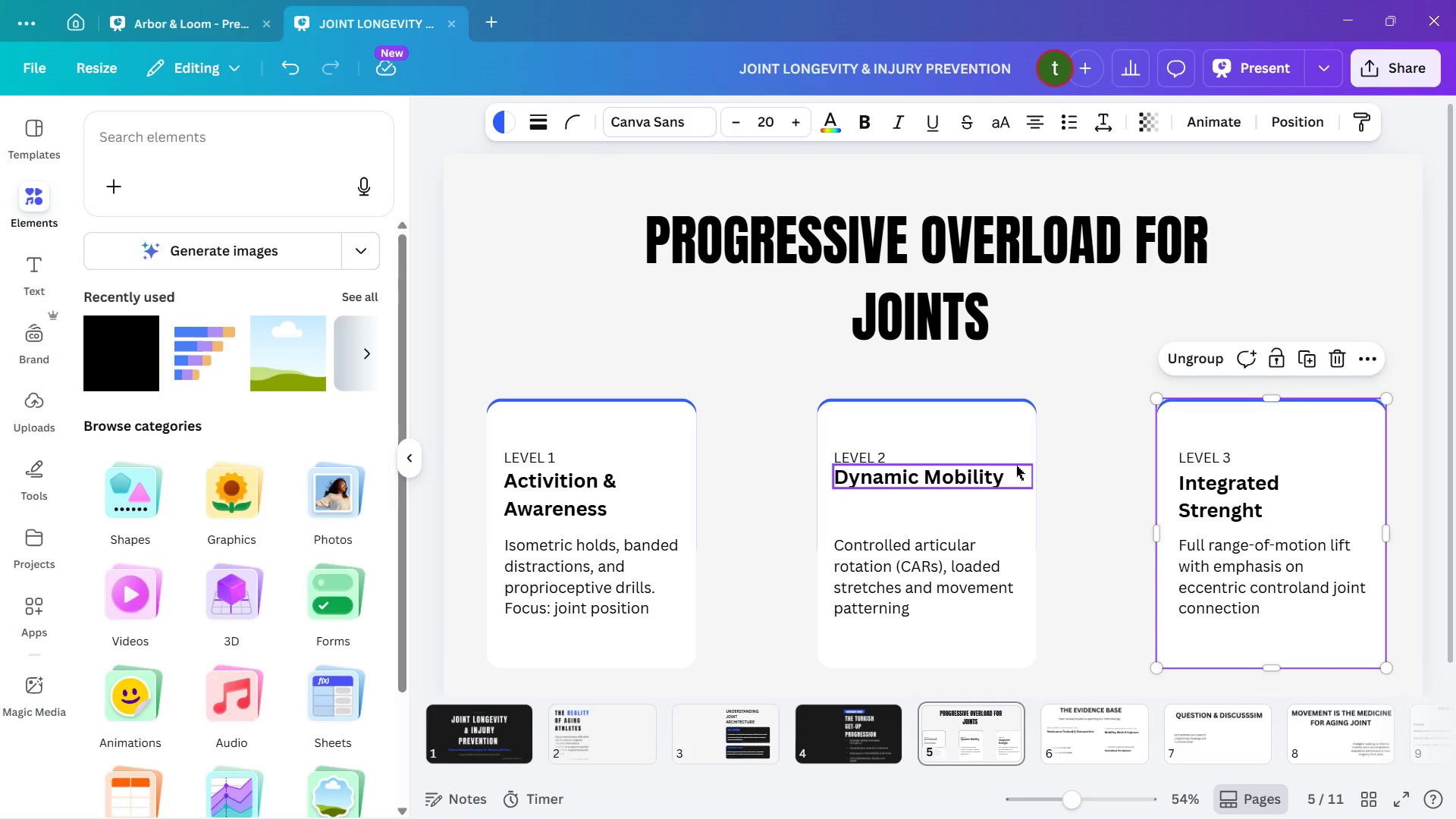 
left_click([1109, 464])
 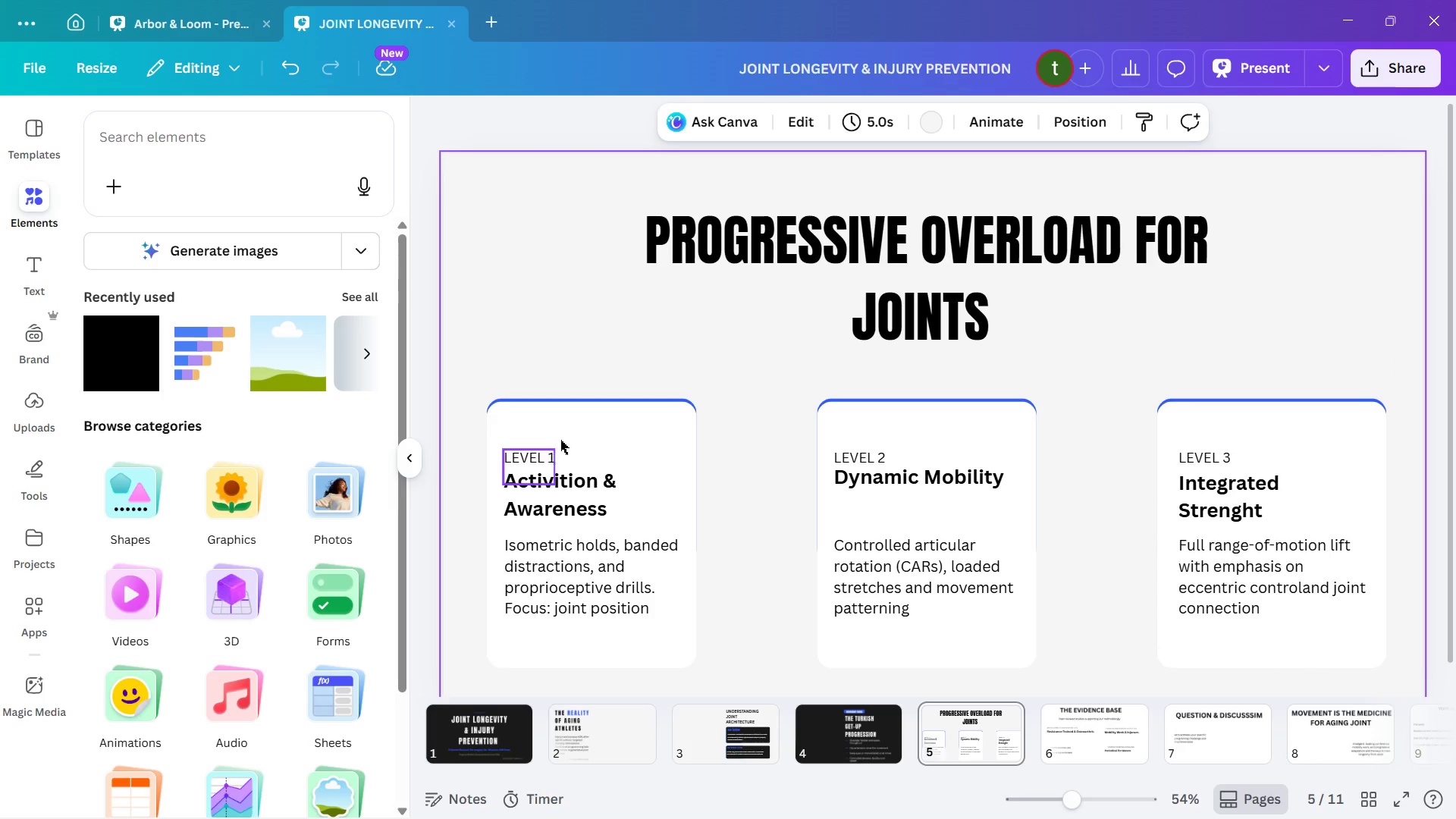 
left_click_drag(start_coordinate=[525, 349], to_coordinate=[601, 581])
 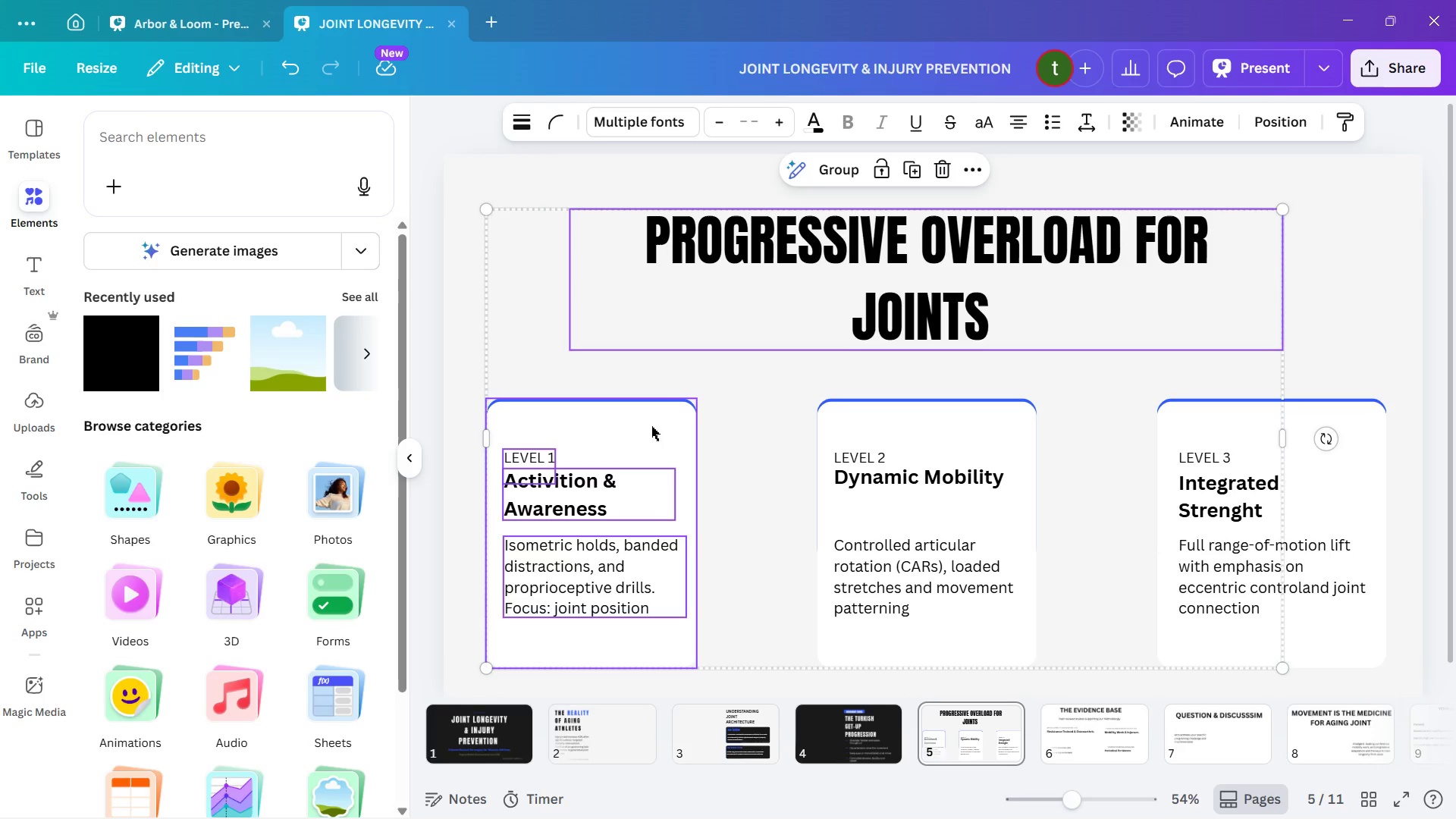 
left_click([748, 440])
 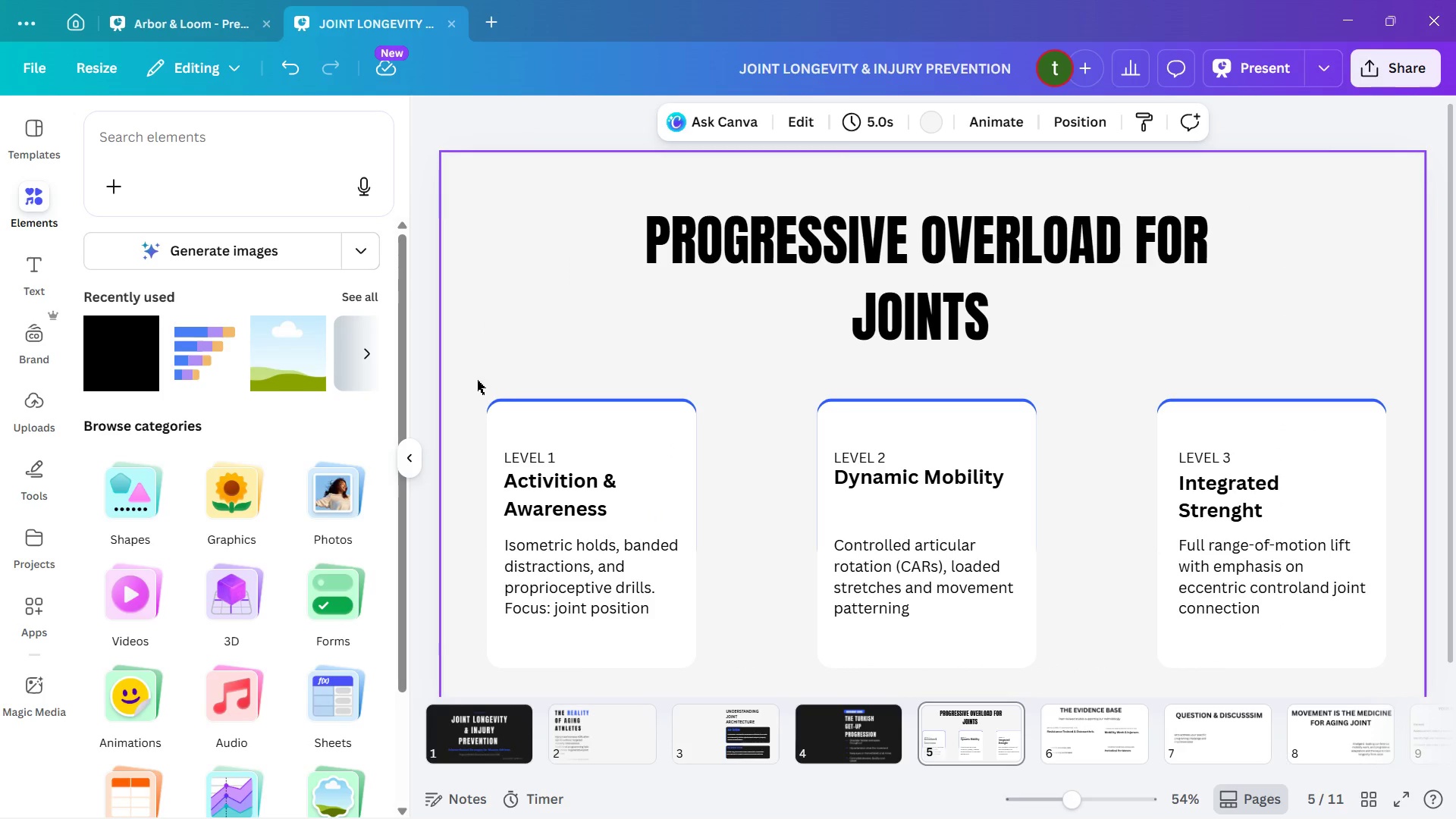 
left_click_drag(start_coordinate=[478, 379], to_coordinate=[614, 570])
 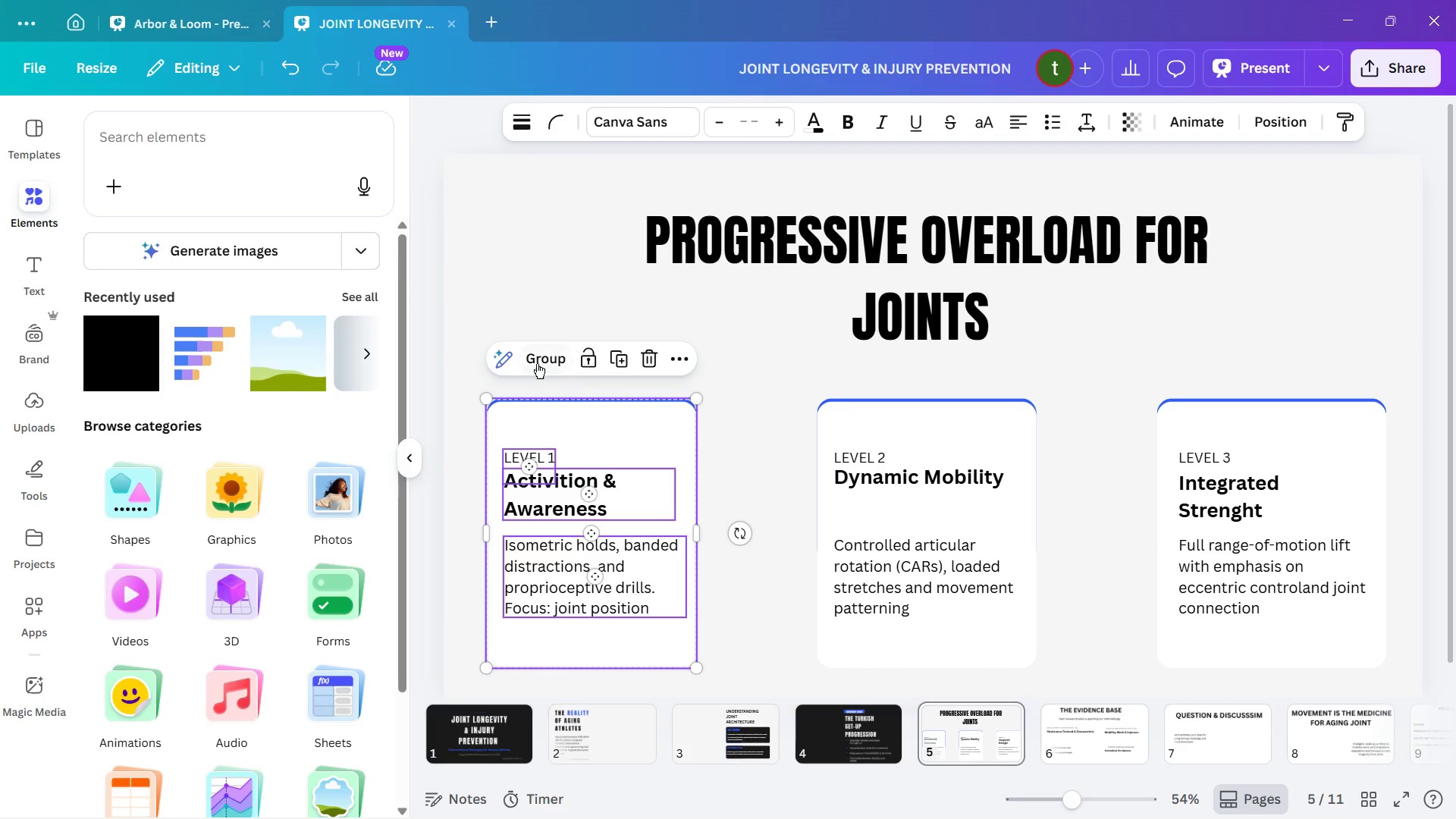 
left_click([537, 362])
 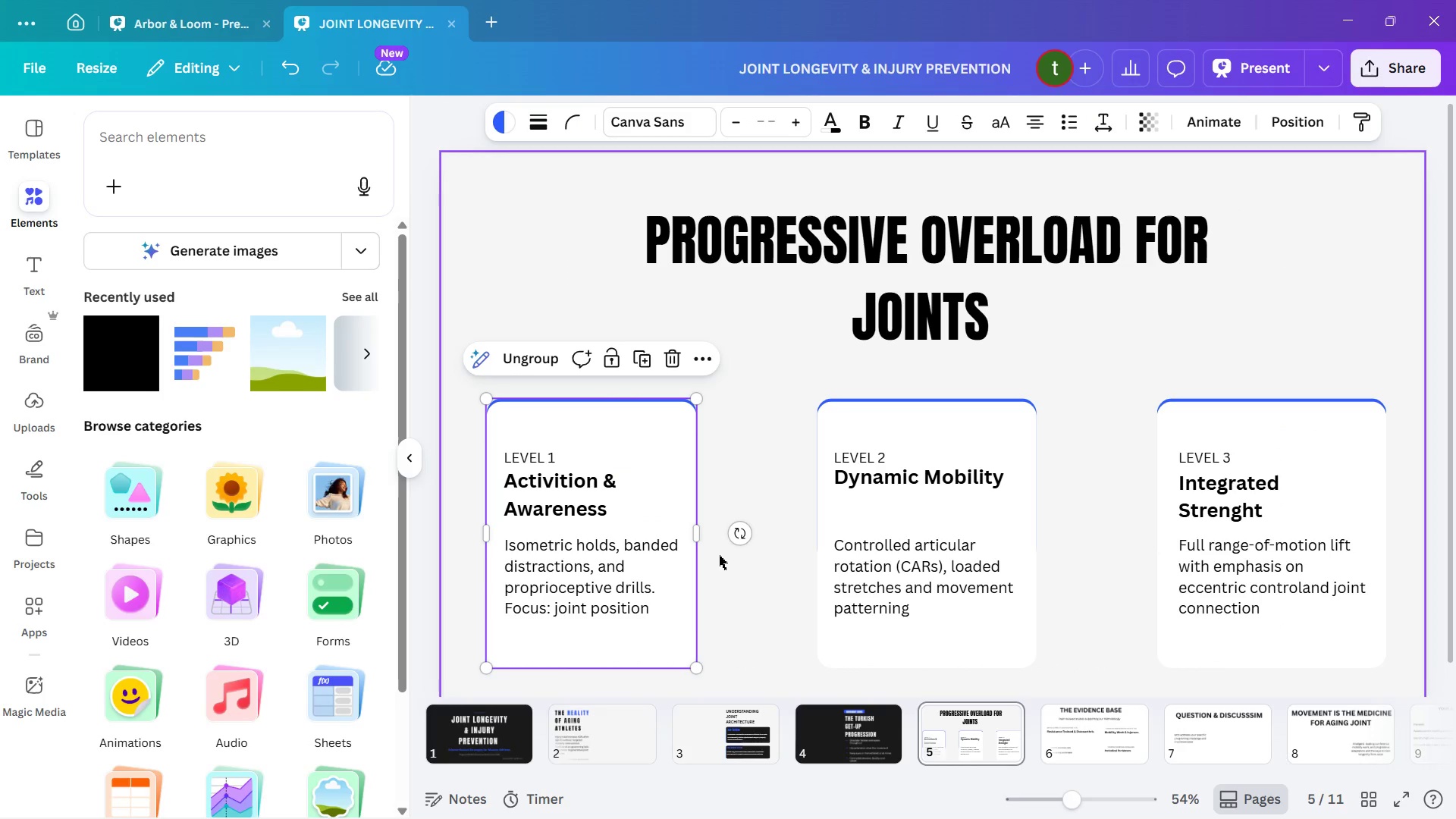 
left_click([736, 568])
 